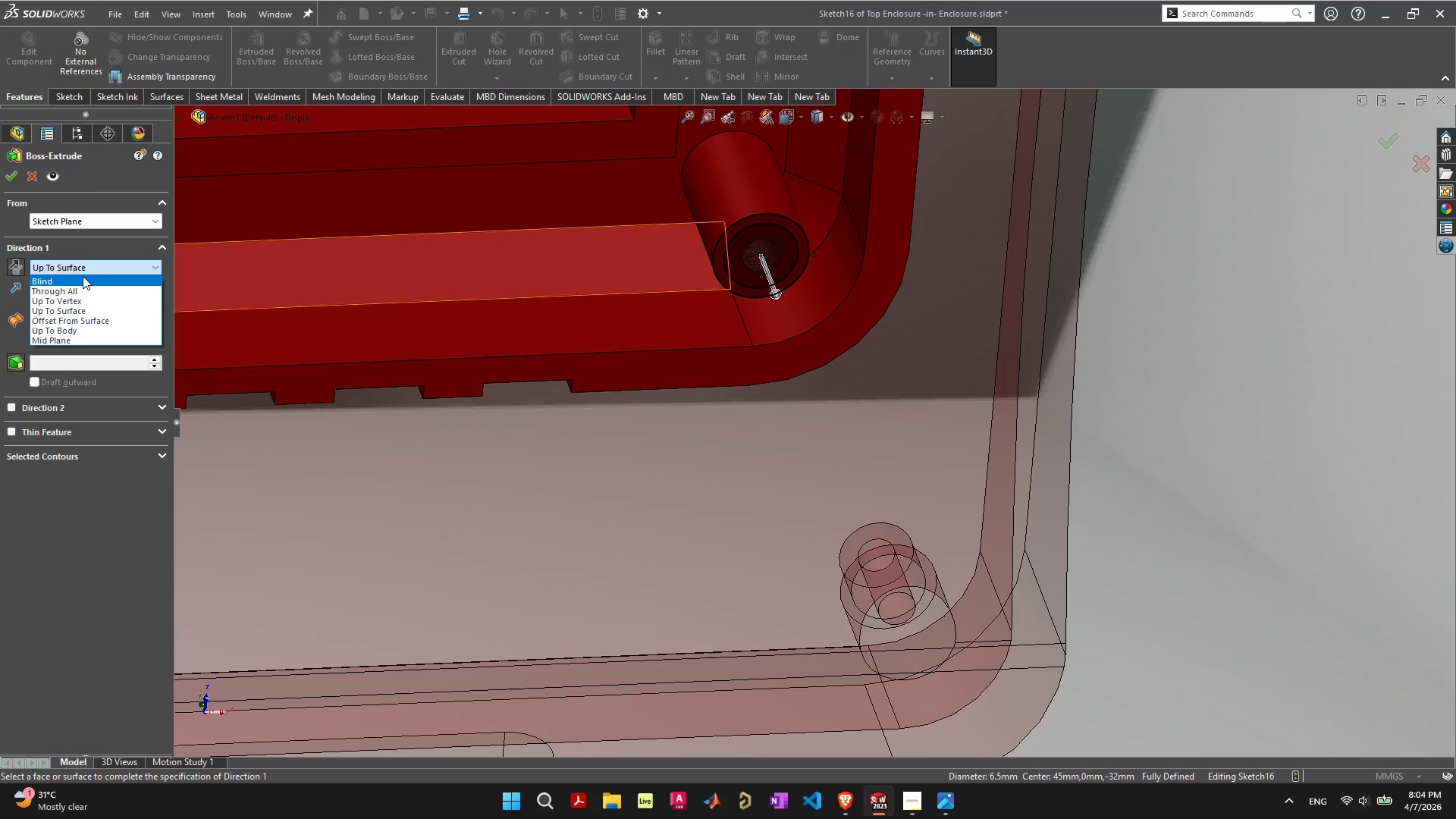 
left_click([83, 276])
 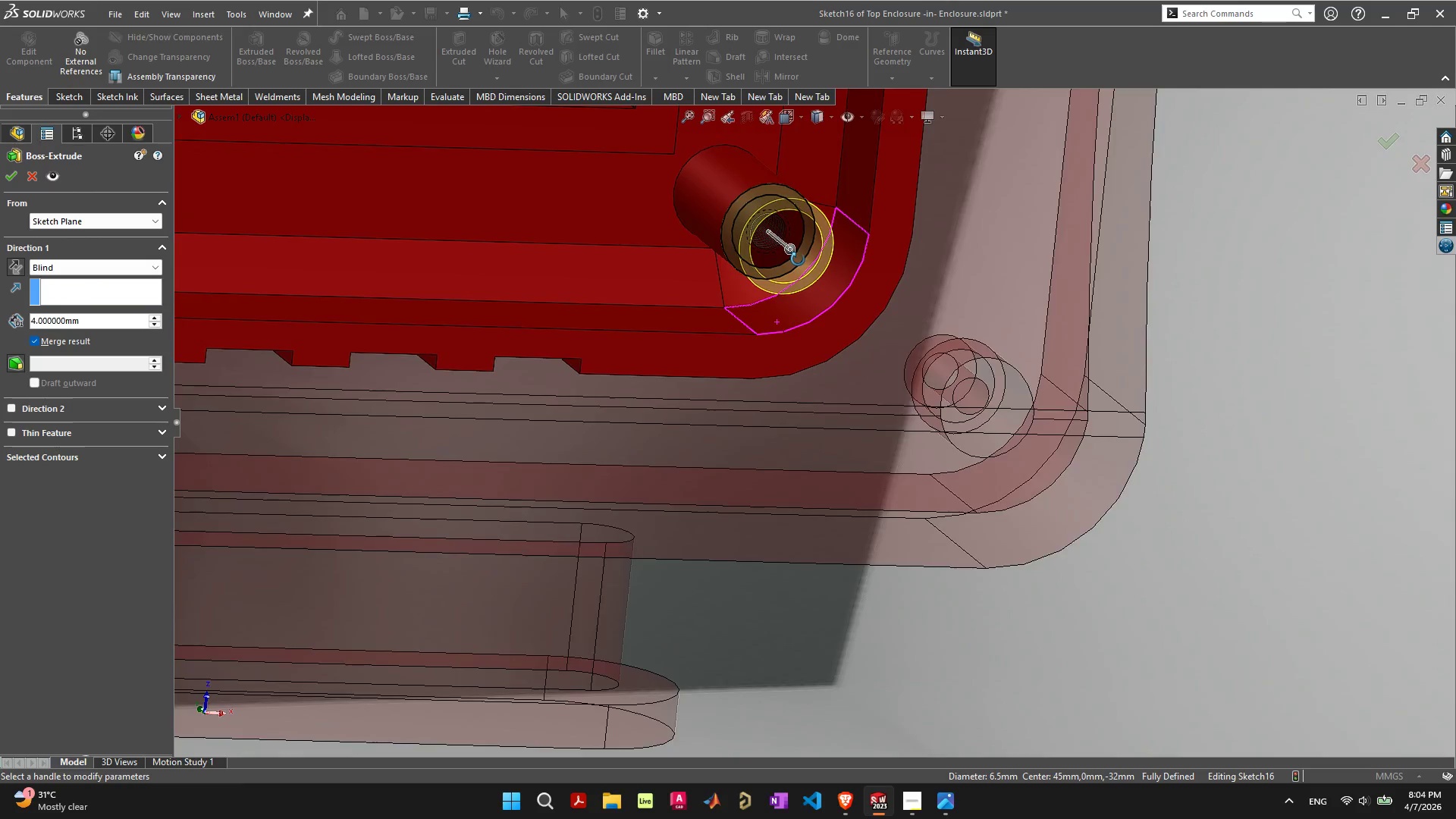 
scroll: coordinate [494, 427], scroll_direction: down, amount: 7.0
 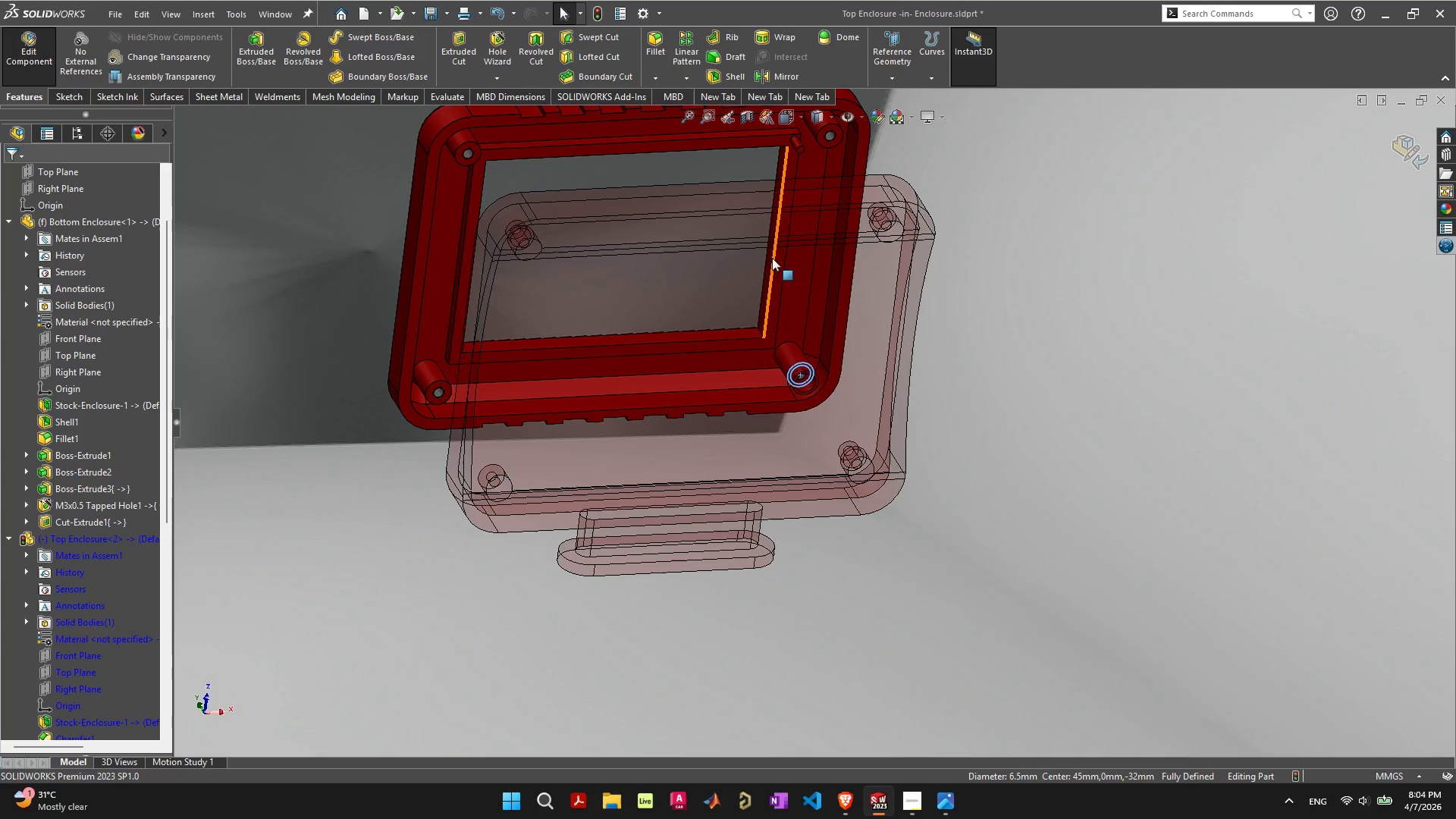 
wait(10.11)
 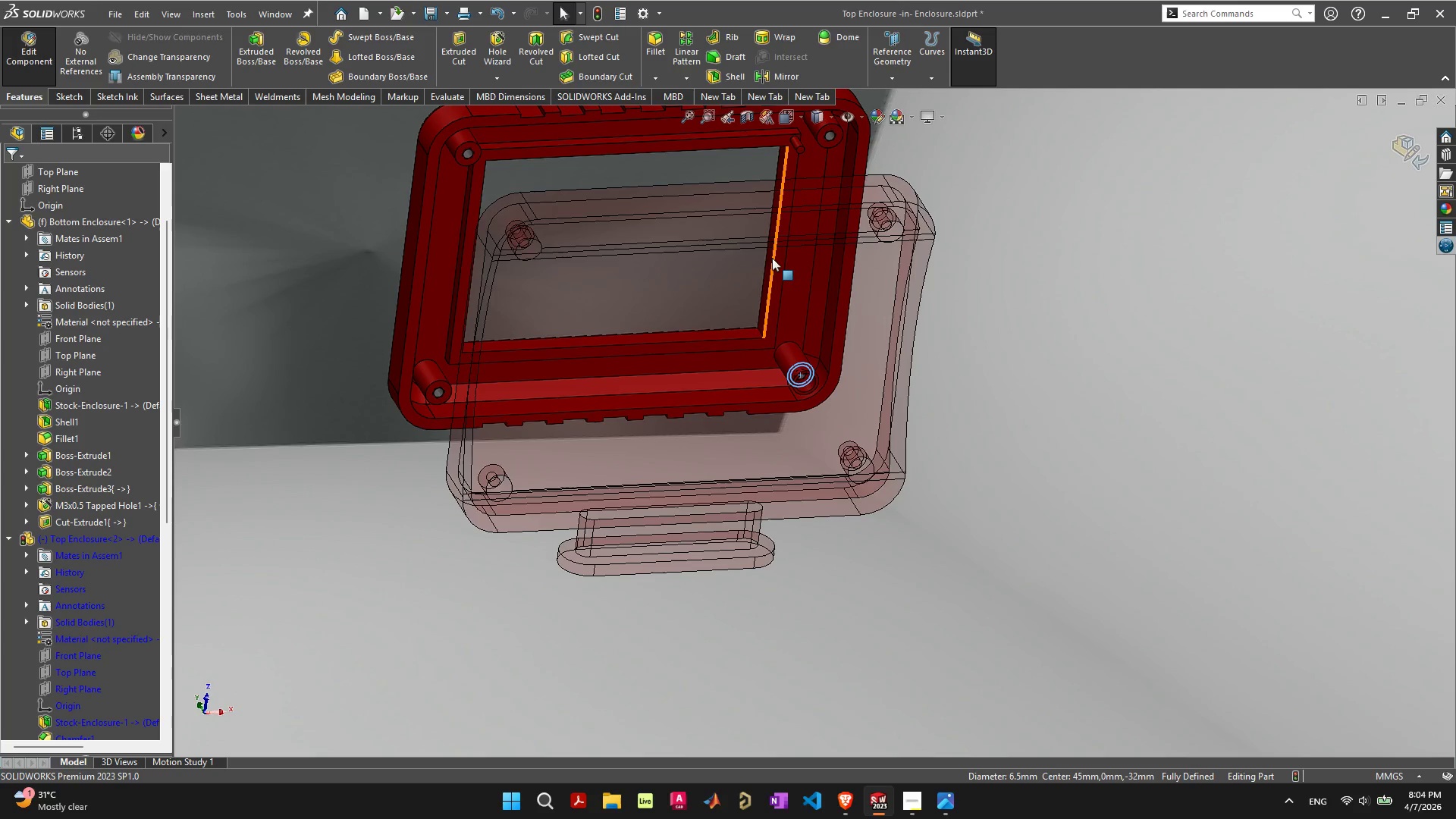 
left_click([689, 58])
 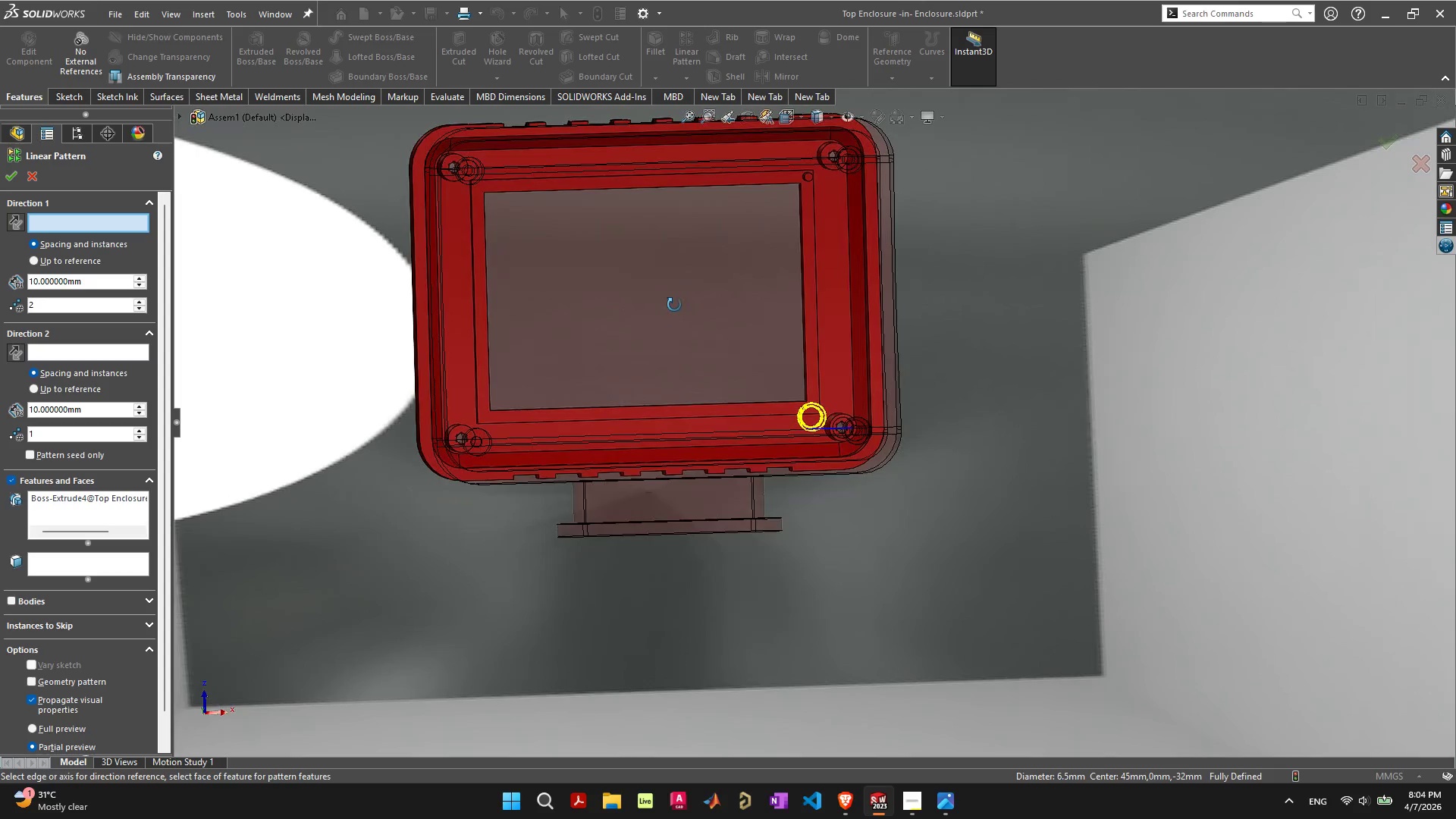 
wait(8.11)
 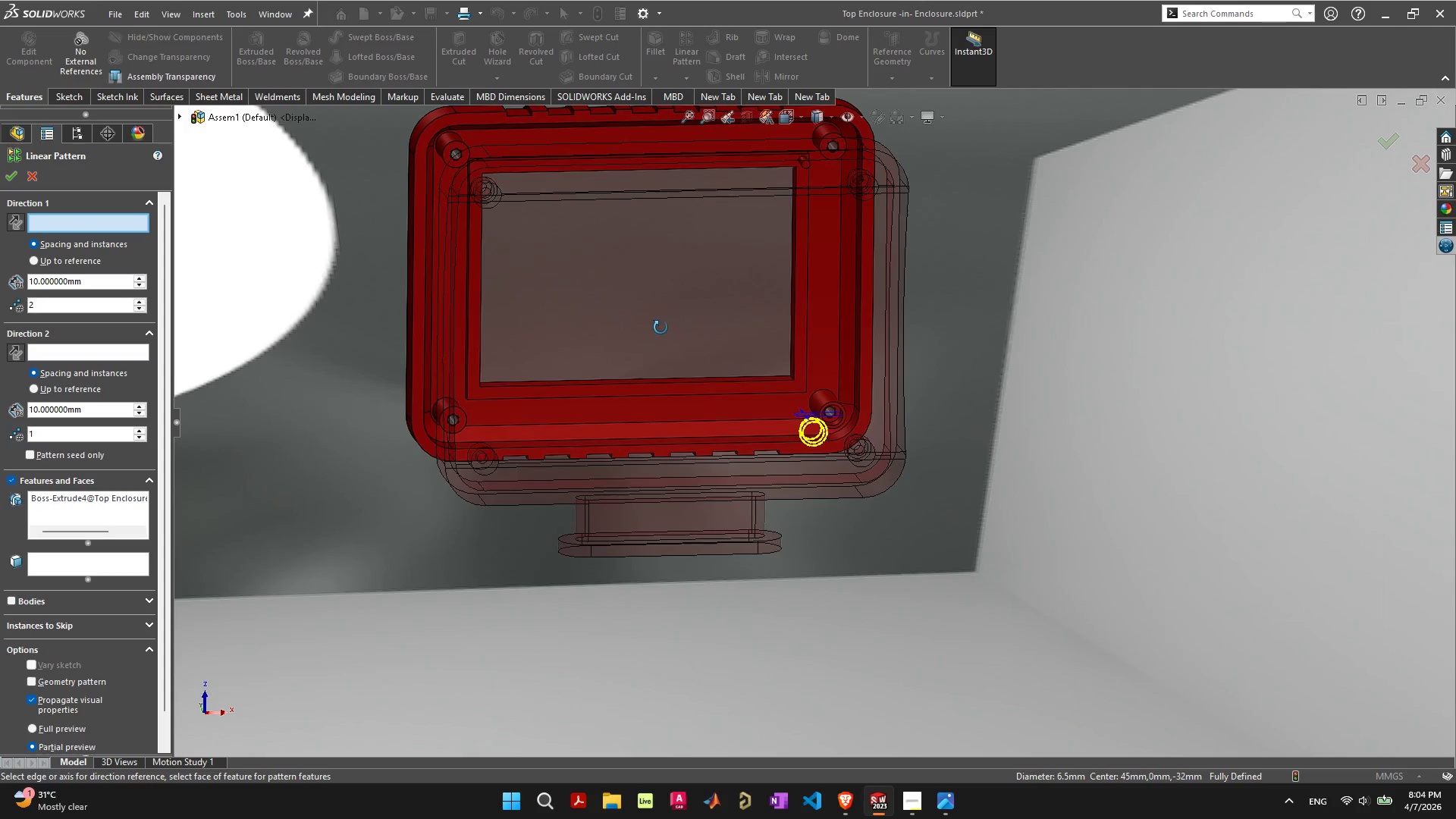 
key(Control+8)
 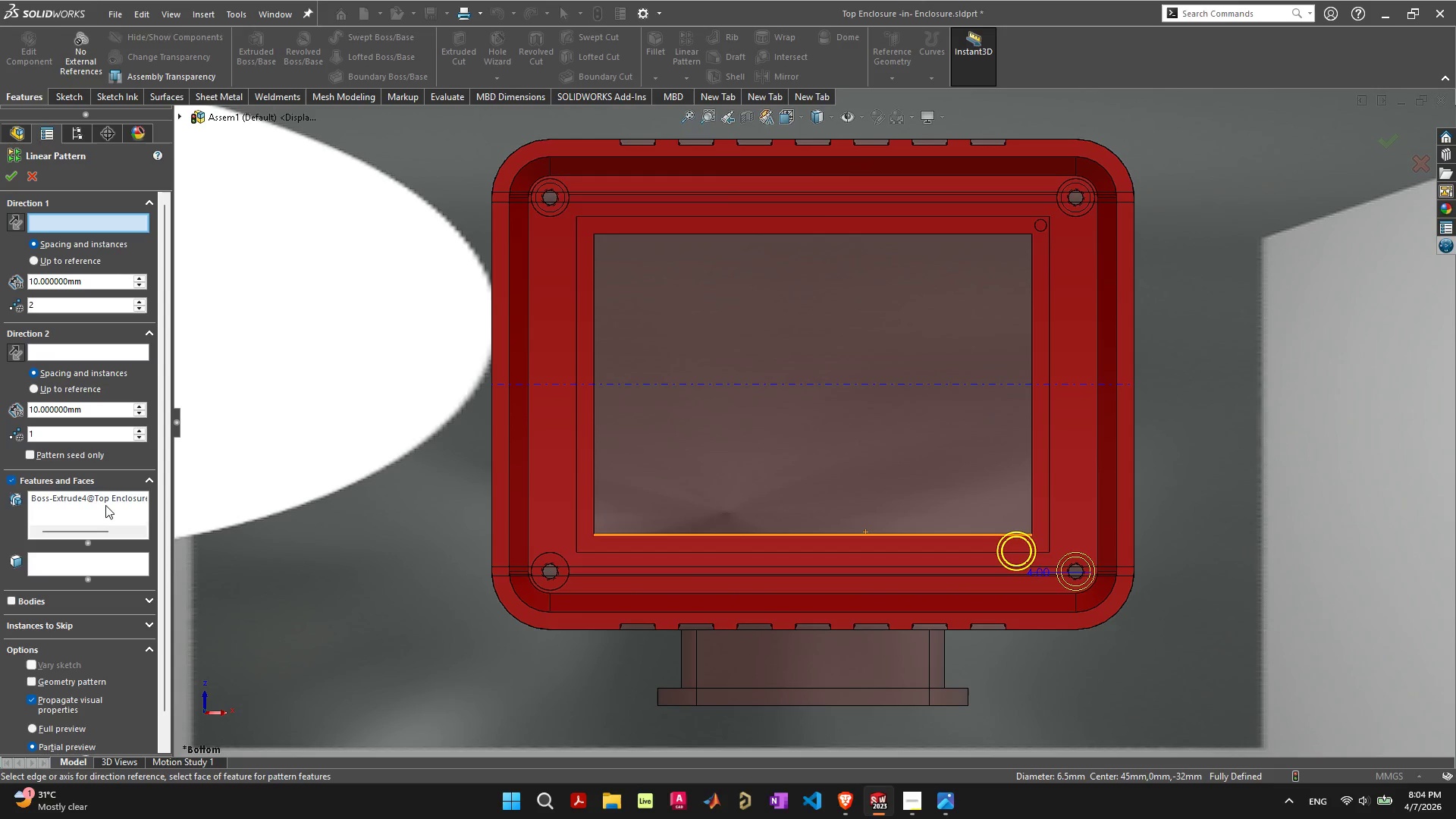 
wait(6.8)
 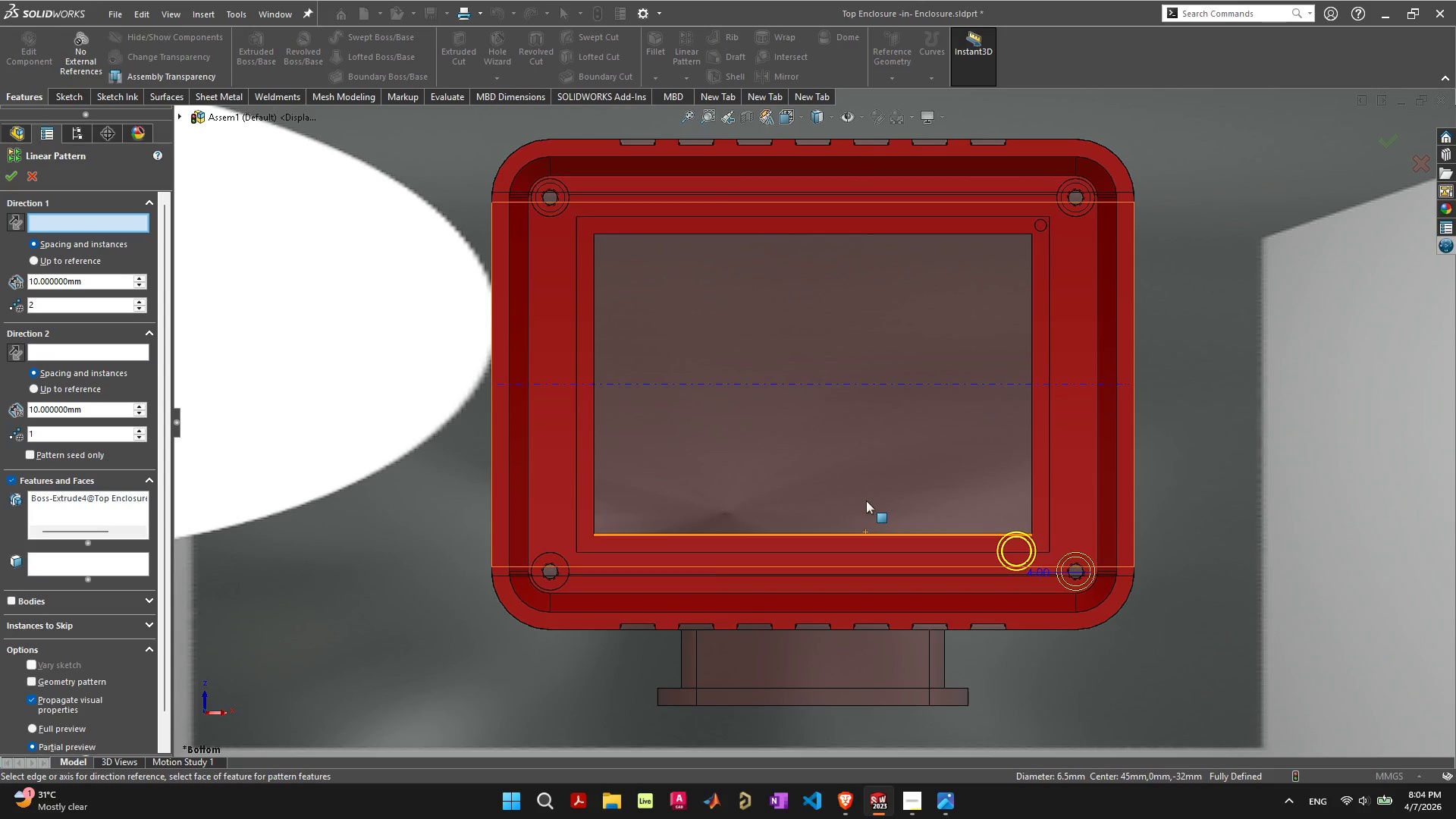 
left_click([180, 117])
 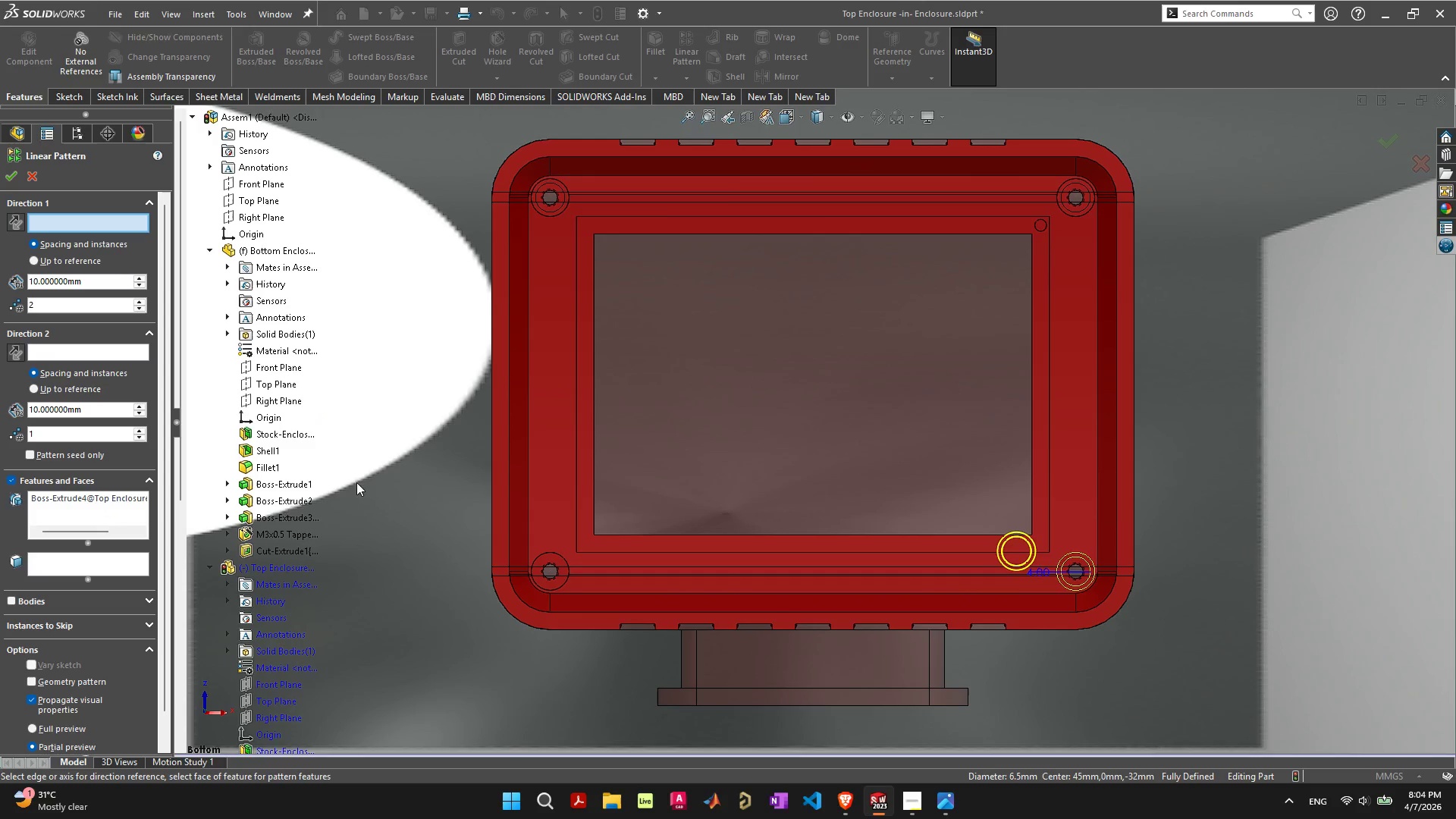 
scroll: coordinate [290, 530], scroll_direction: down, amount: 15.0
 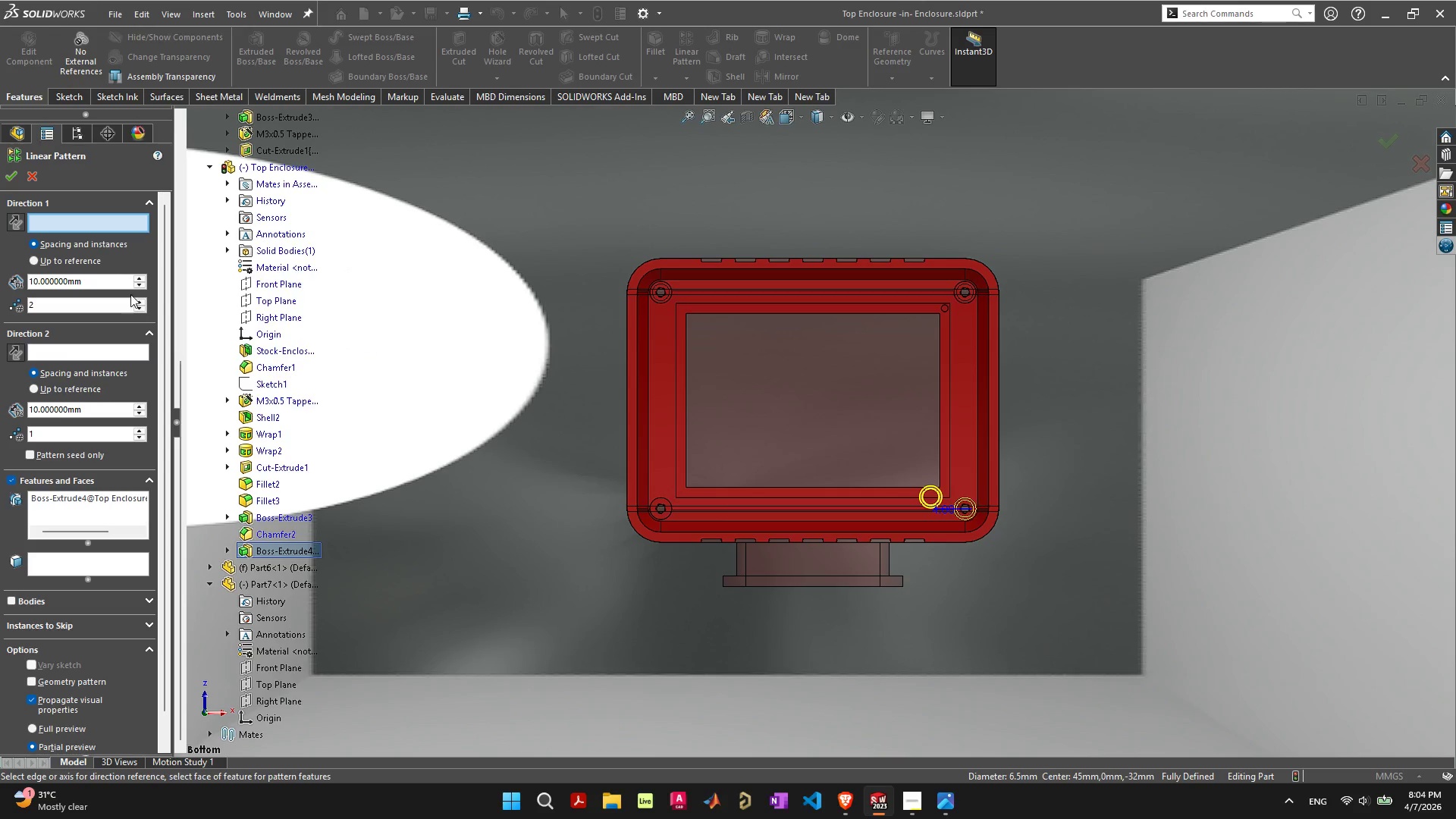 
wait(8.27)
 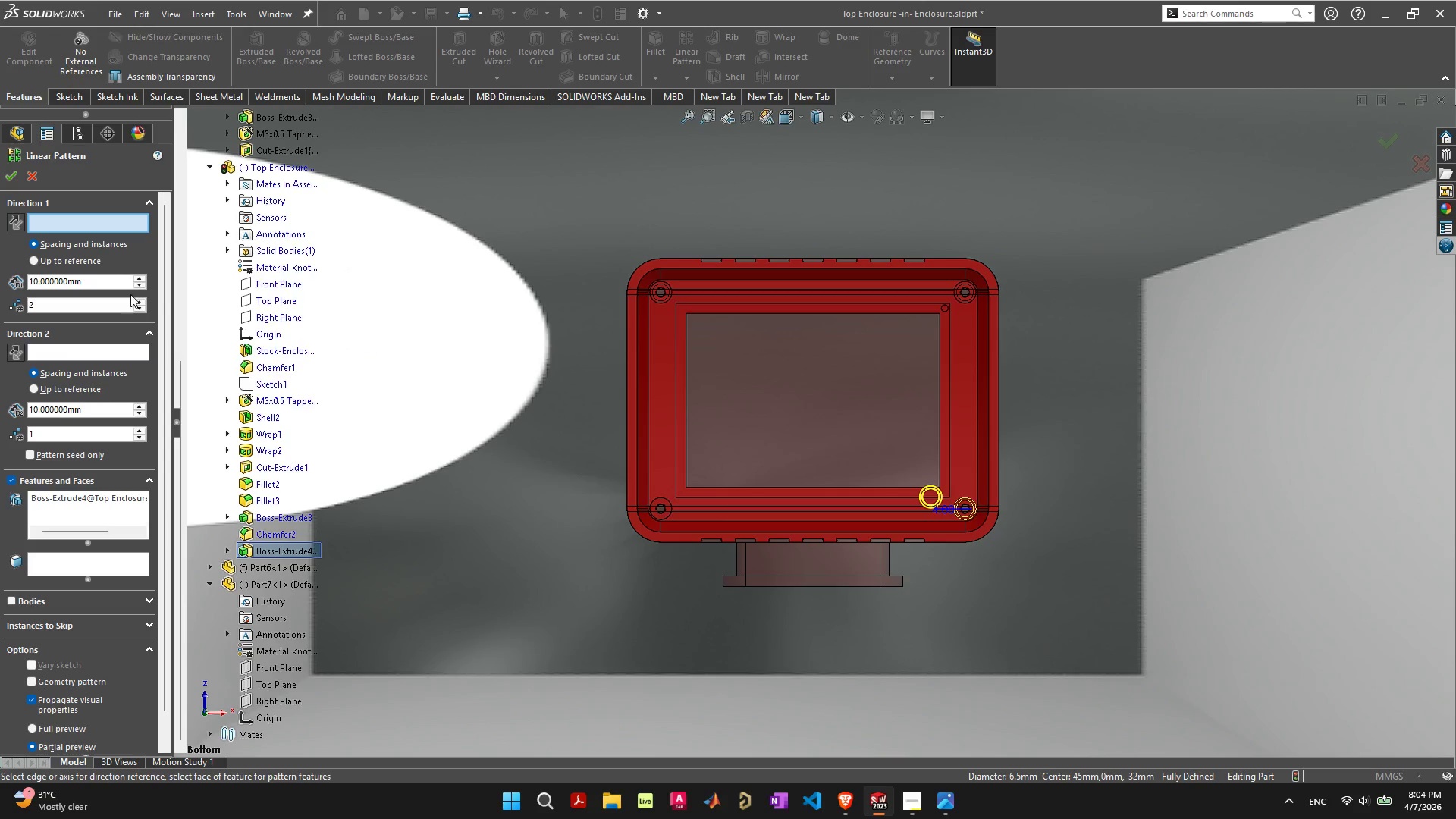 
left_click([143, 430])
 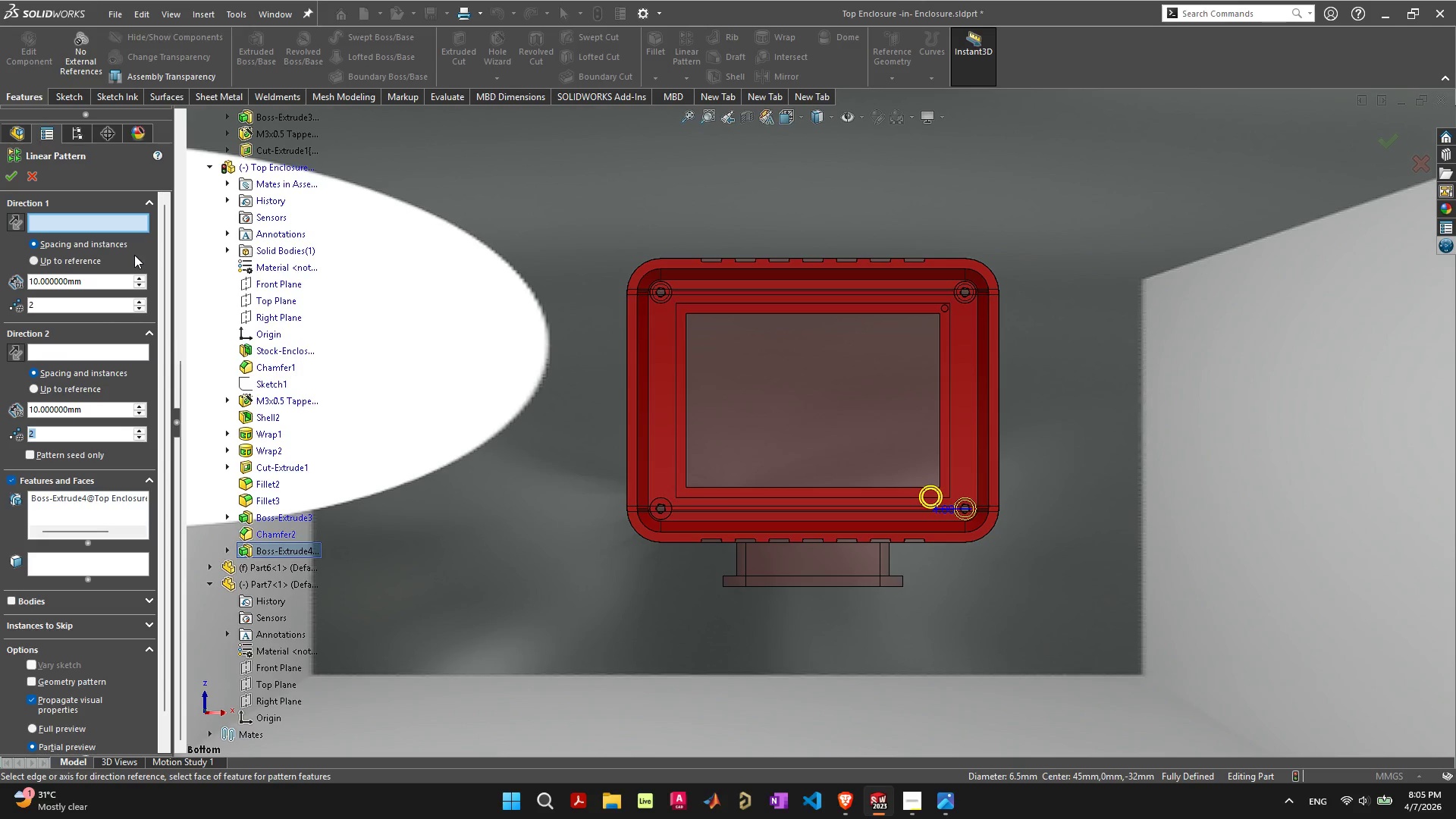 
wait(5.77)
 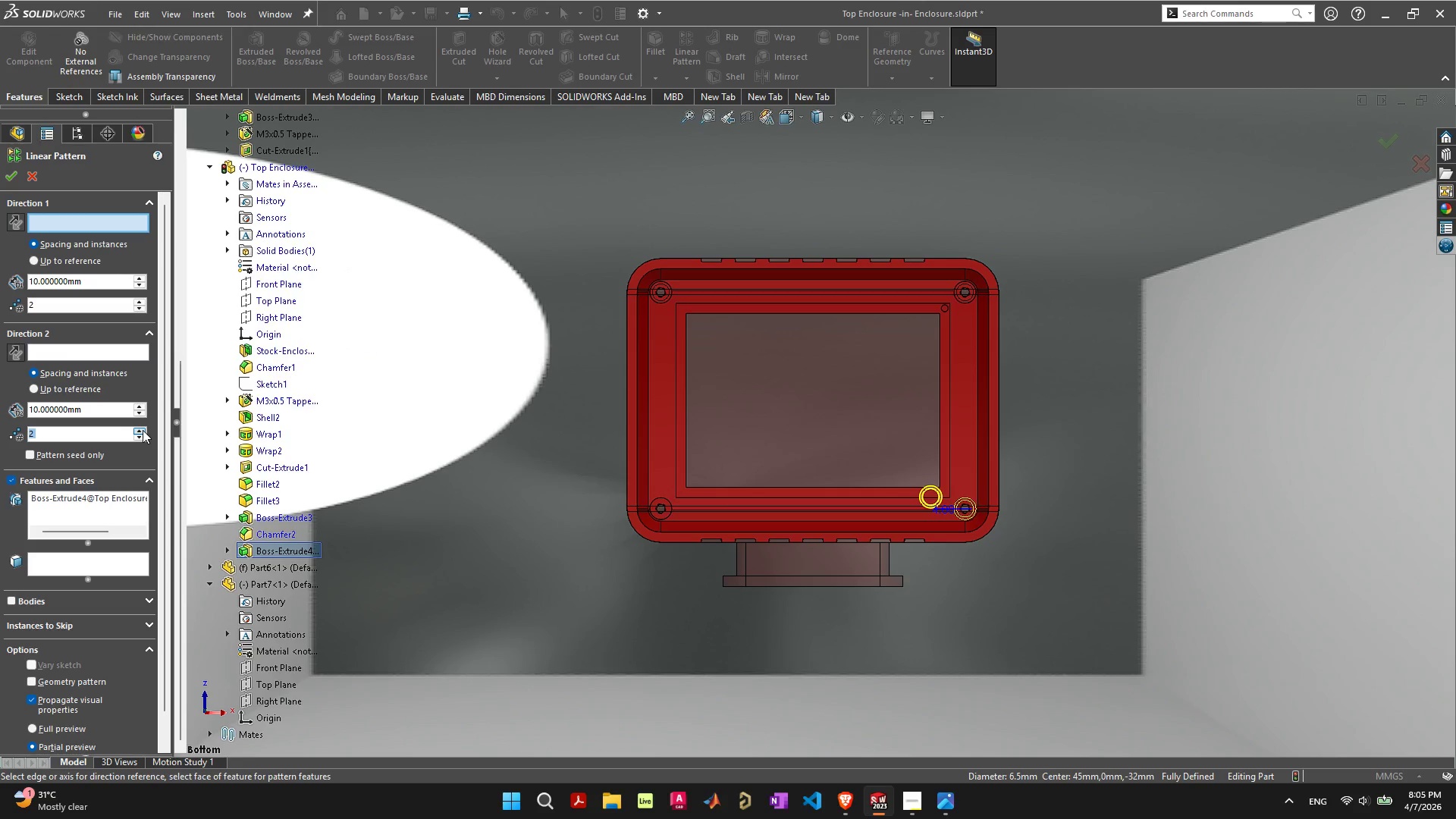 
left_click([140, 279])
 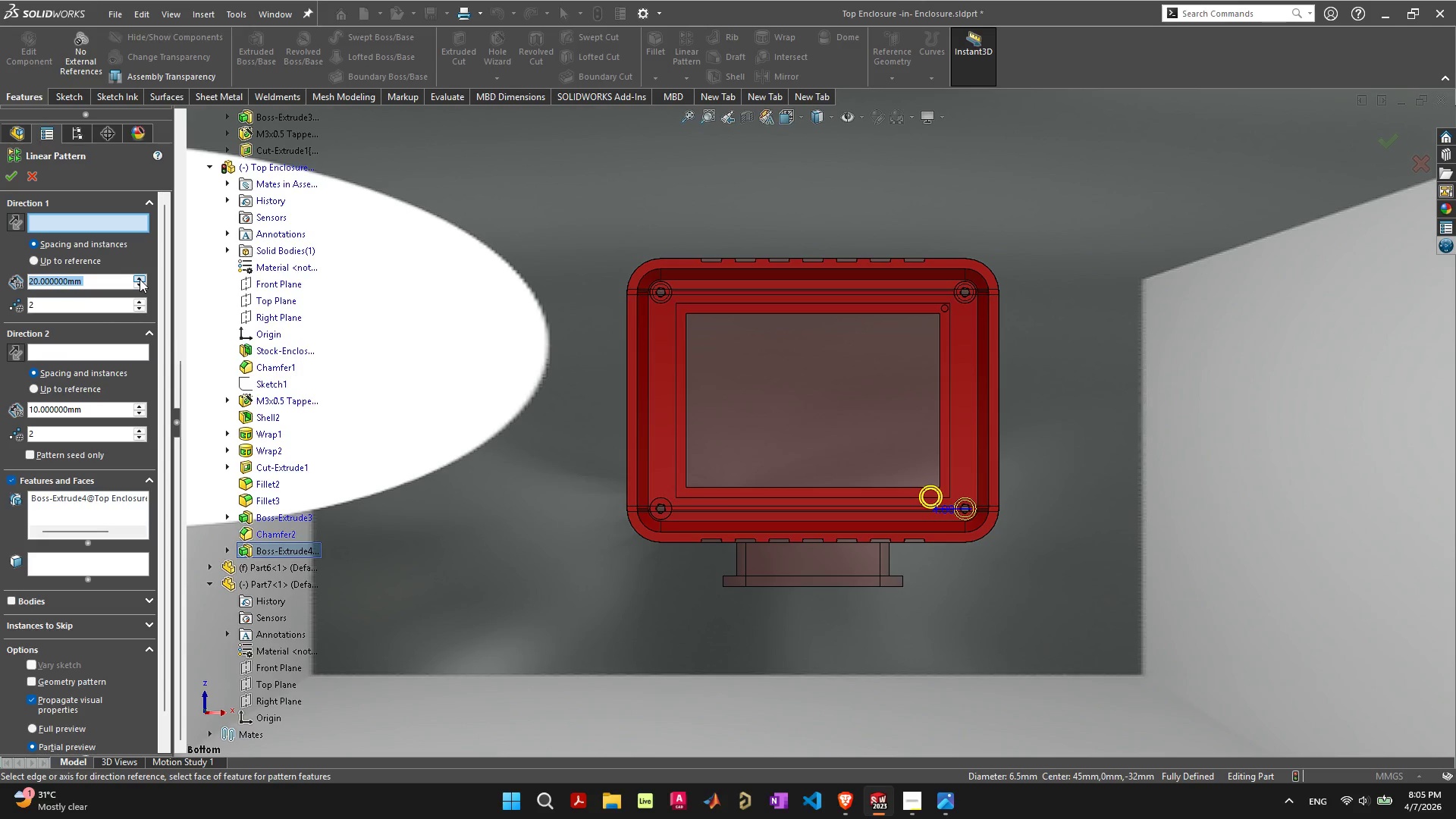 
left_click([140, 279])
 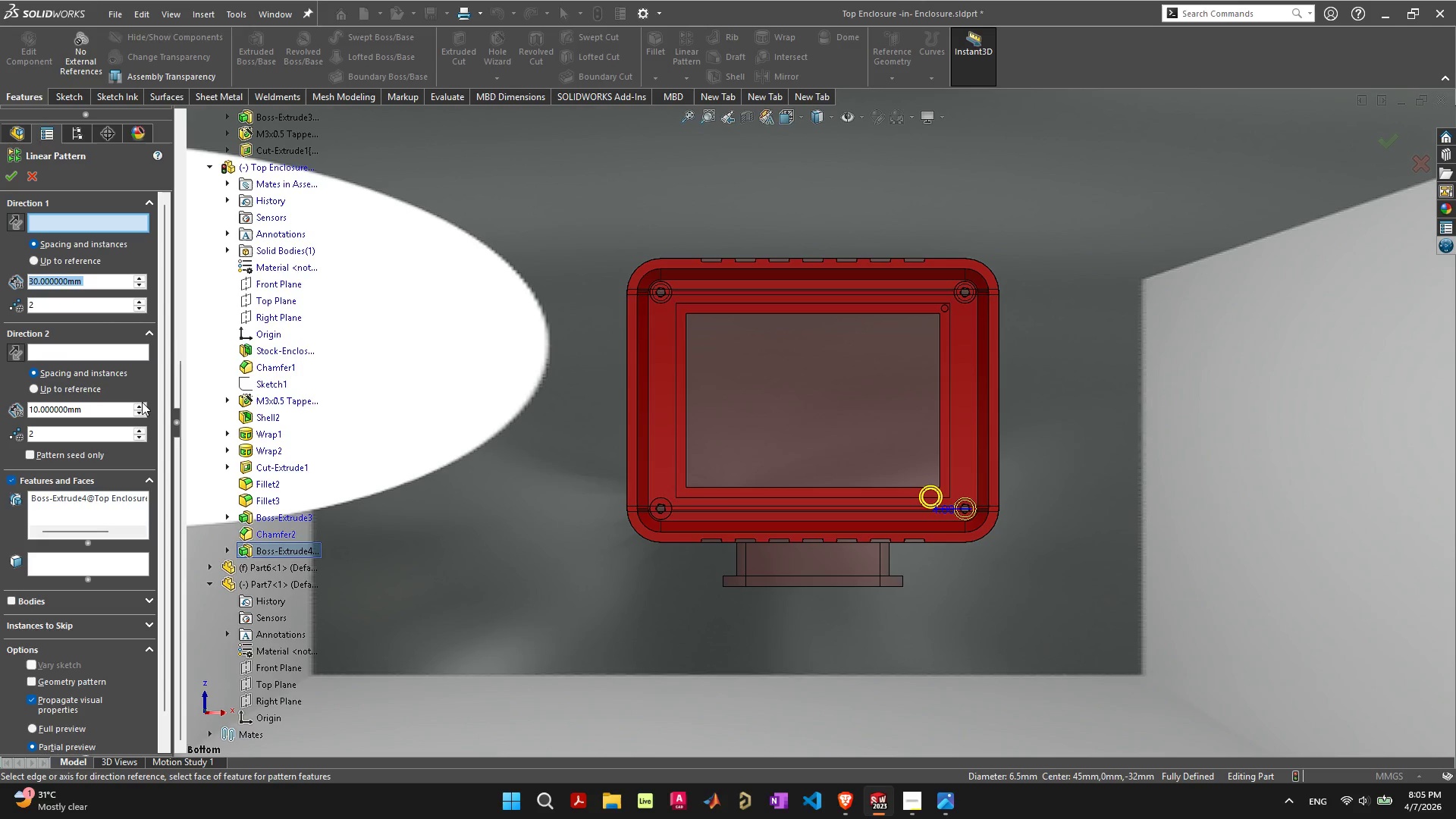 
left_click([142, 406])
 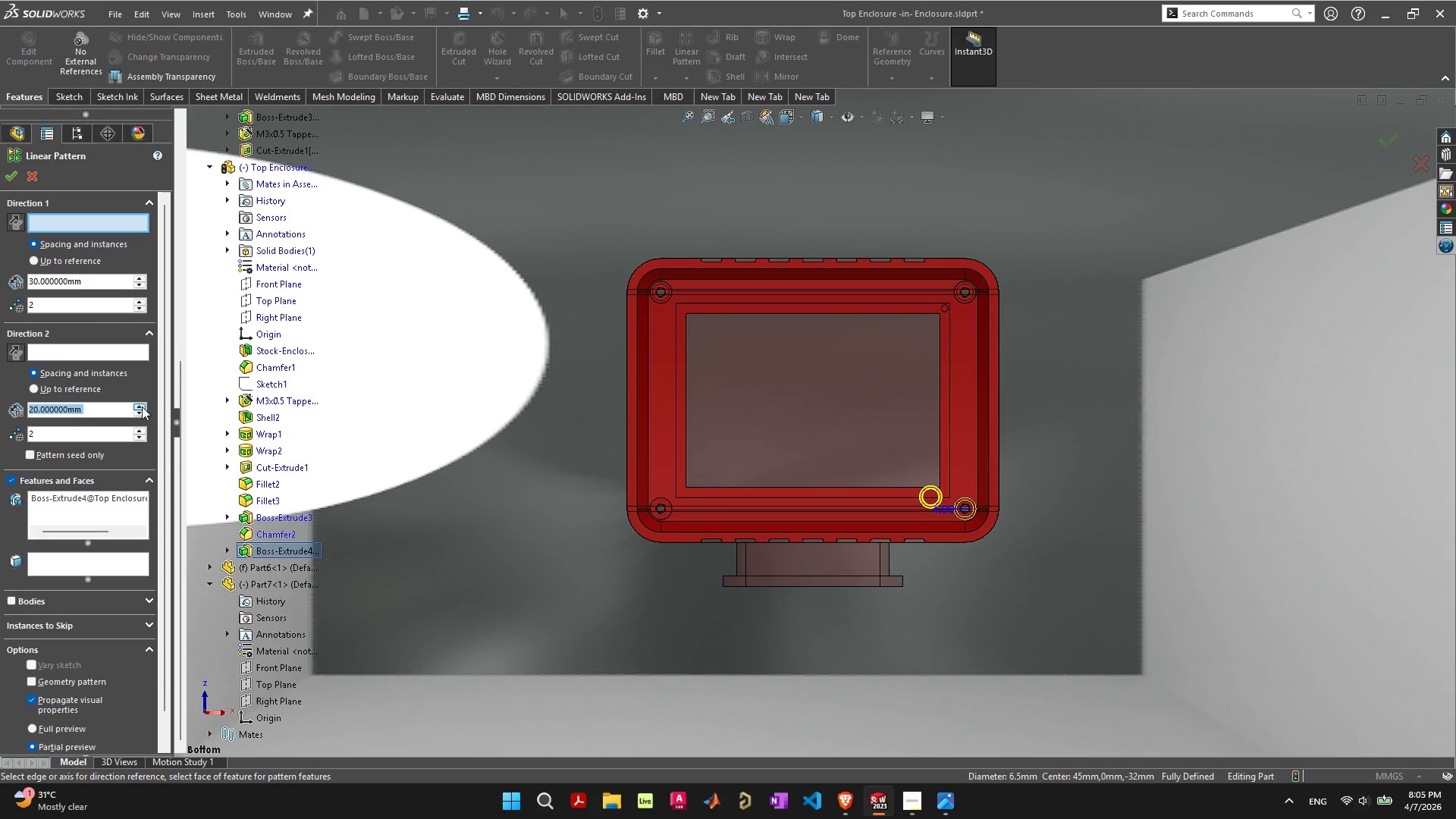 
left_click([142, 406])
 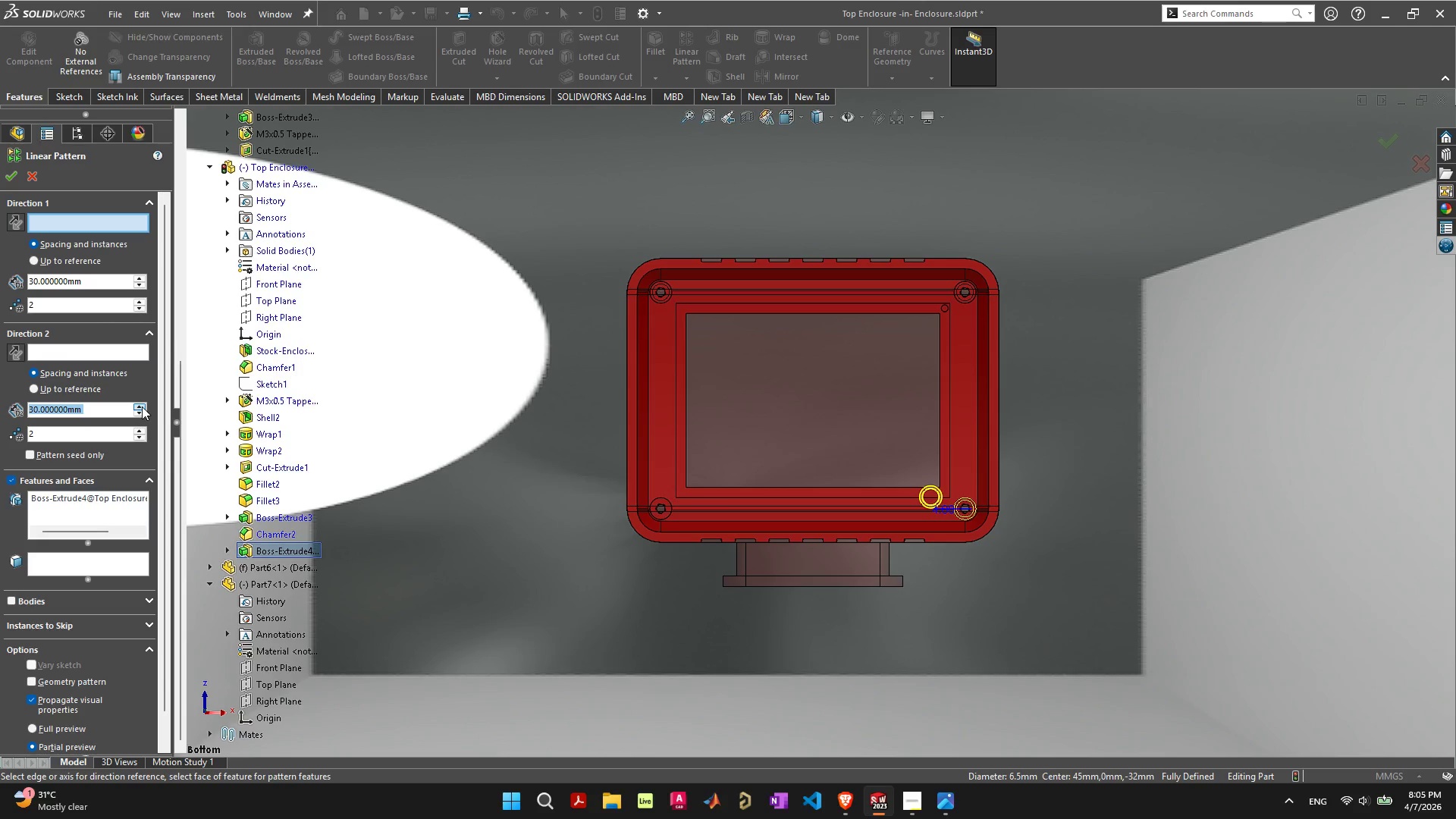 
left_click([142, 406])
 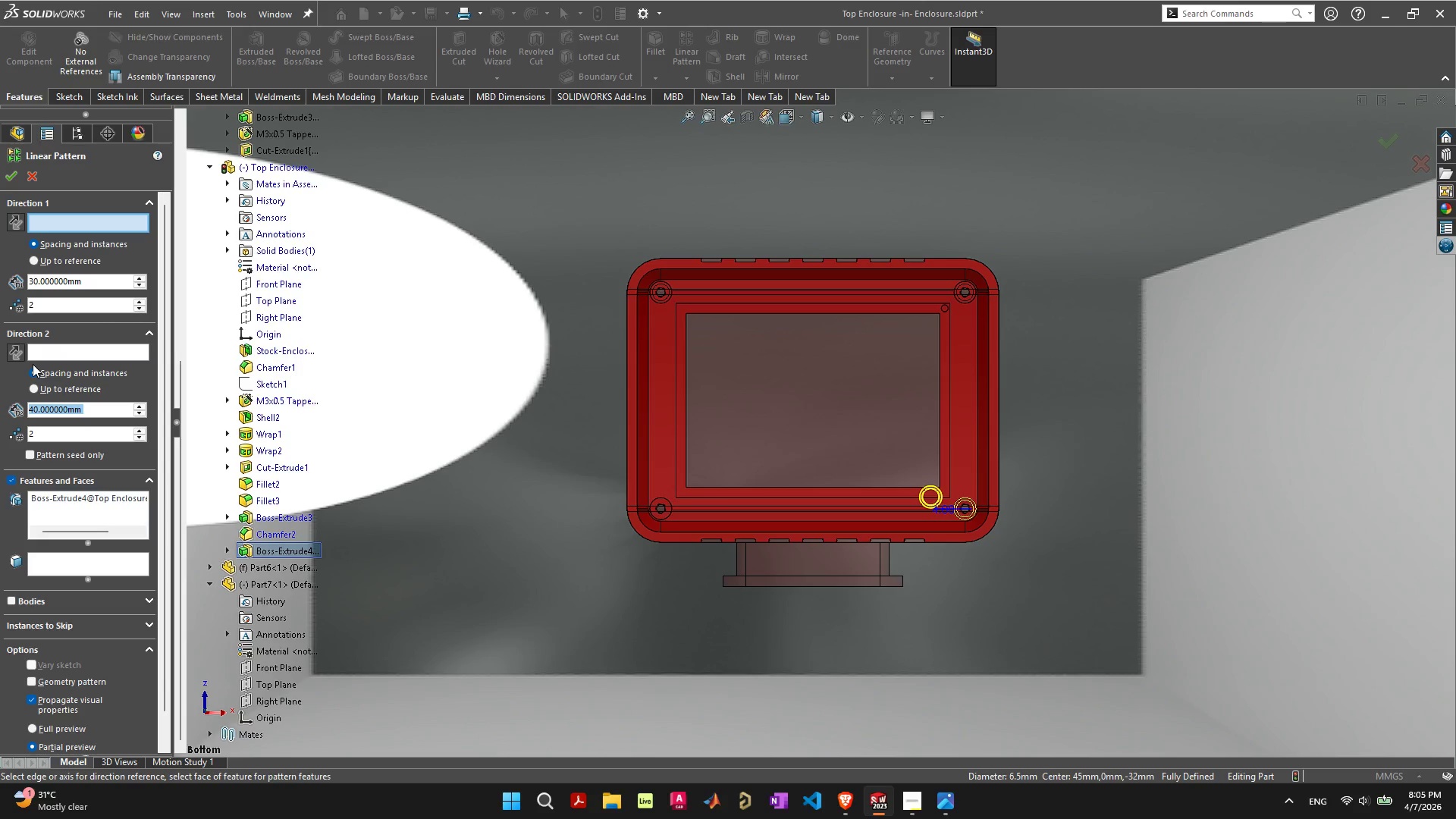 
left_click([16, 356])
 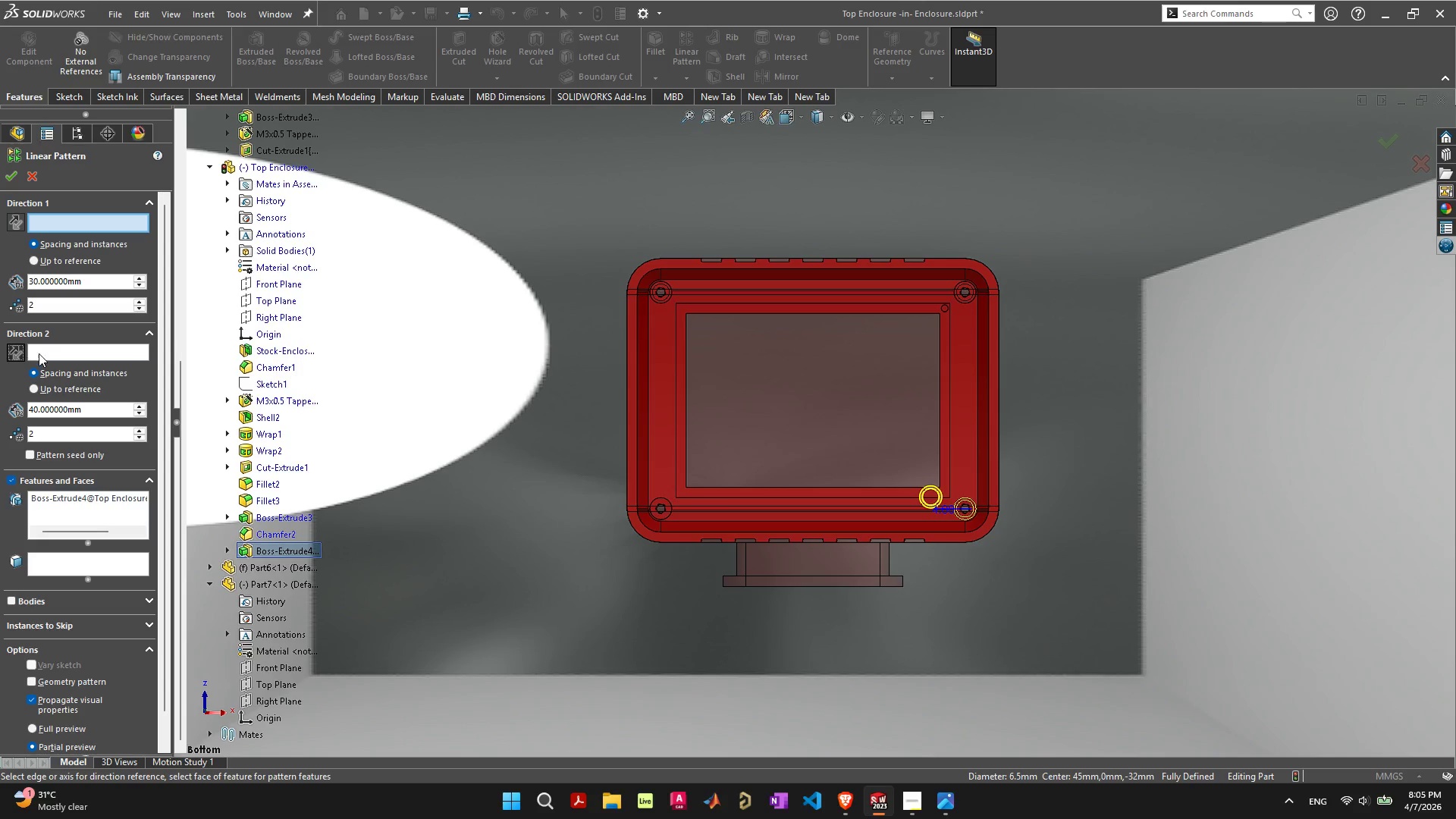 
left_click([42, 353])
 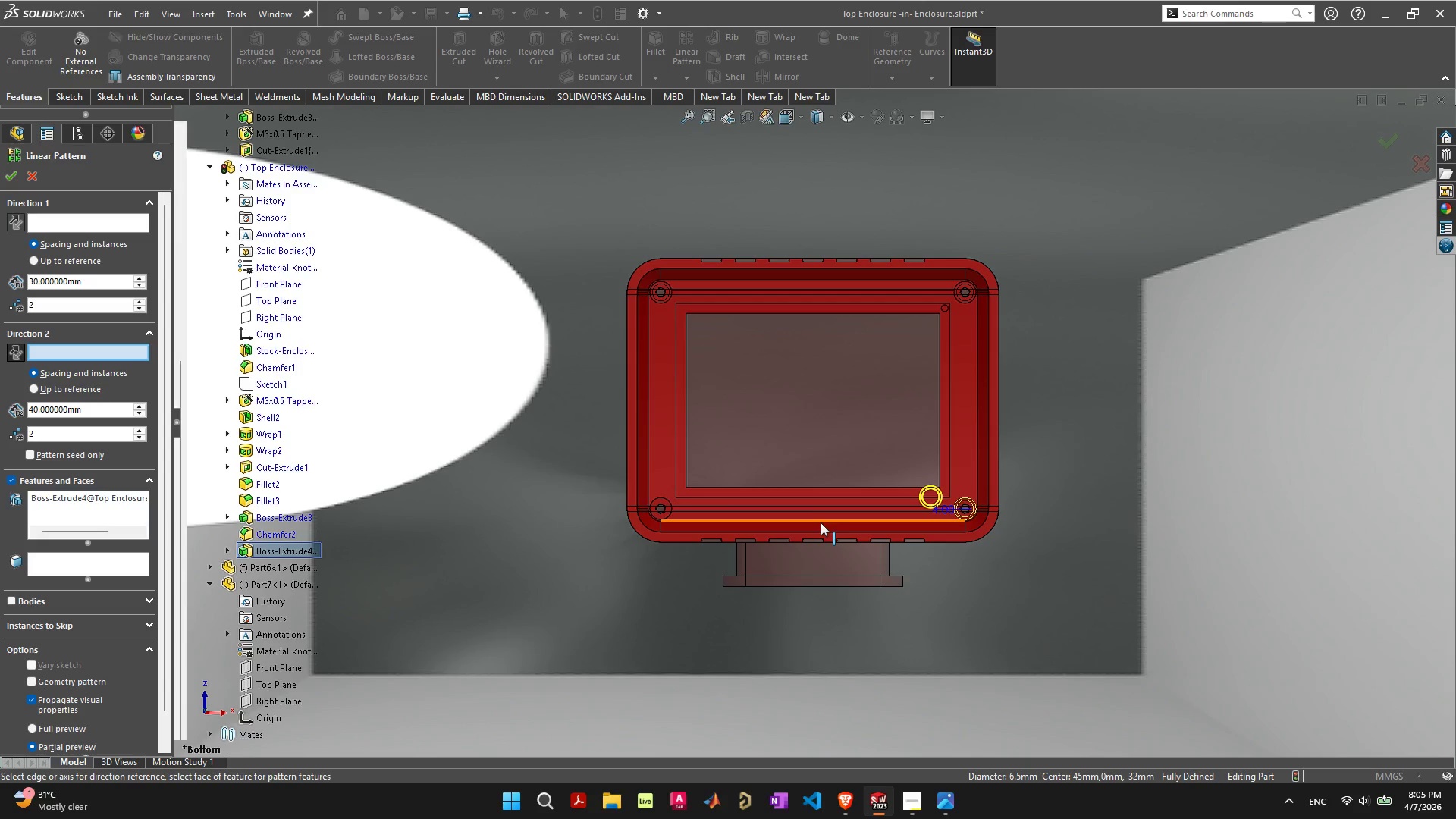 
scroll: coordinate [583, 439], scroll_direction: up, amount: 10.0
 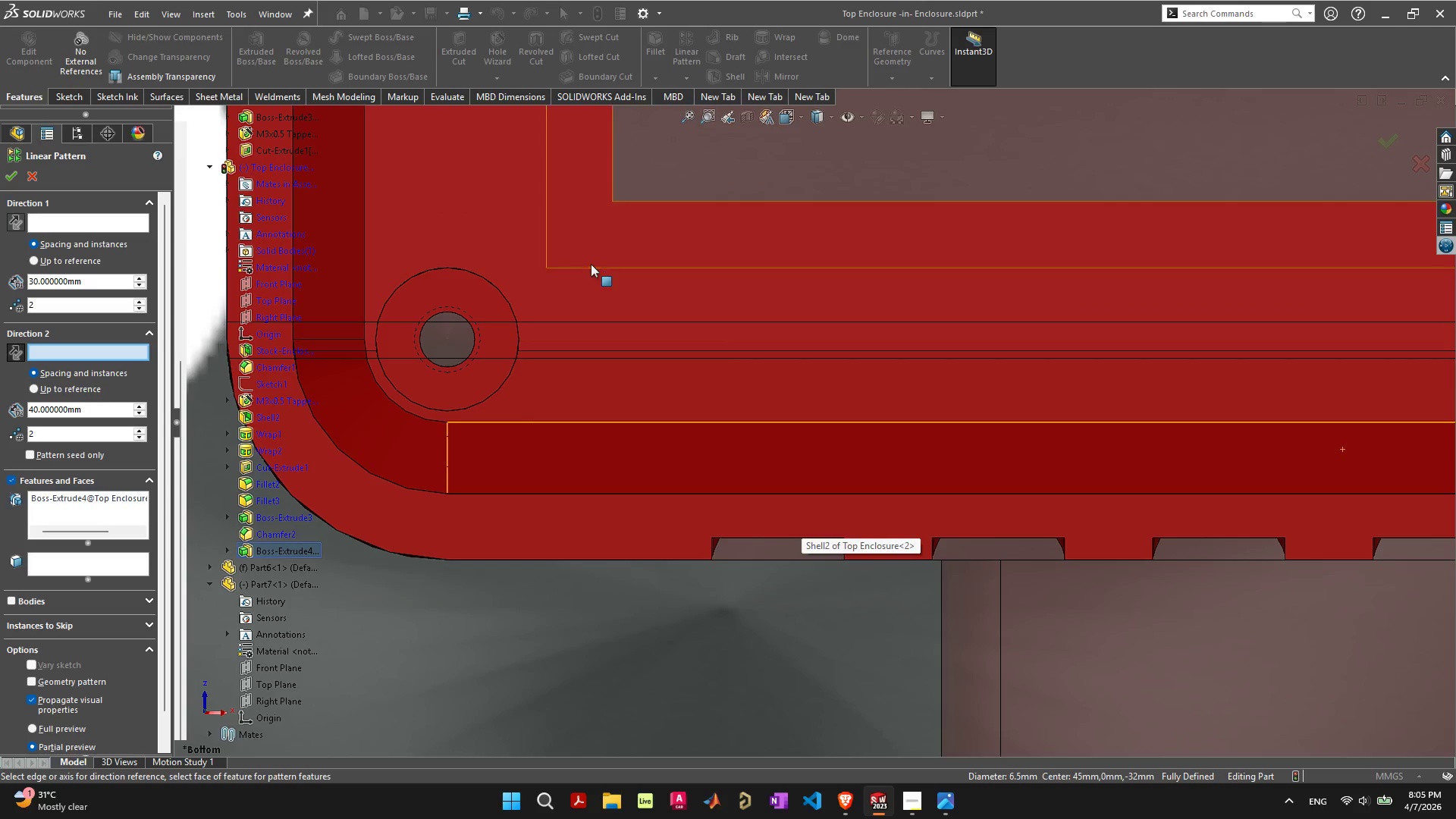 
left_click([594, 269])
 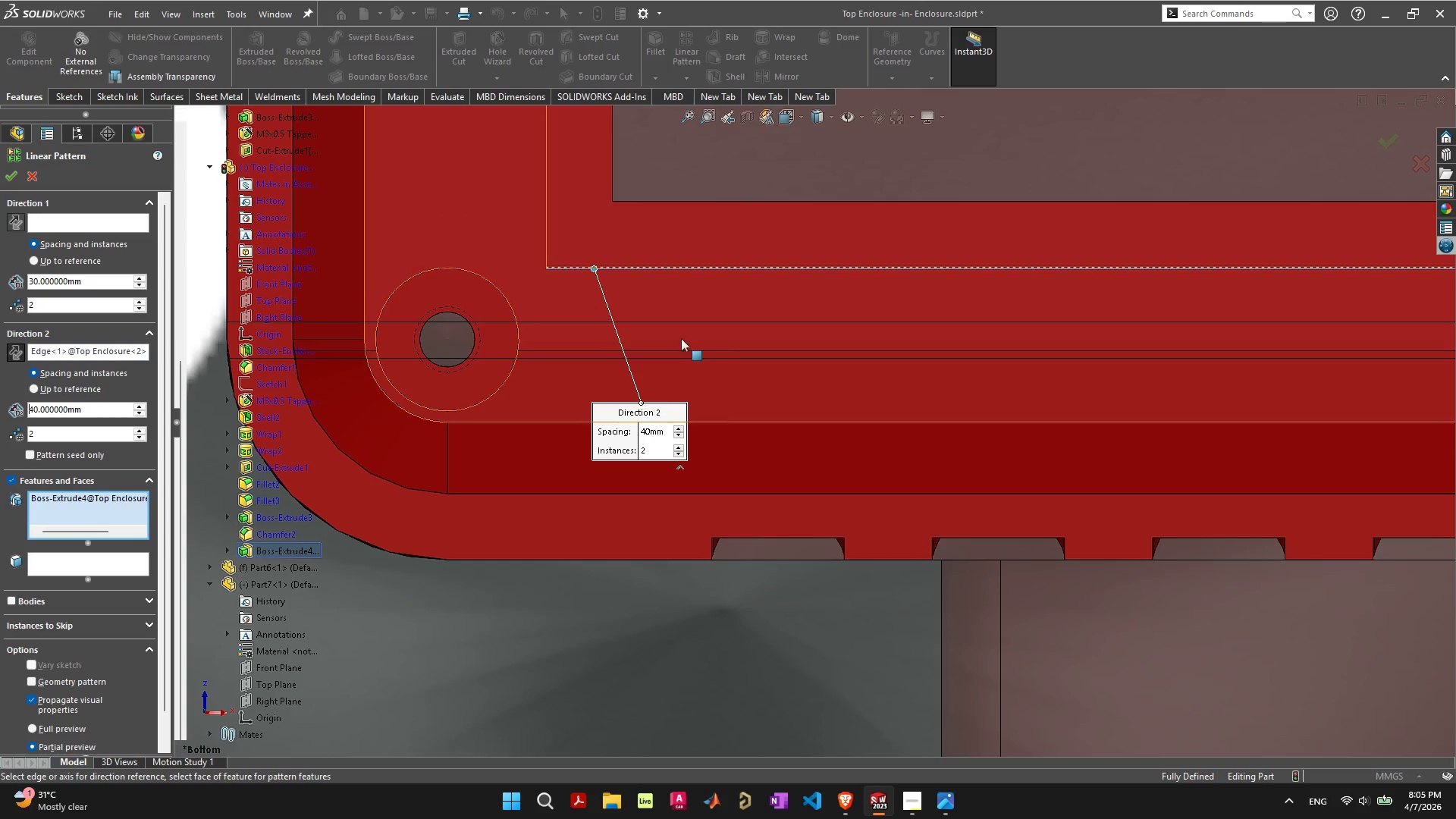 
scroll: coordinate [685, 350], scroll_direction: down, amount: 6.0
 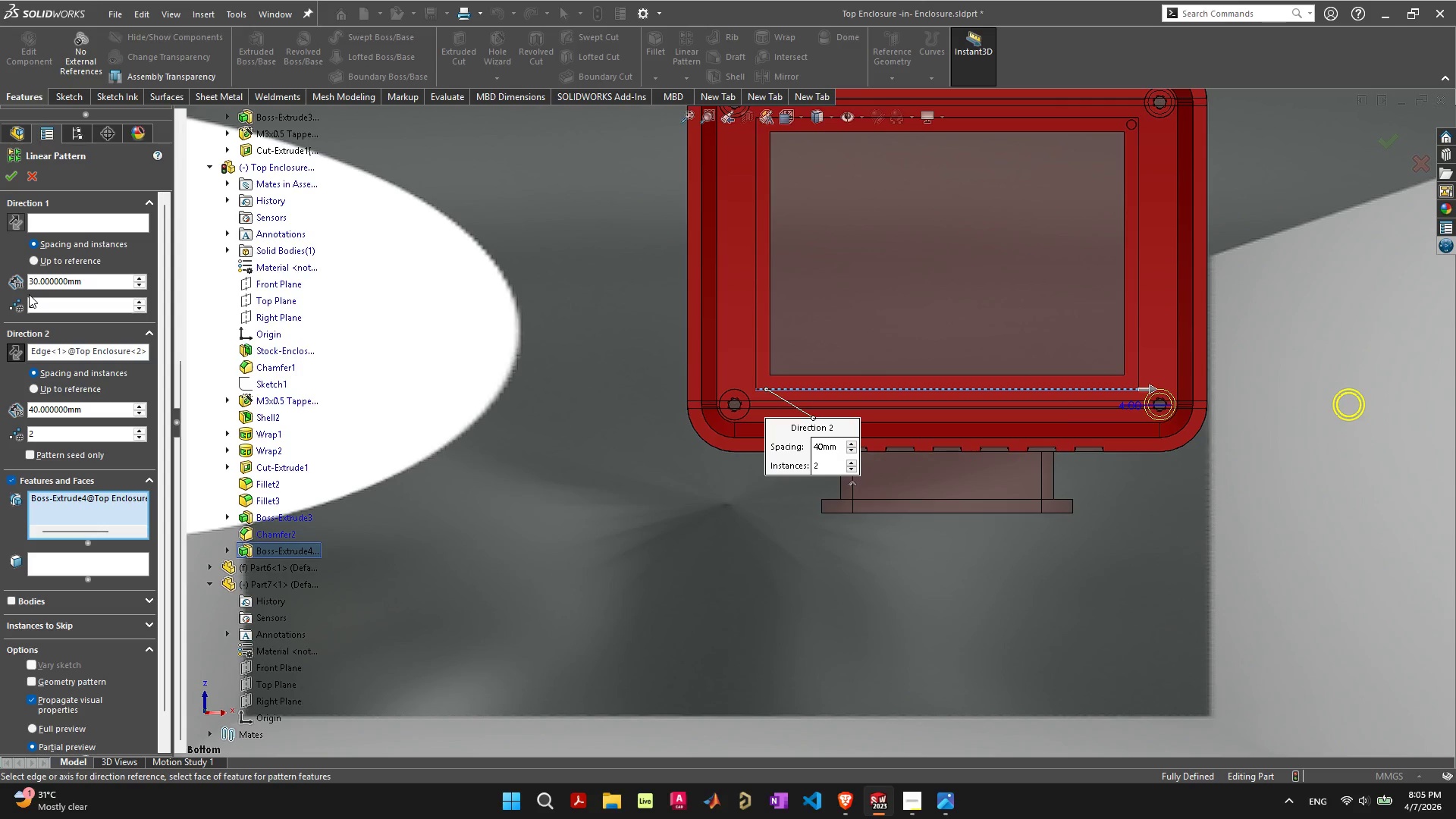 
left_click([22, 355])
 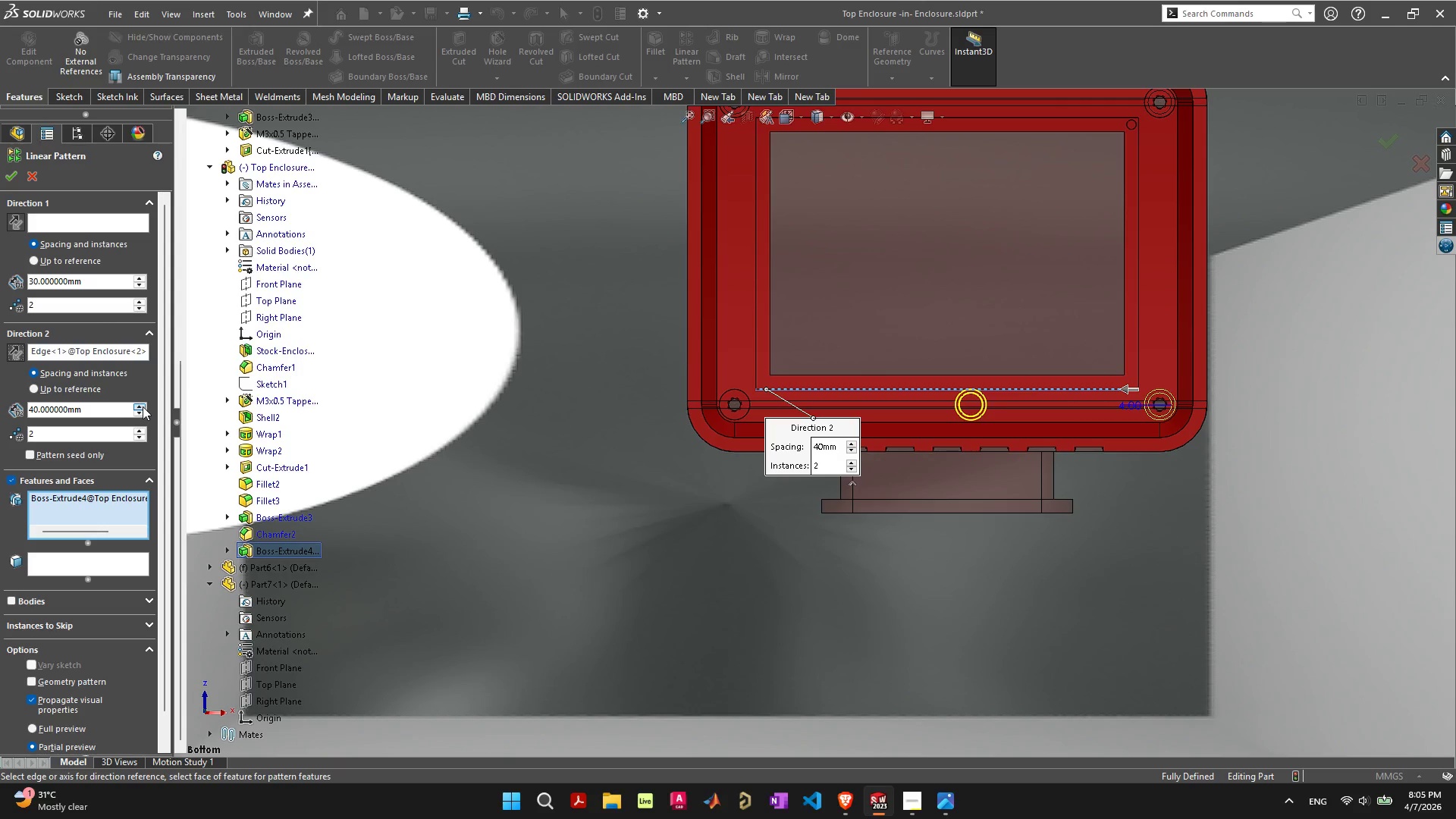 
double_click([143, 406])
 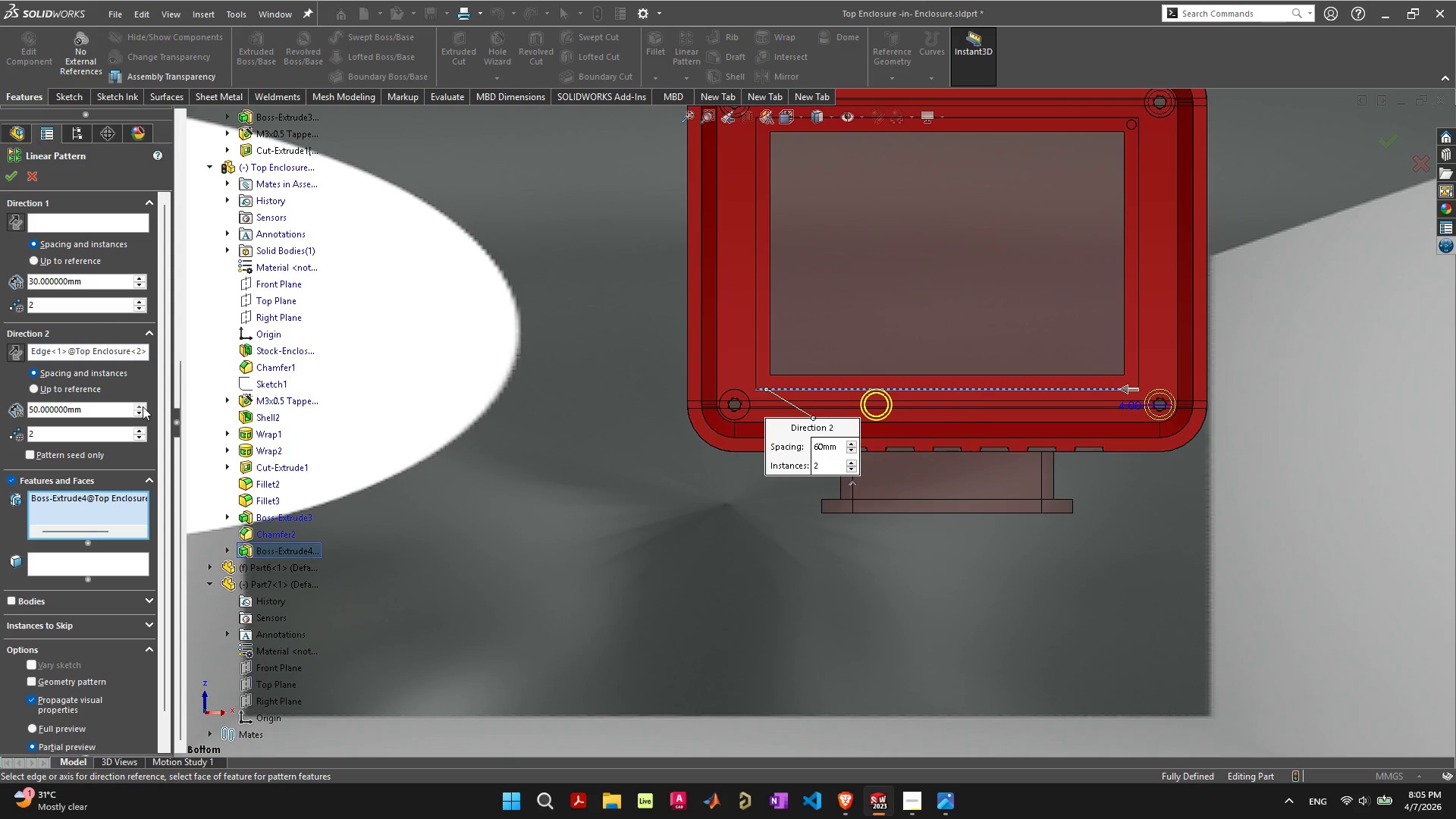 
triple_click([143, 406])
 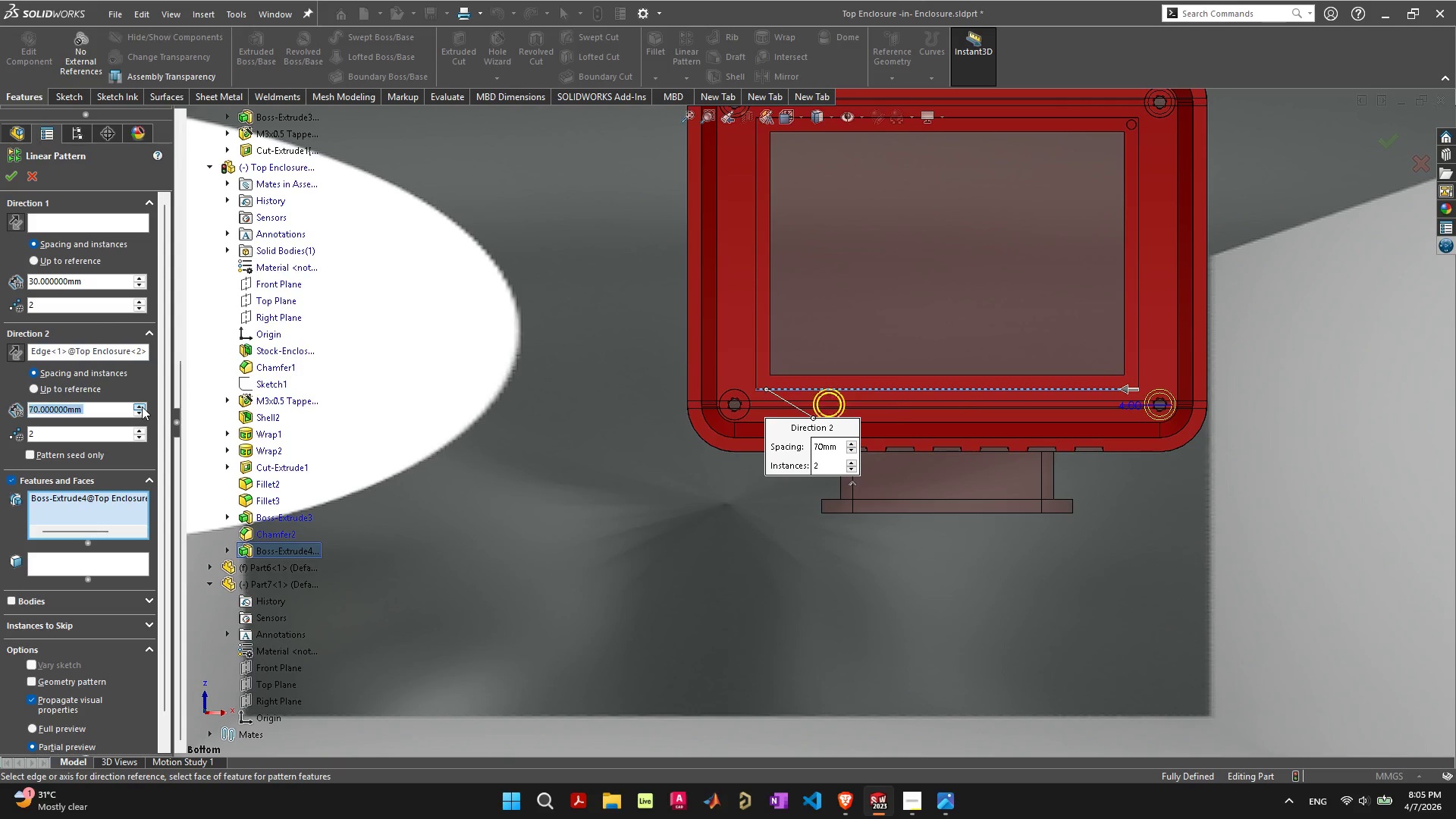 
triple_click([142, 406])
 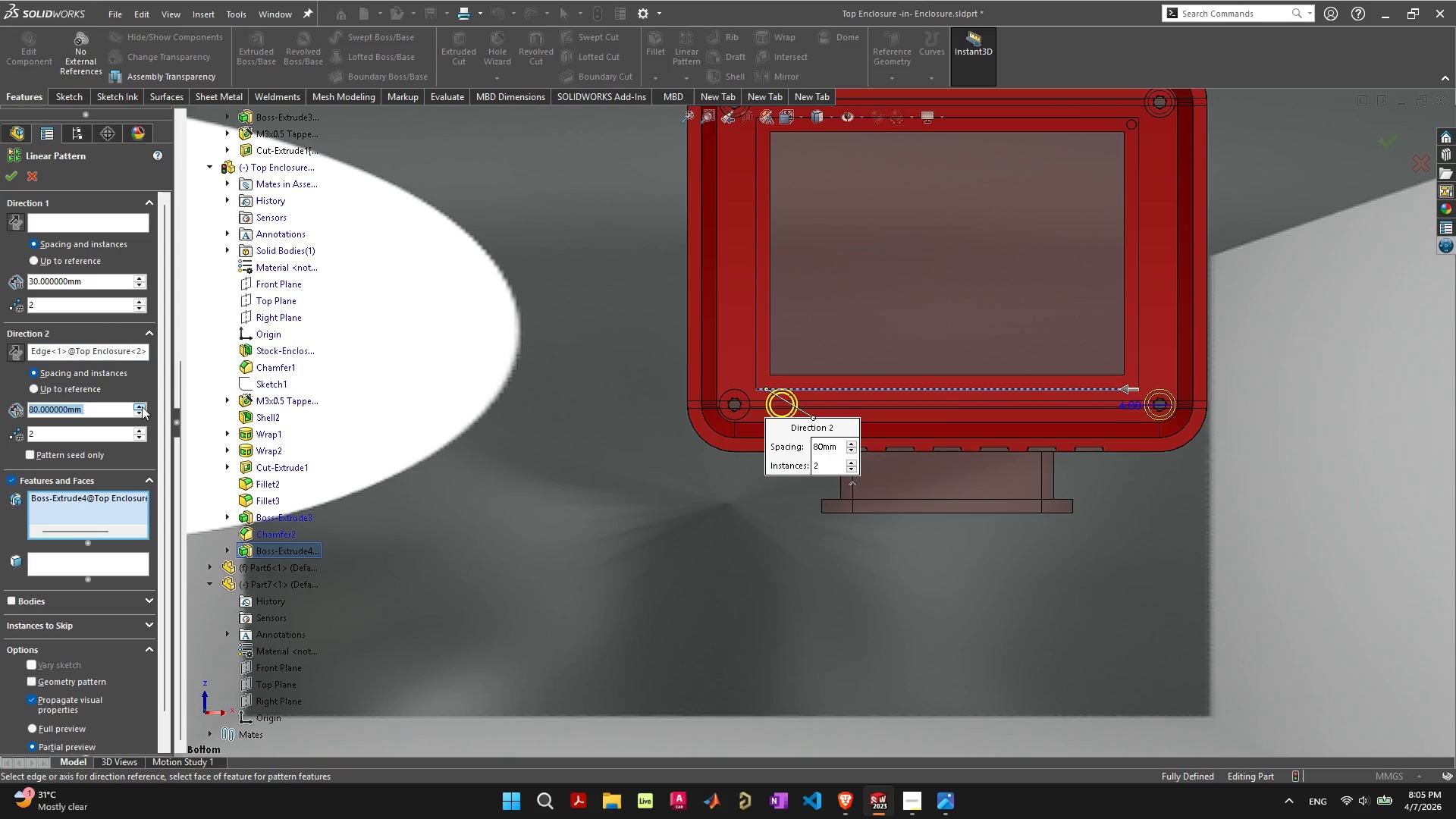 
triple_click([142, 406])
 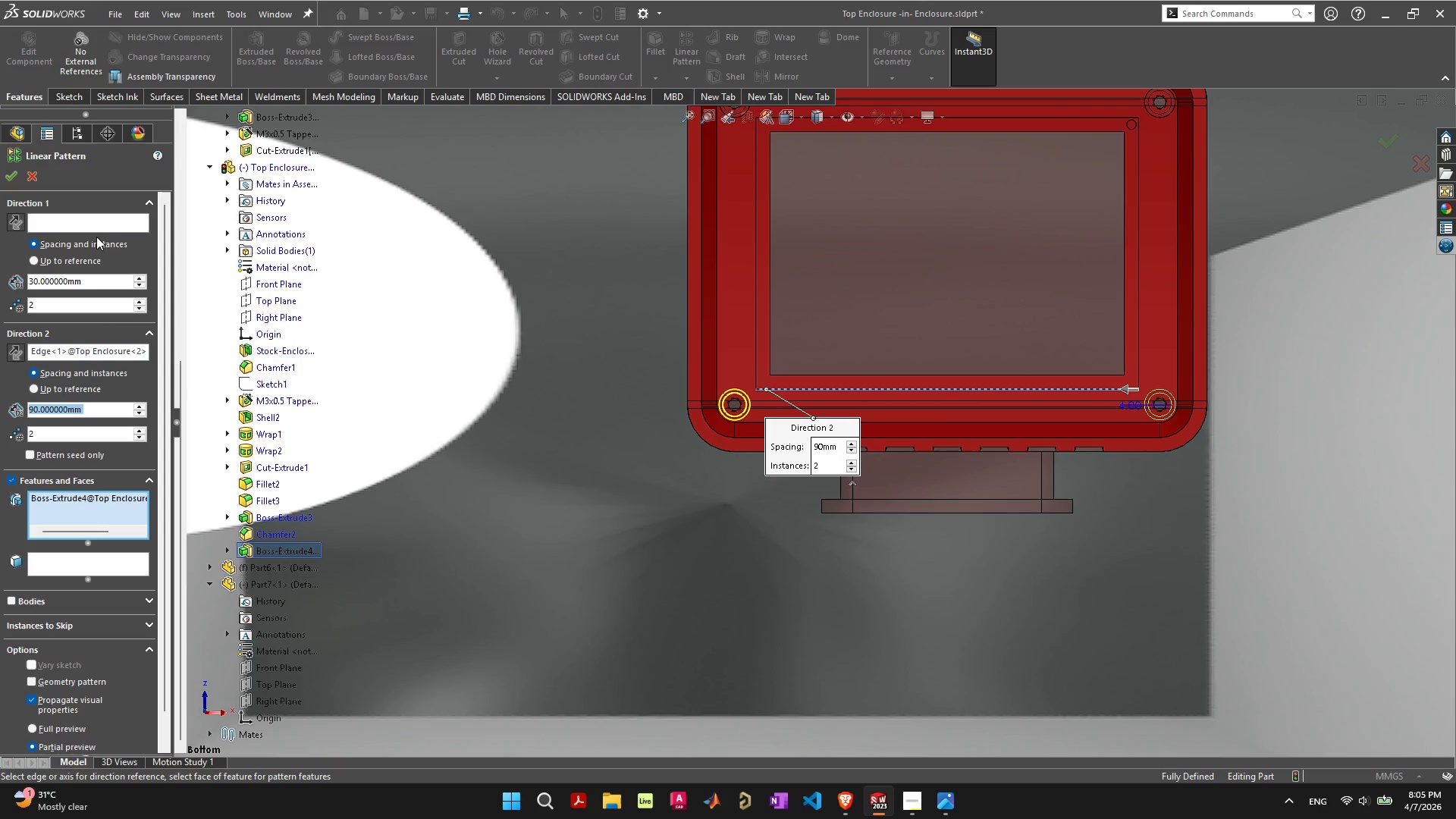 
left_click([50, 221])
 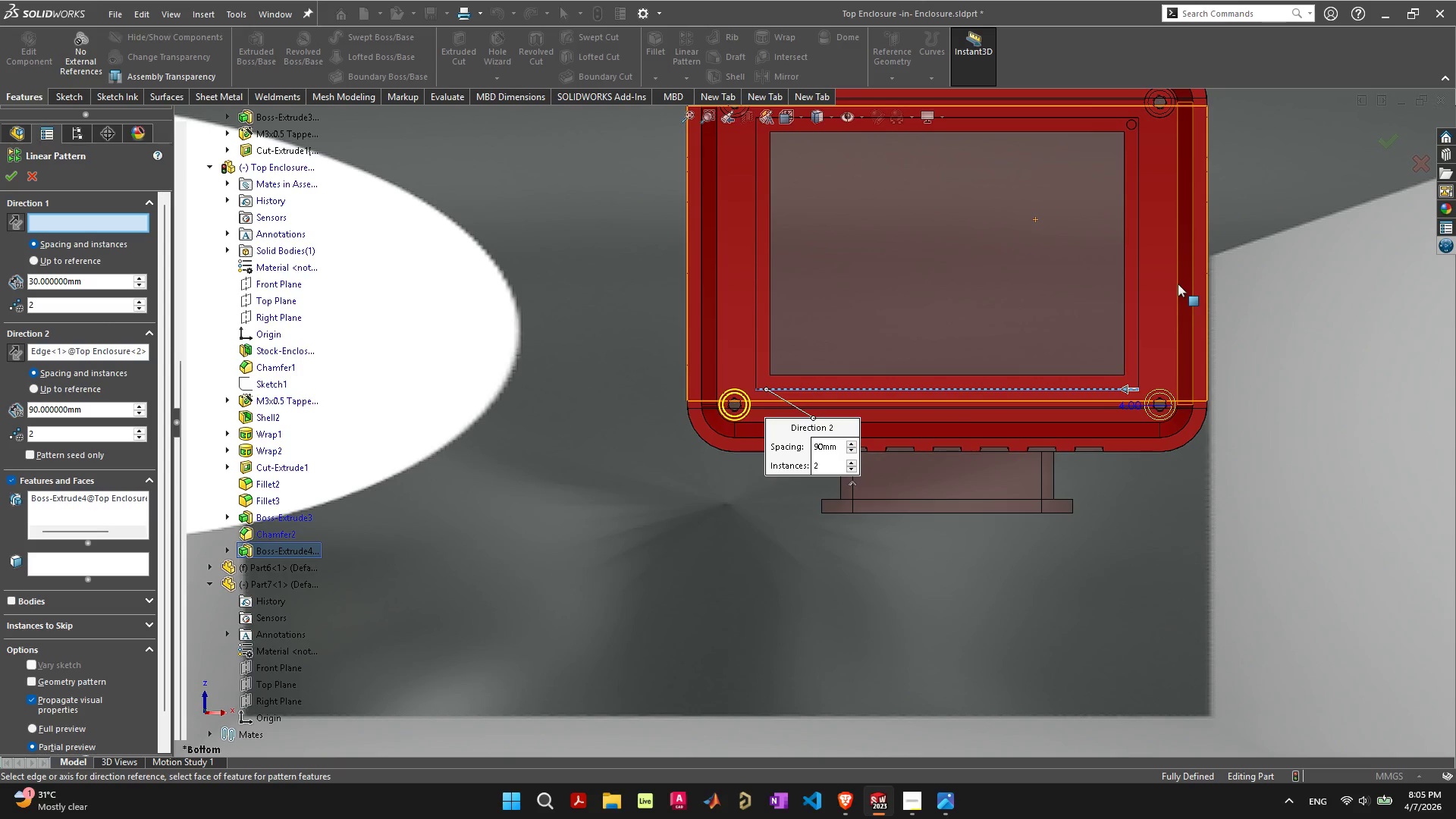 
left_click([1178, 284])
 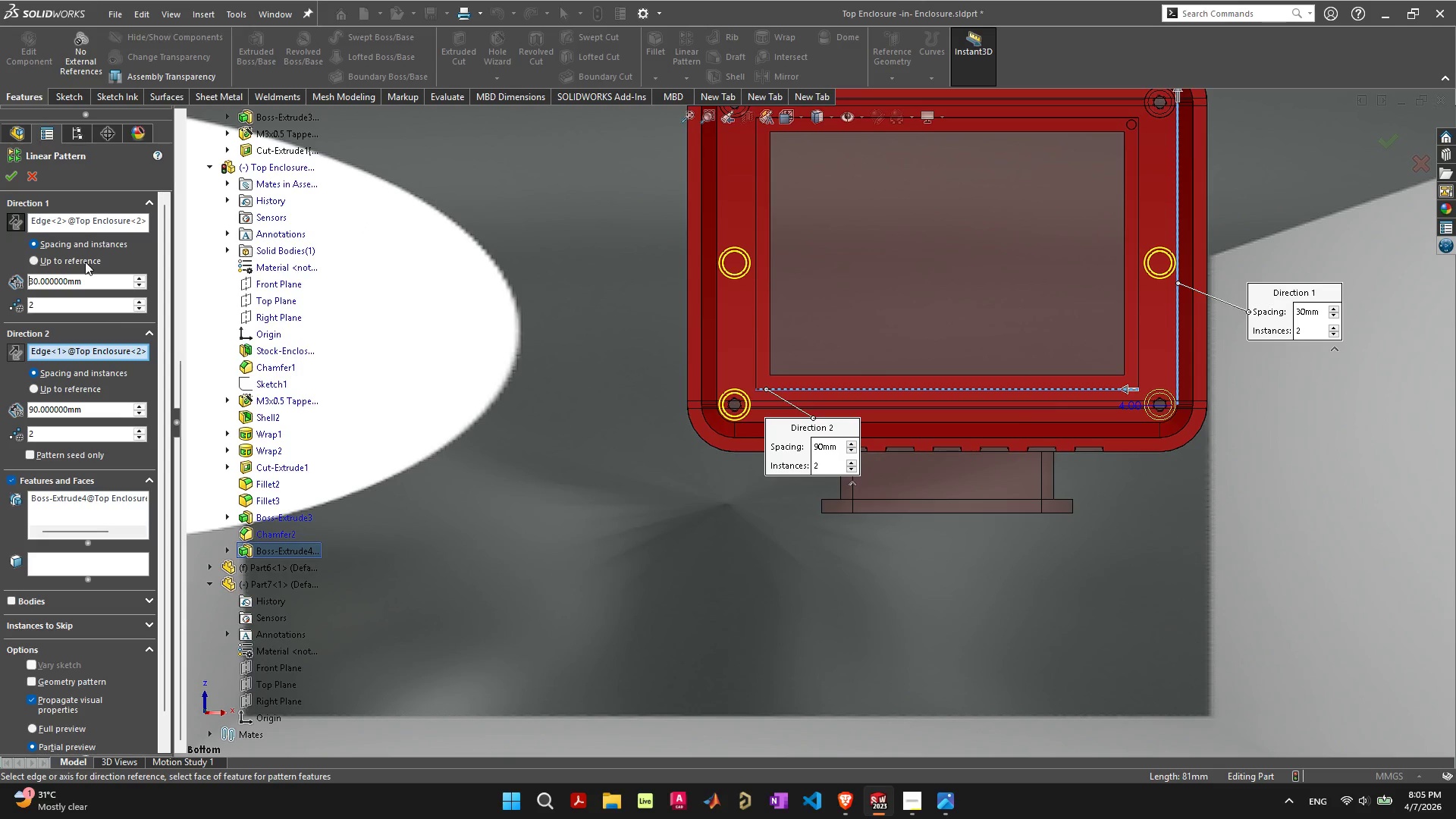 
wait(5.3)
 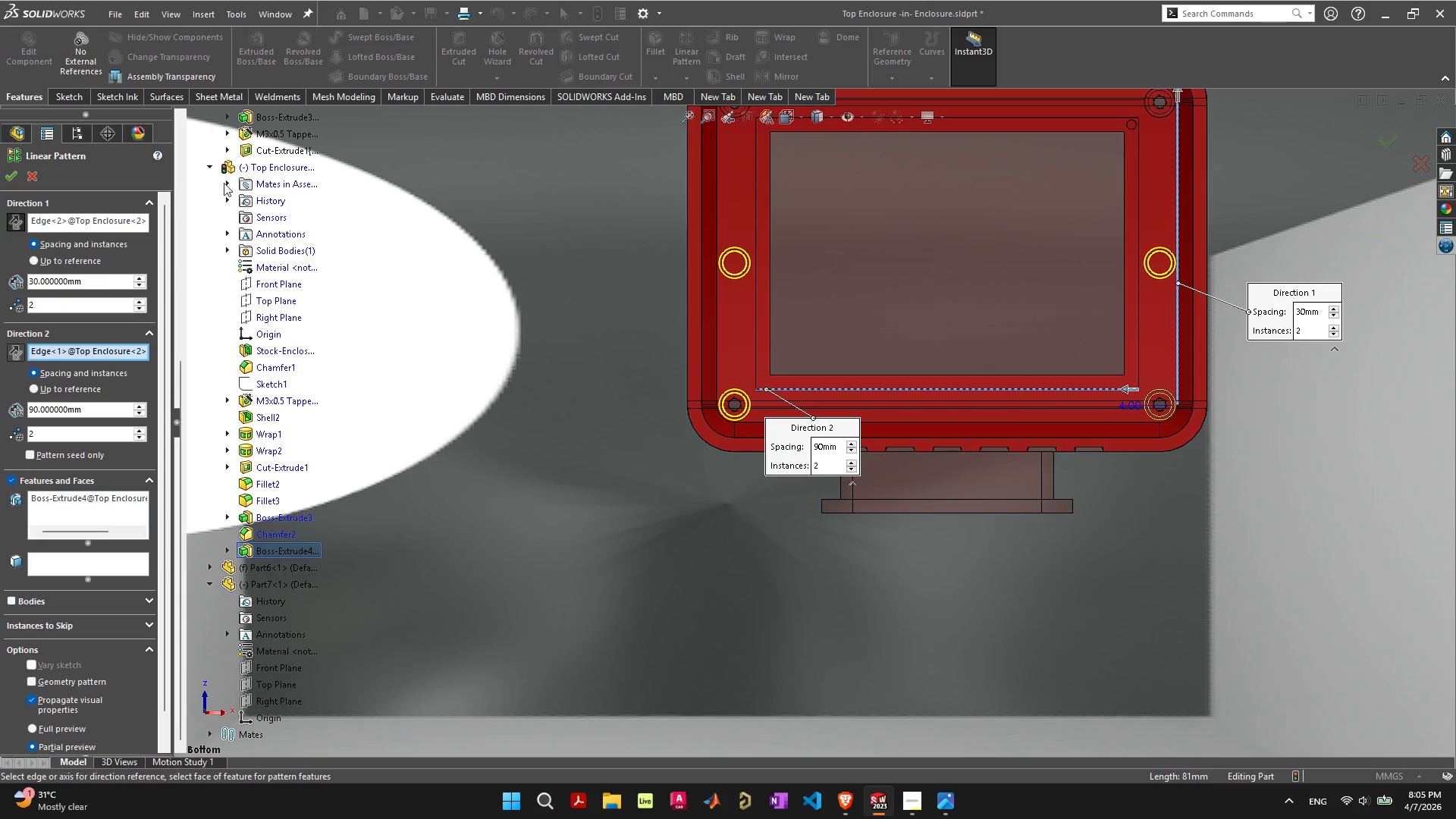 
double_click([142, 280])
 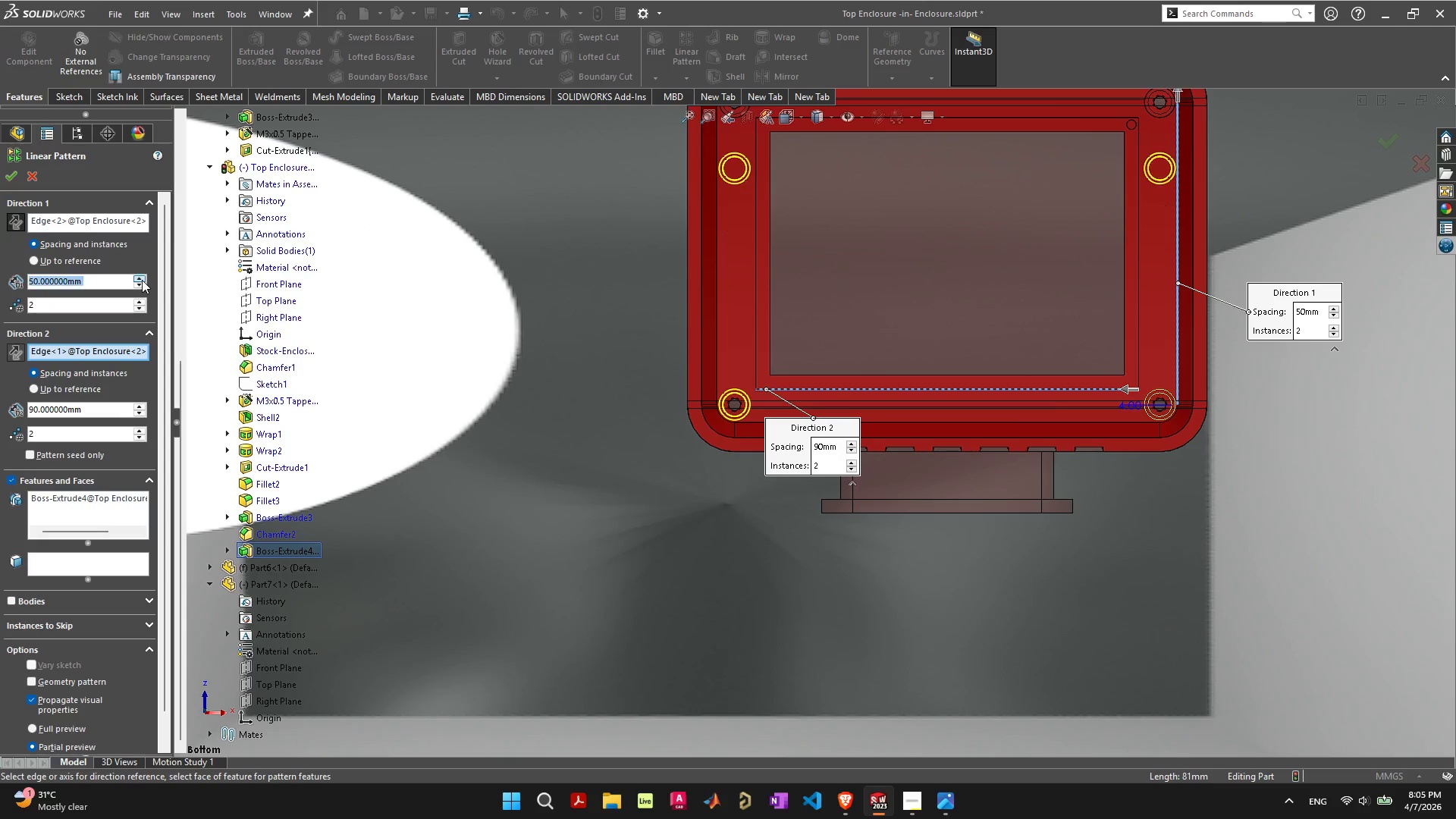 
triple_click([142, 280])
 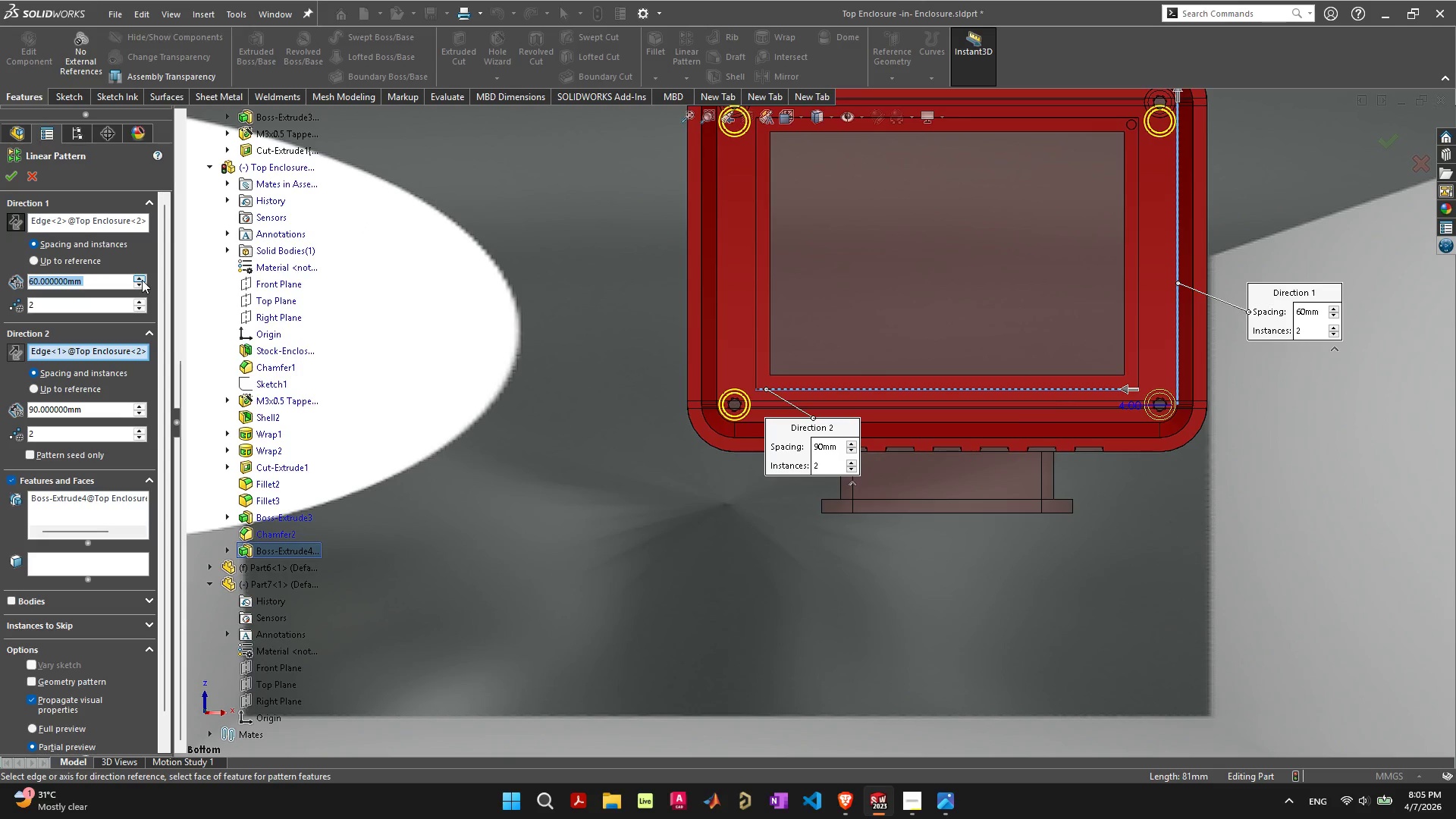 
left_click([142, 280])
 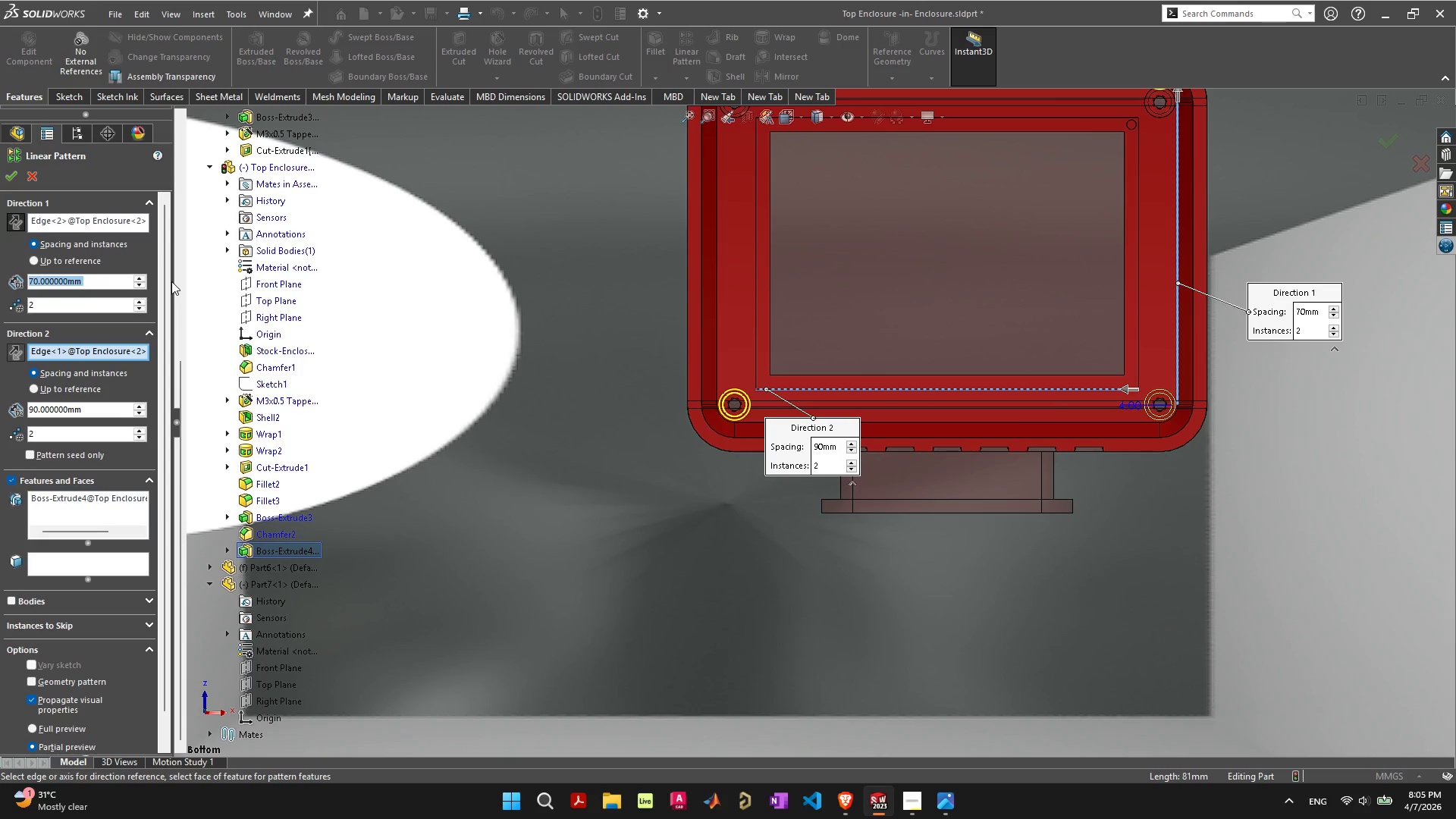 
scroll: coordinate [496, 289], scroll_direction: down, amount: 4.0
 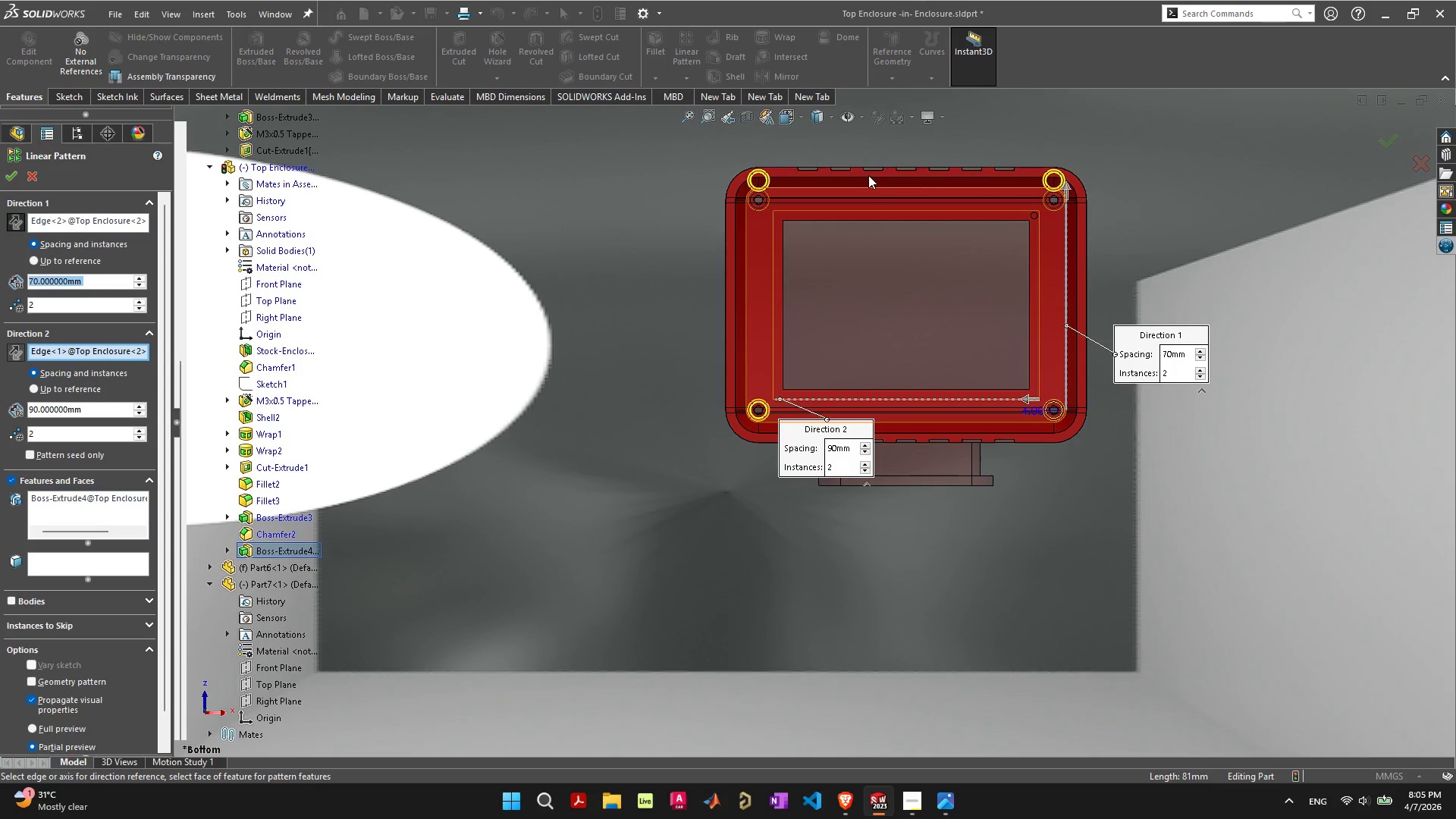 
scroll: coordinate [539, 302], scroll_direction: up, amount: 9.0
 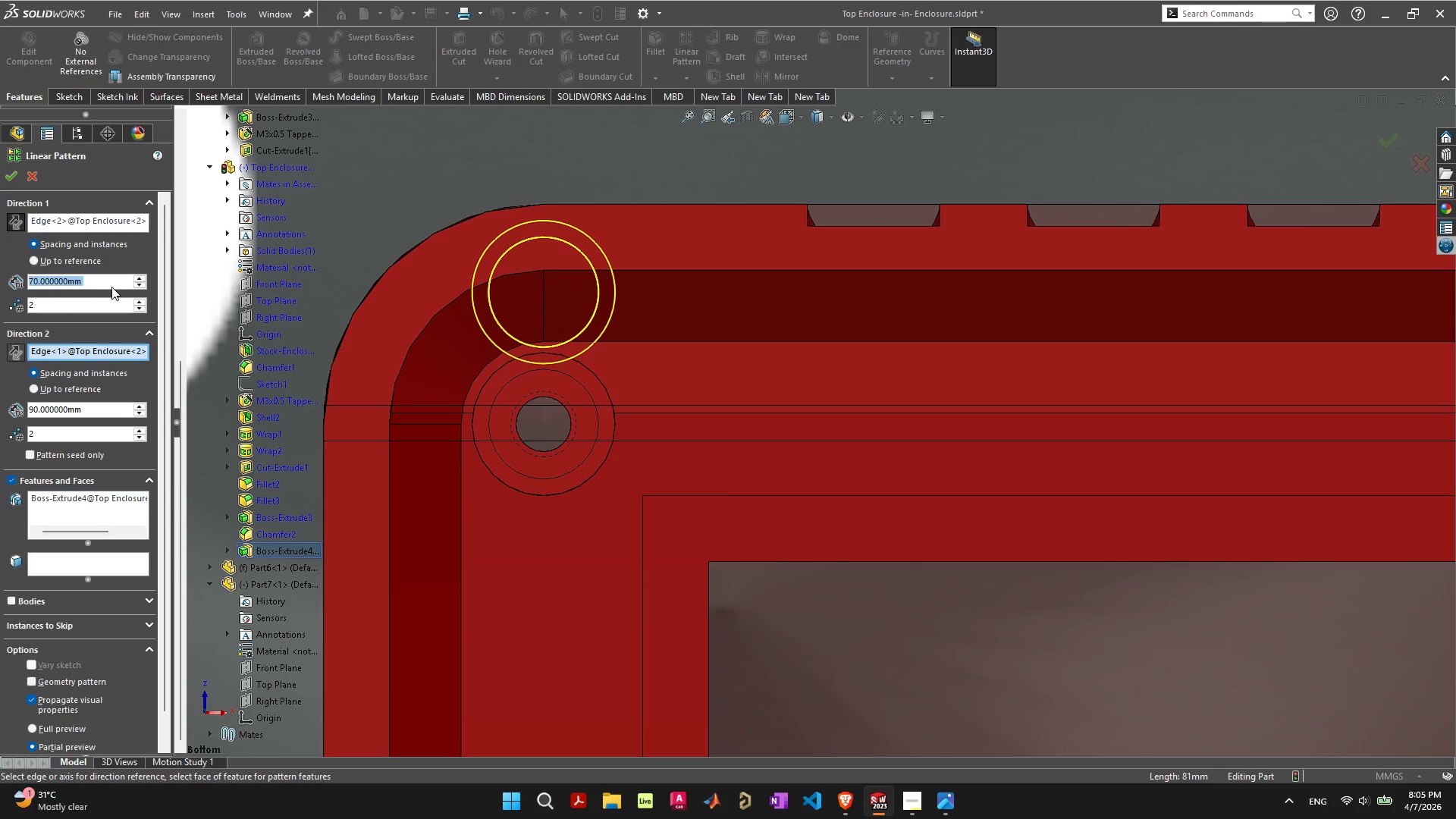 
left_click([106, 287])
 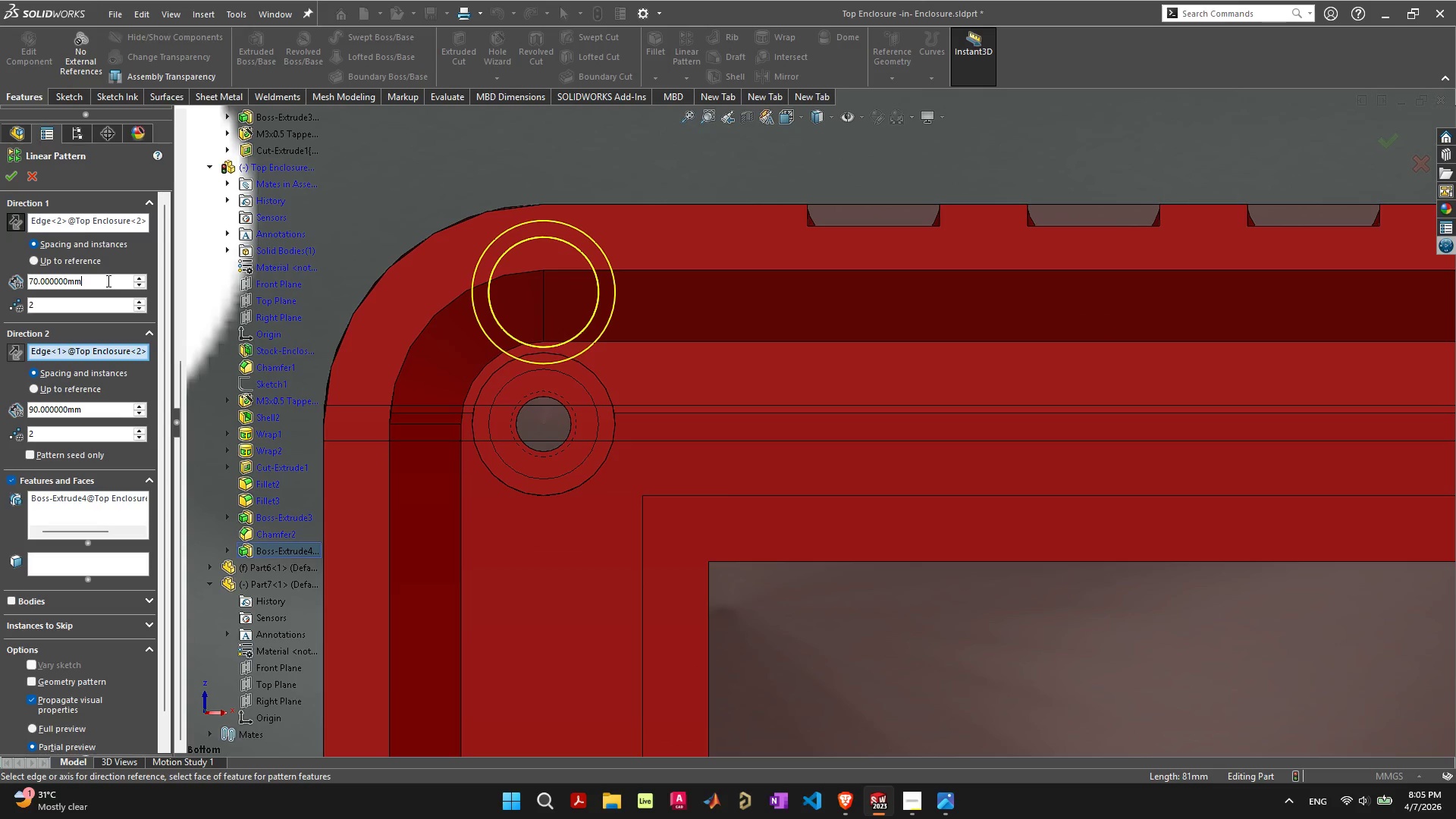 
left_click_drag(start_coordinate=[107, 281], to_coordinate=[0, 275])
 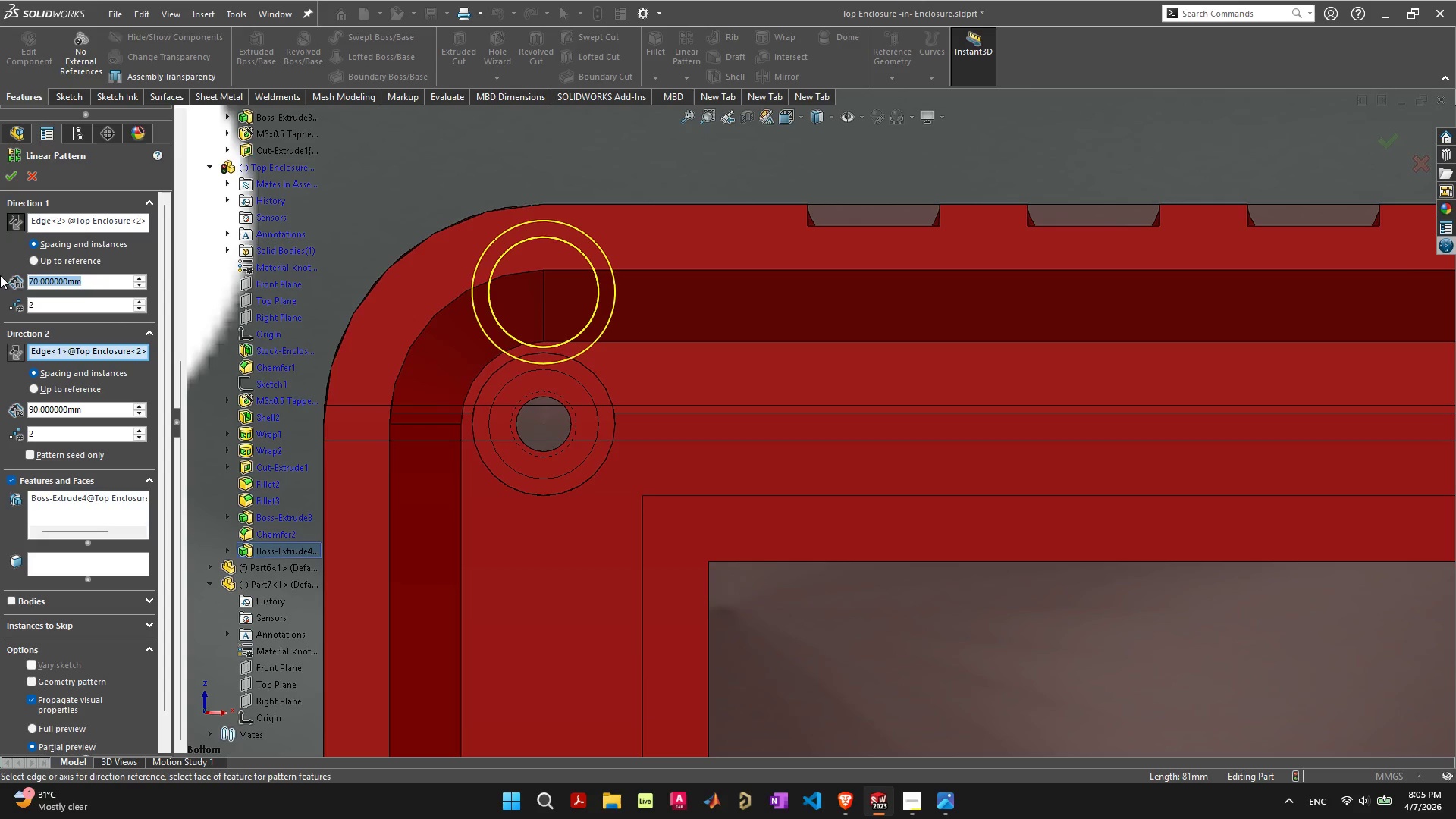 
type(65)
 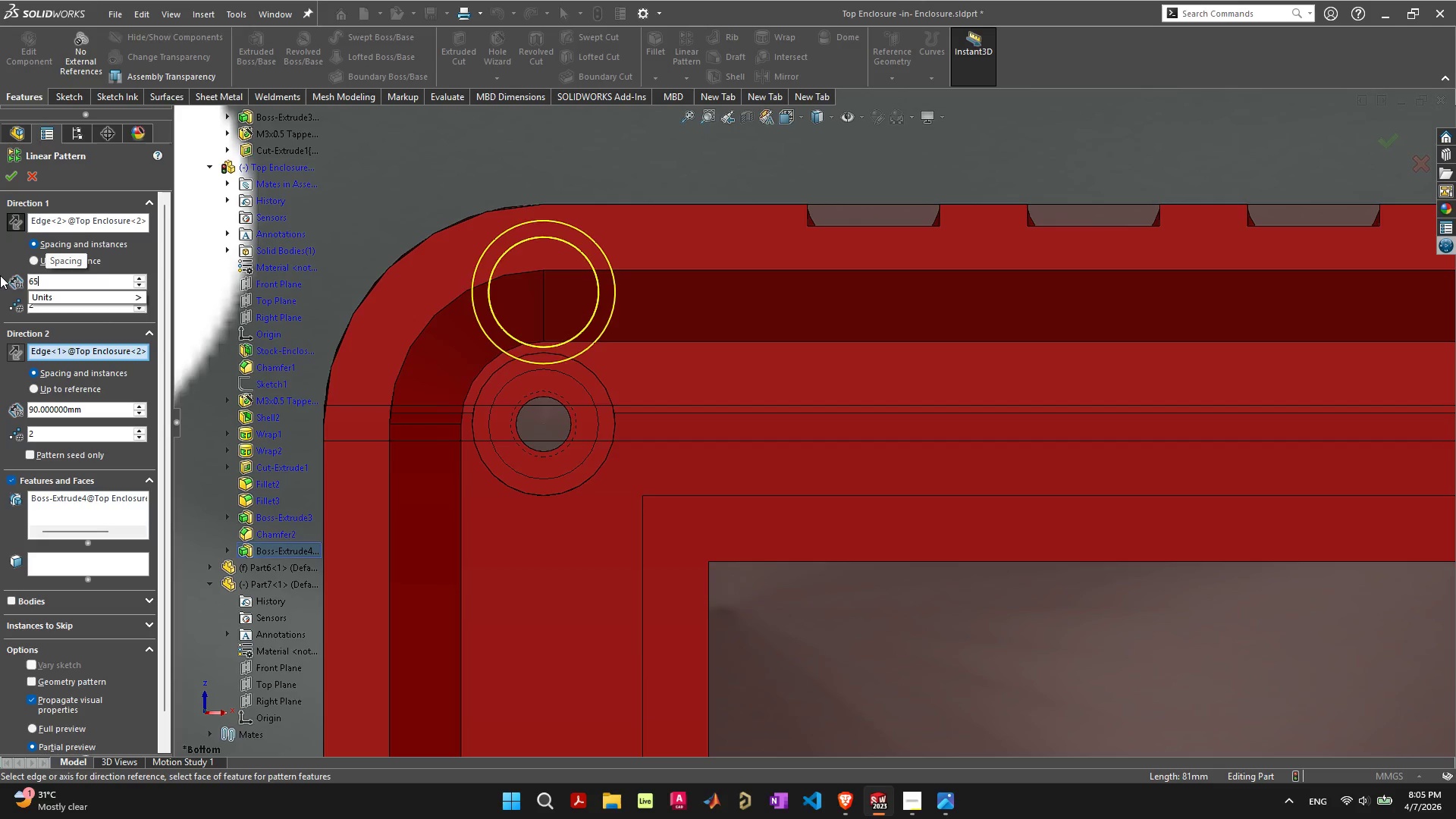 
key(Enter)
 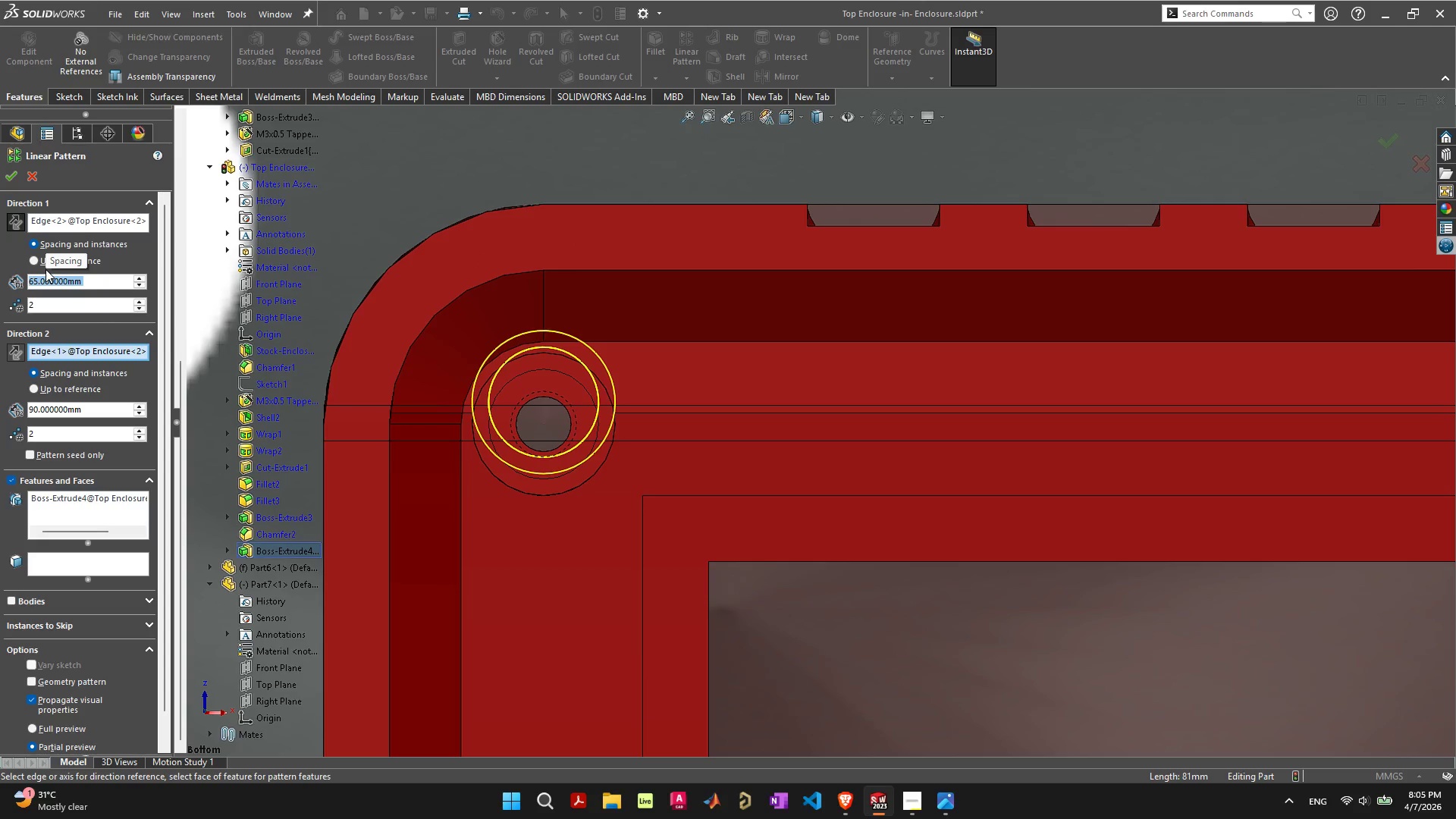 
type(60)
 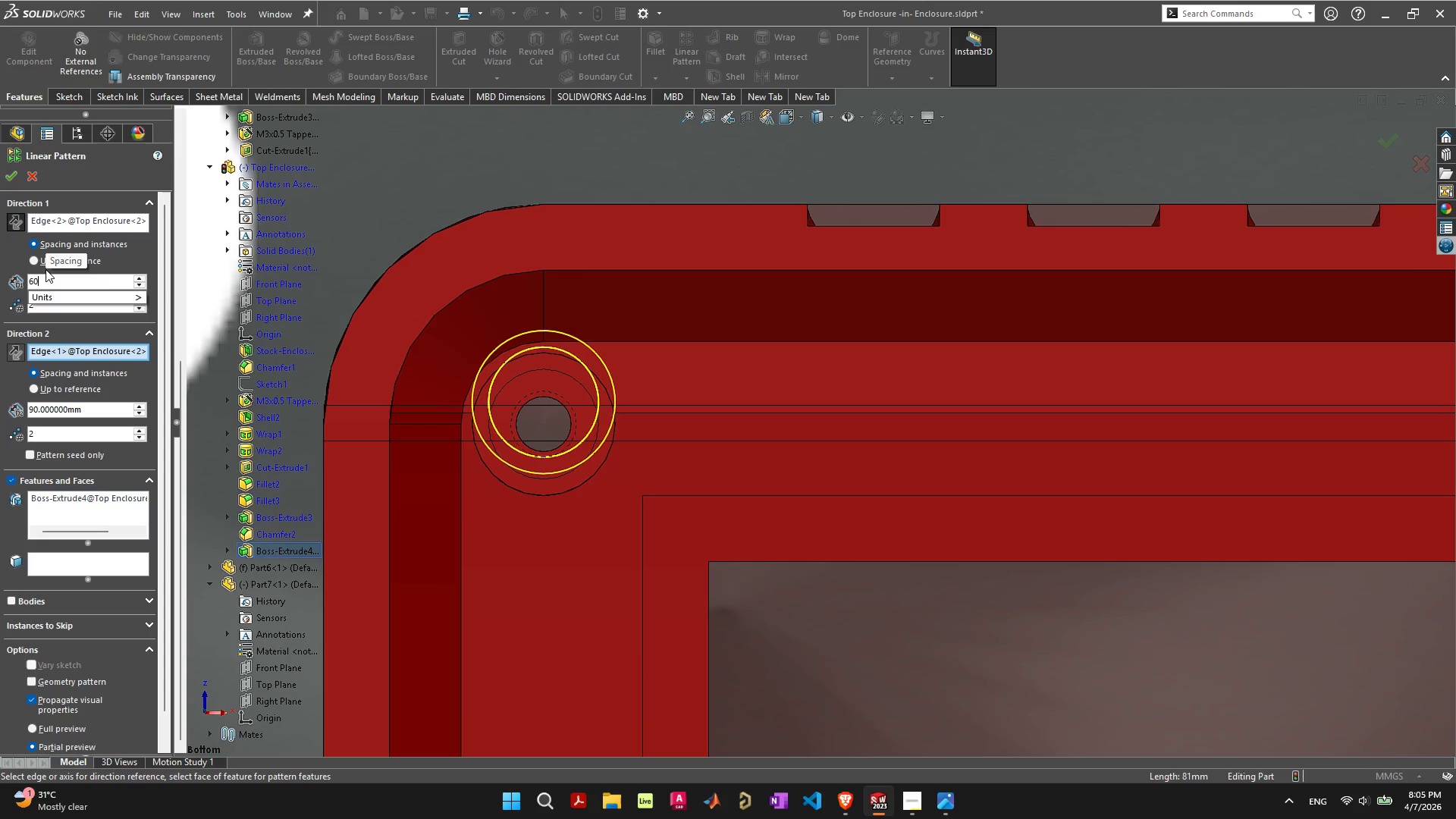 
key(Enter)
 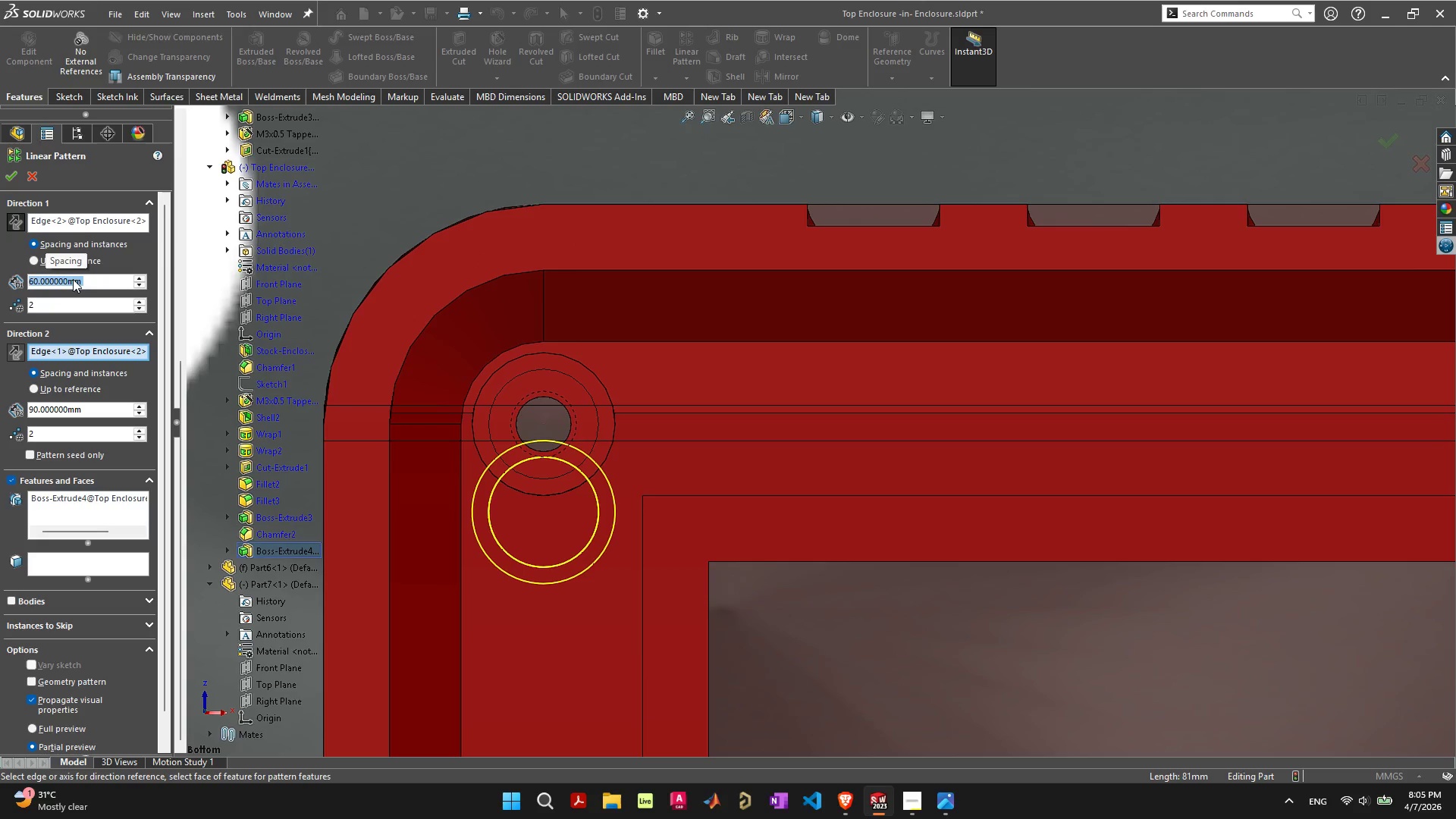 
type(62)
 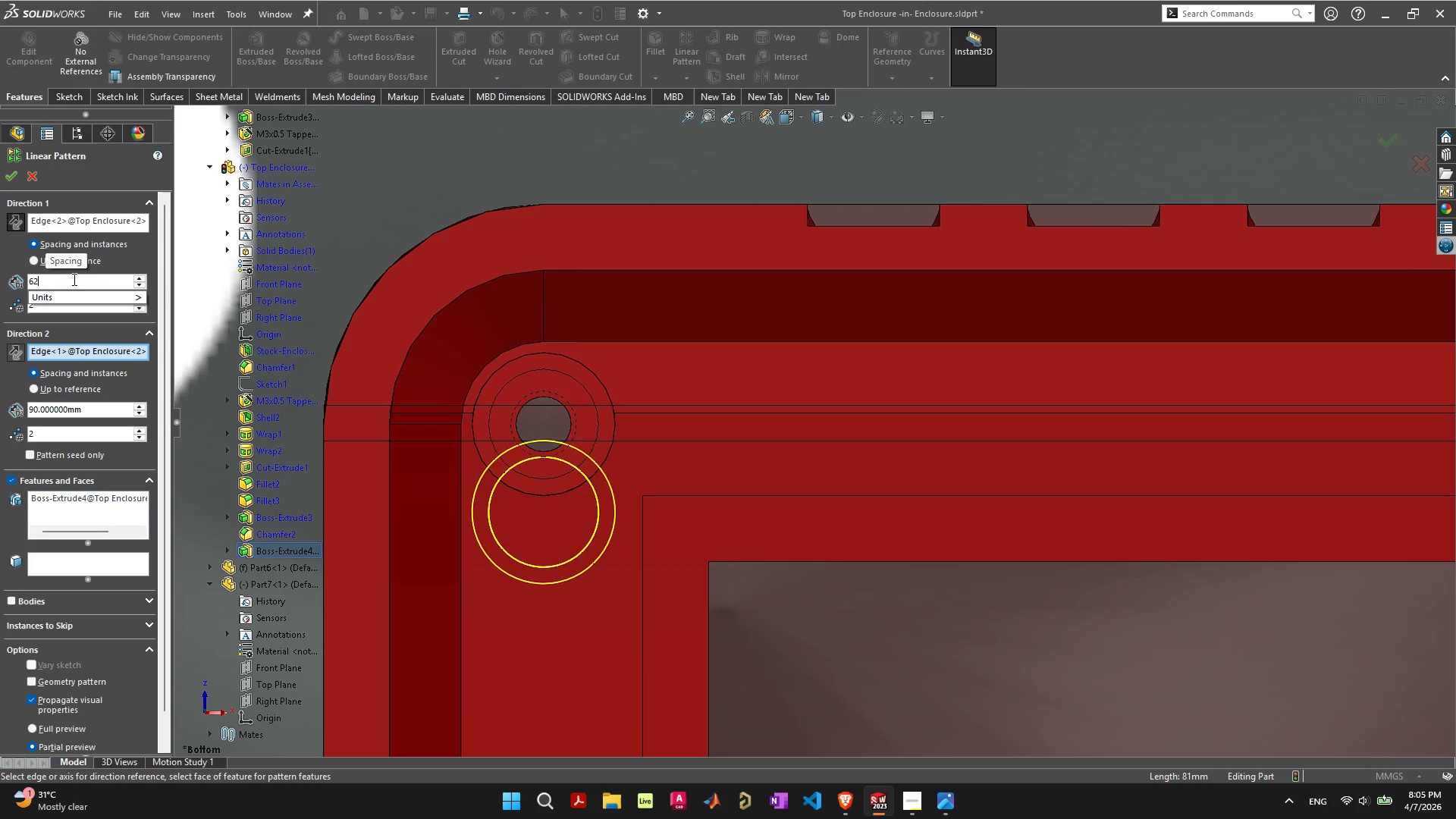 
key(Enter)
 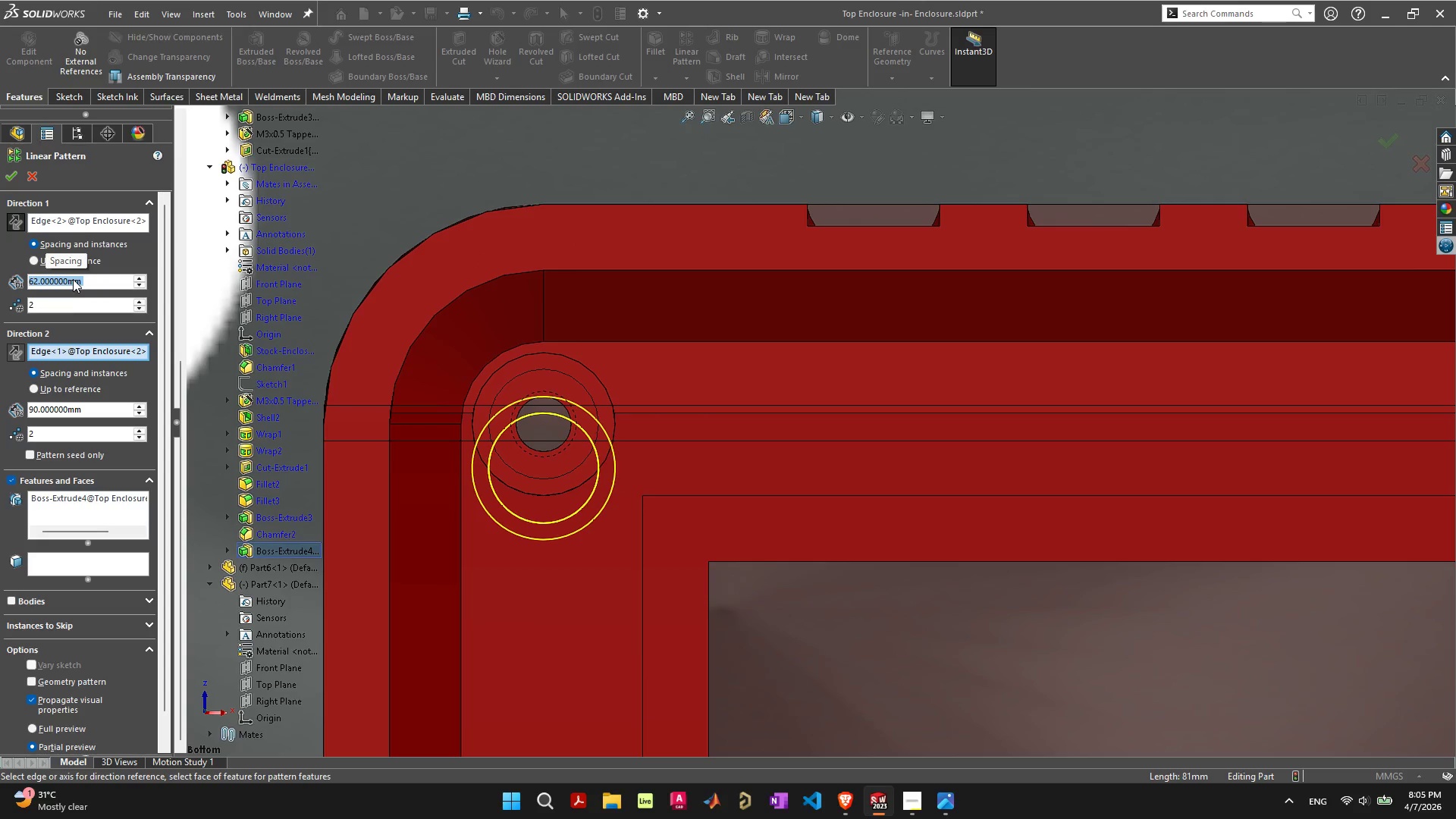 
type(63)
 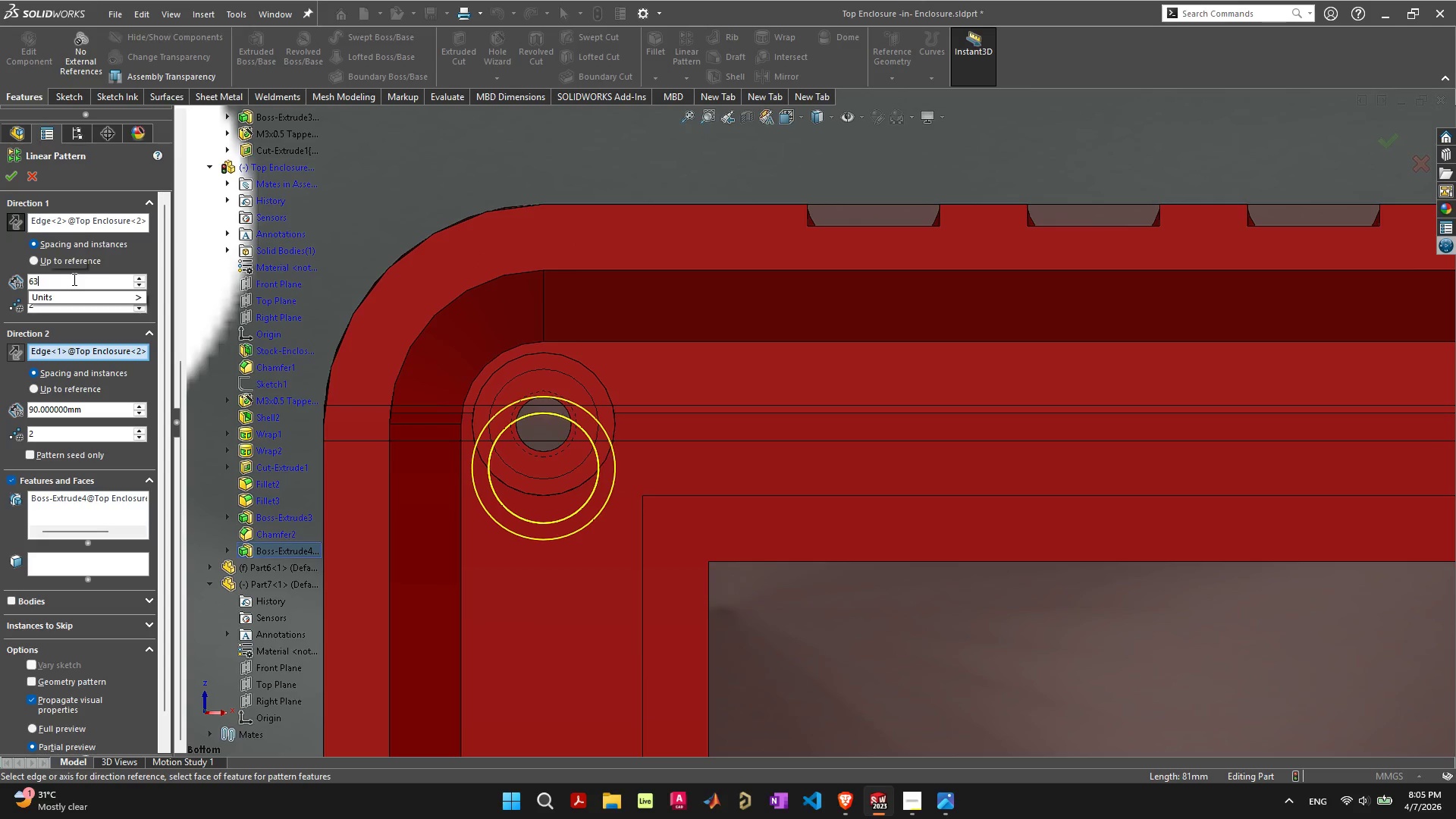 
key(Enter)
 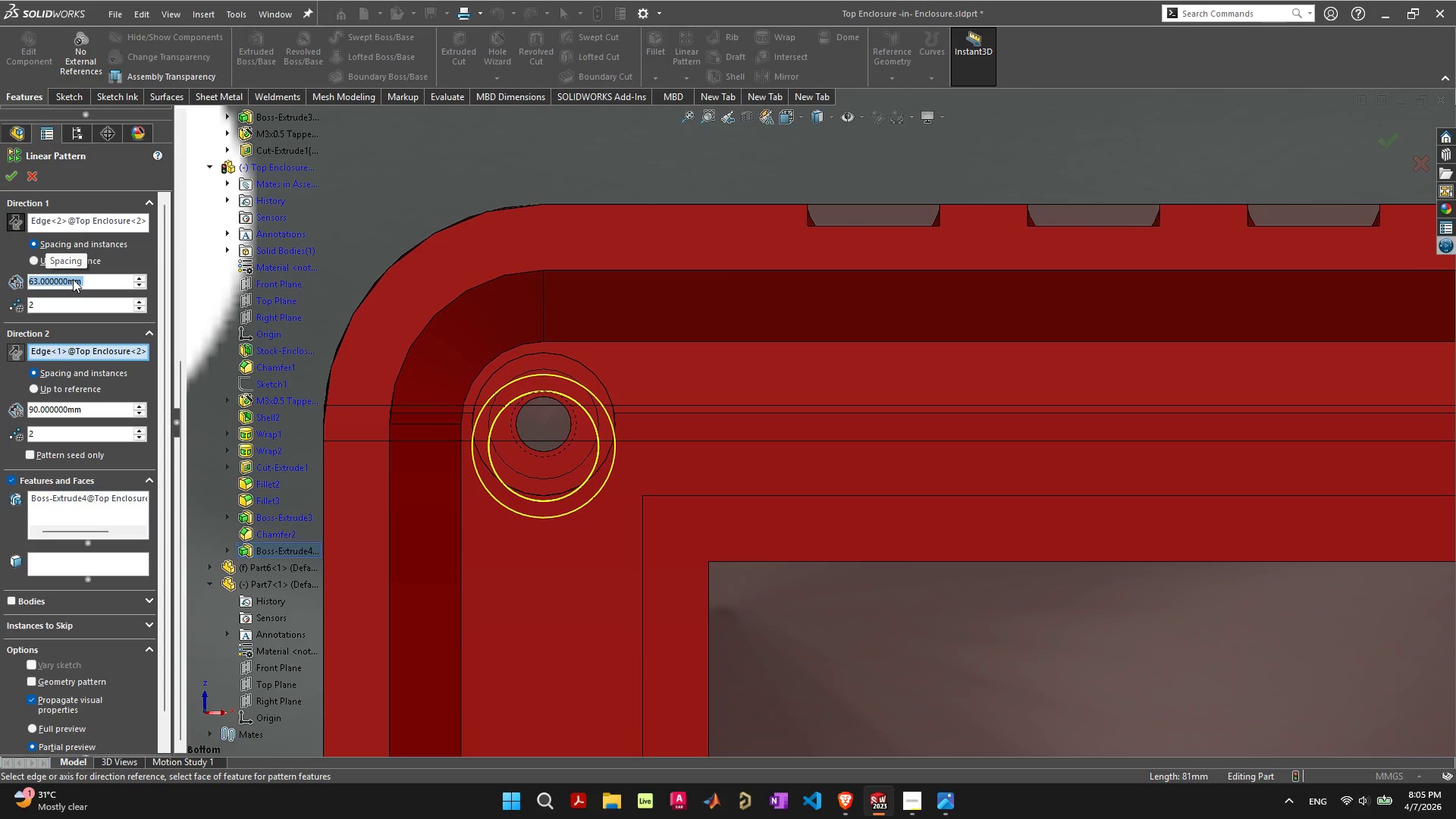 
type(64)
 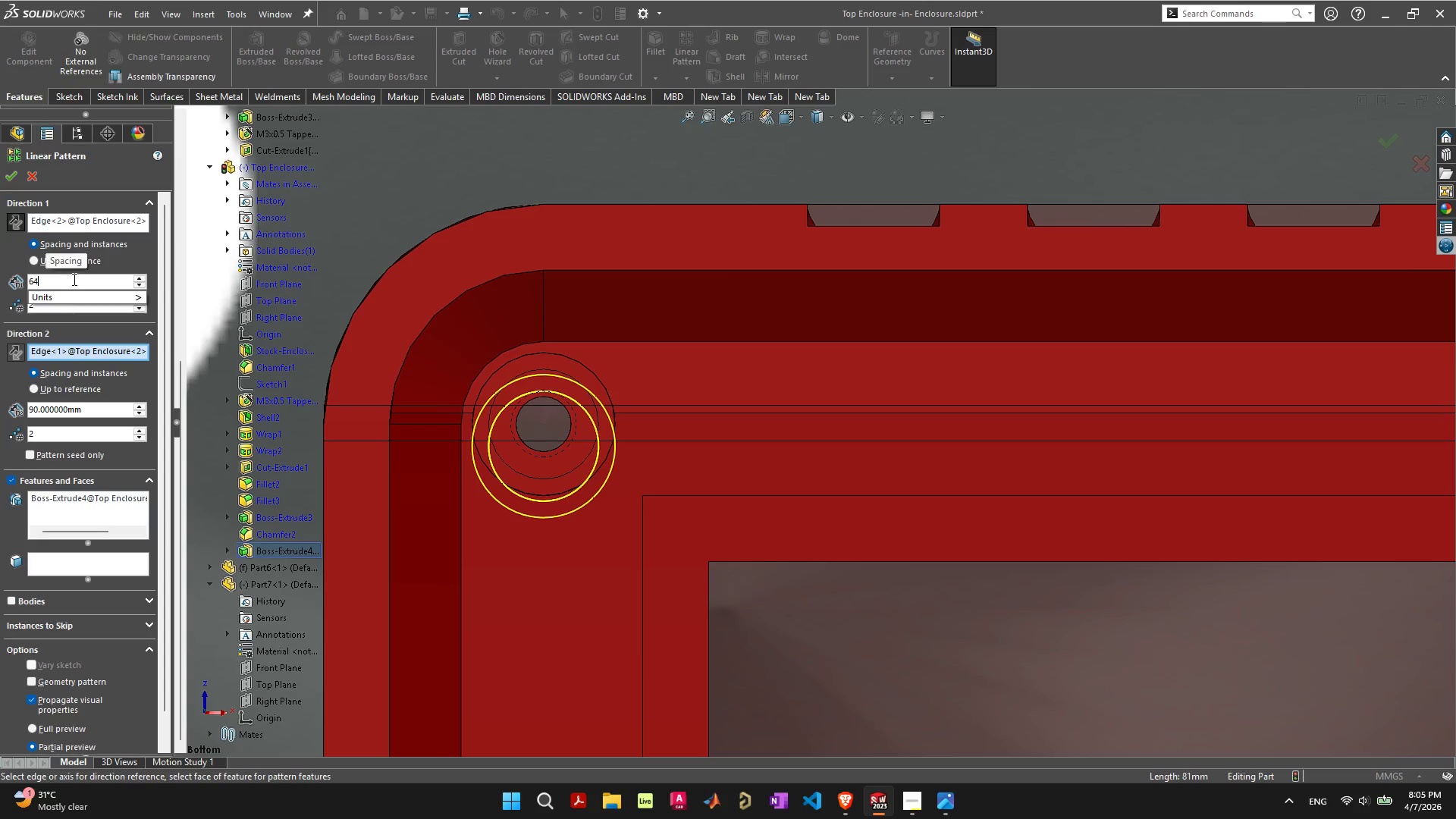 
key(Enter)
 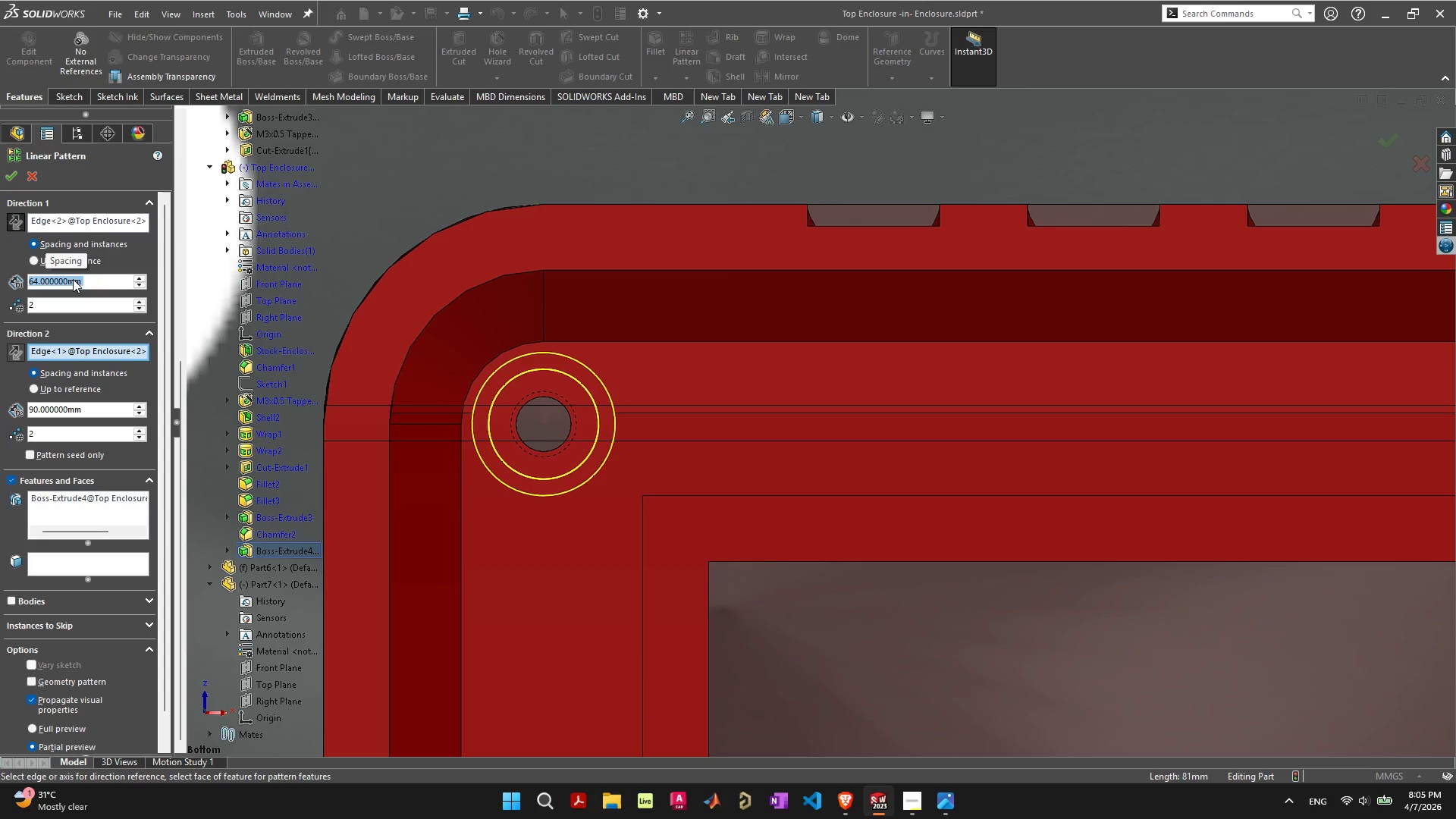 
scroll: coordinate [882, 421], scroll_direction: down, amount: 8.0
 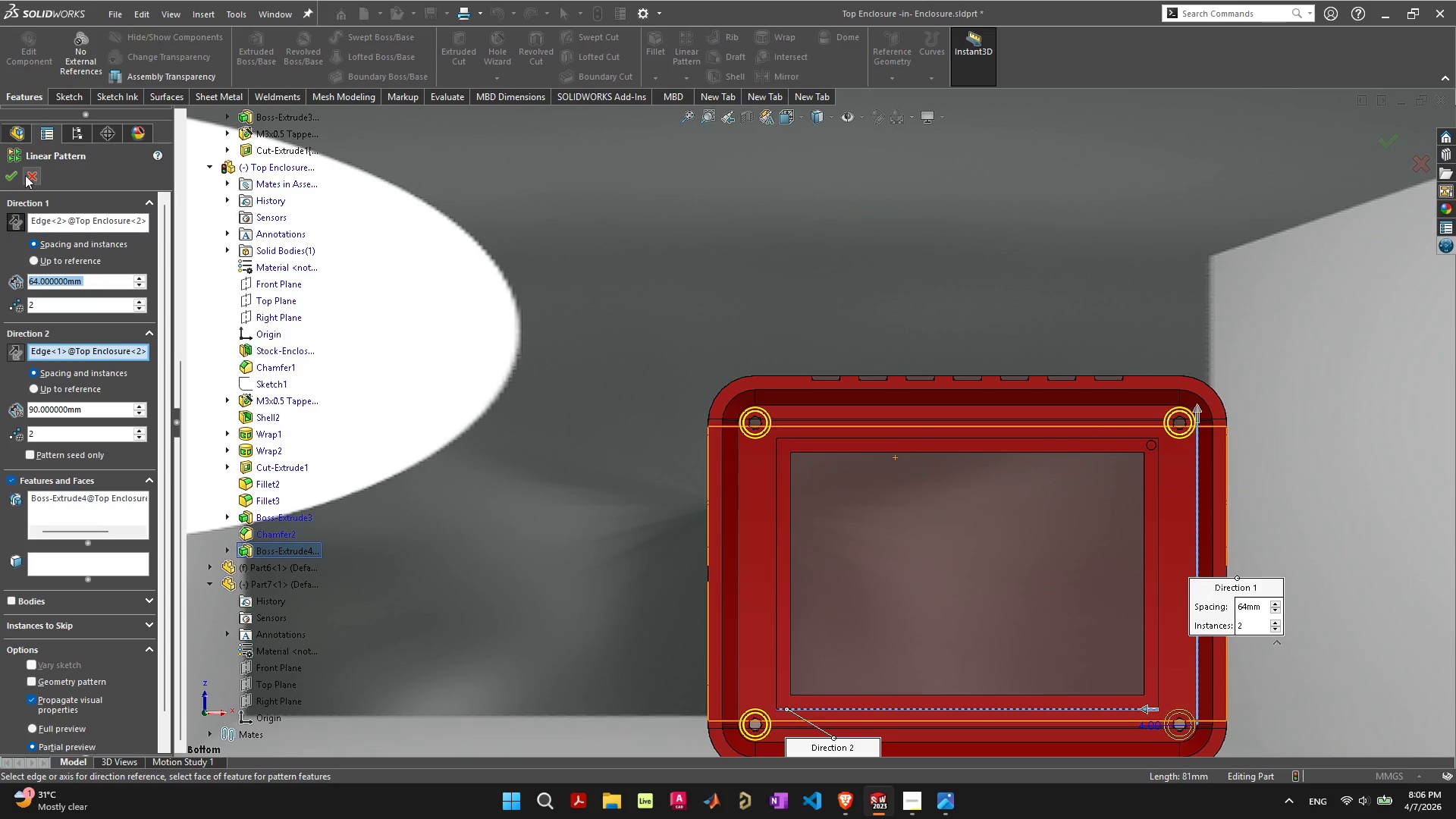 
left_click([11, 174])
 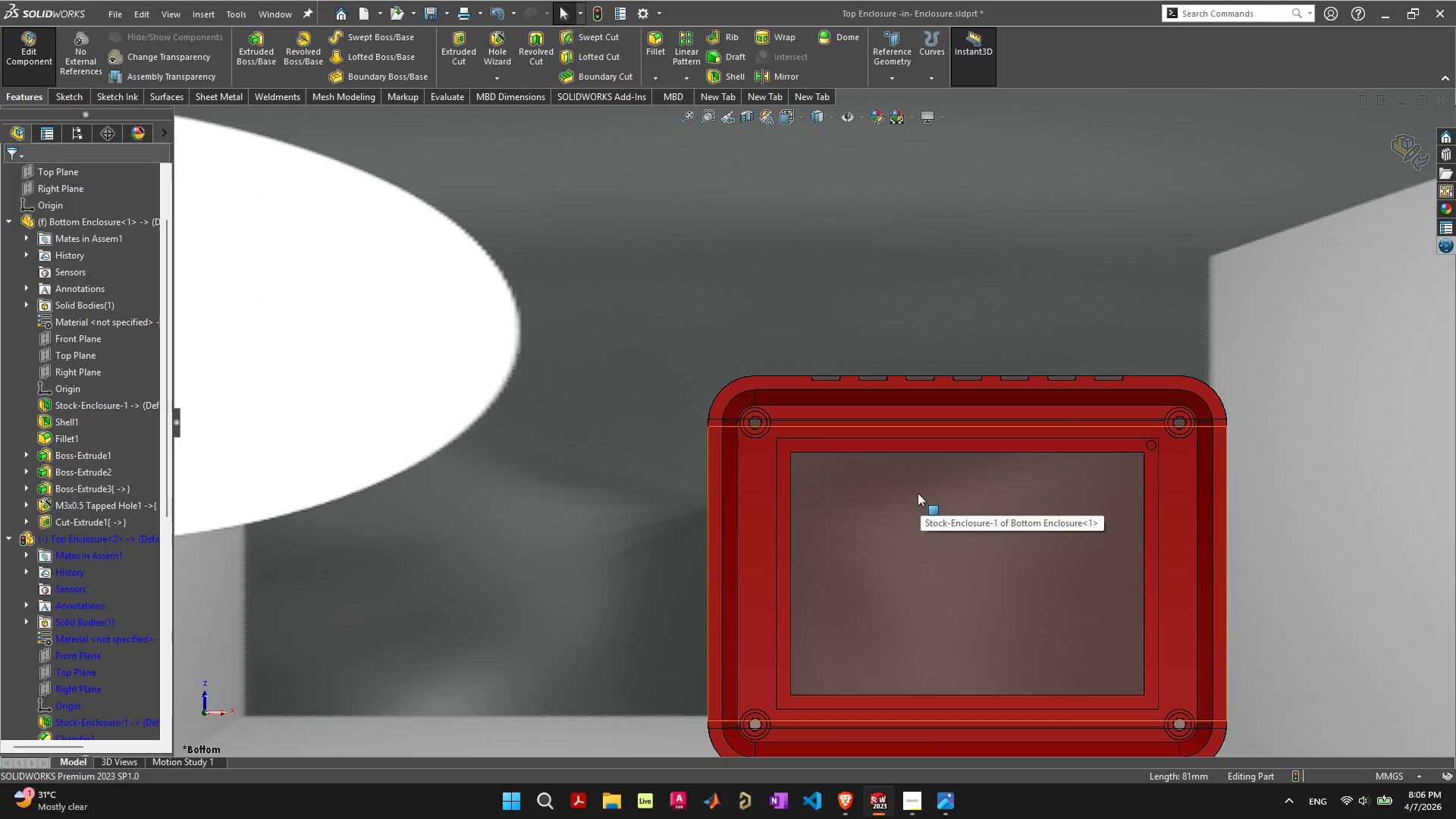 
scroll: coordinate [928, 541], scroll_direction: down, amount: 3.0
 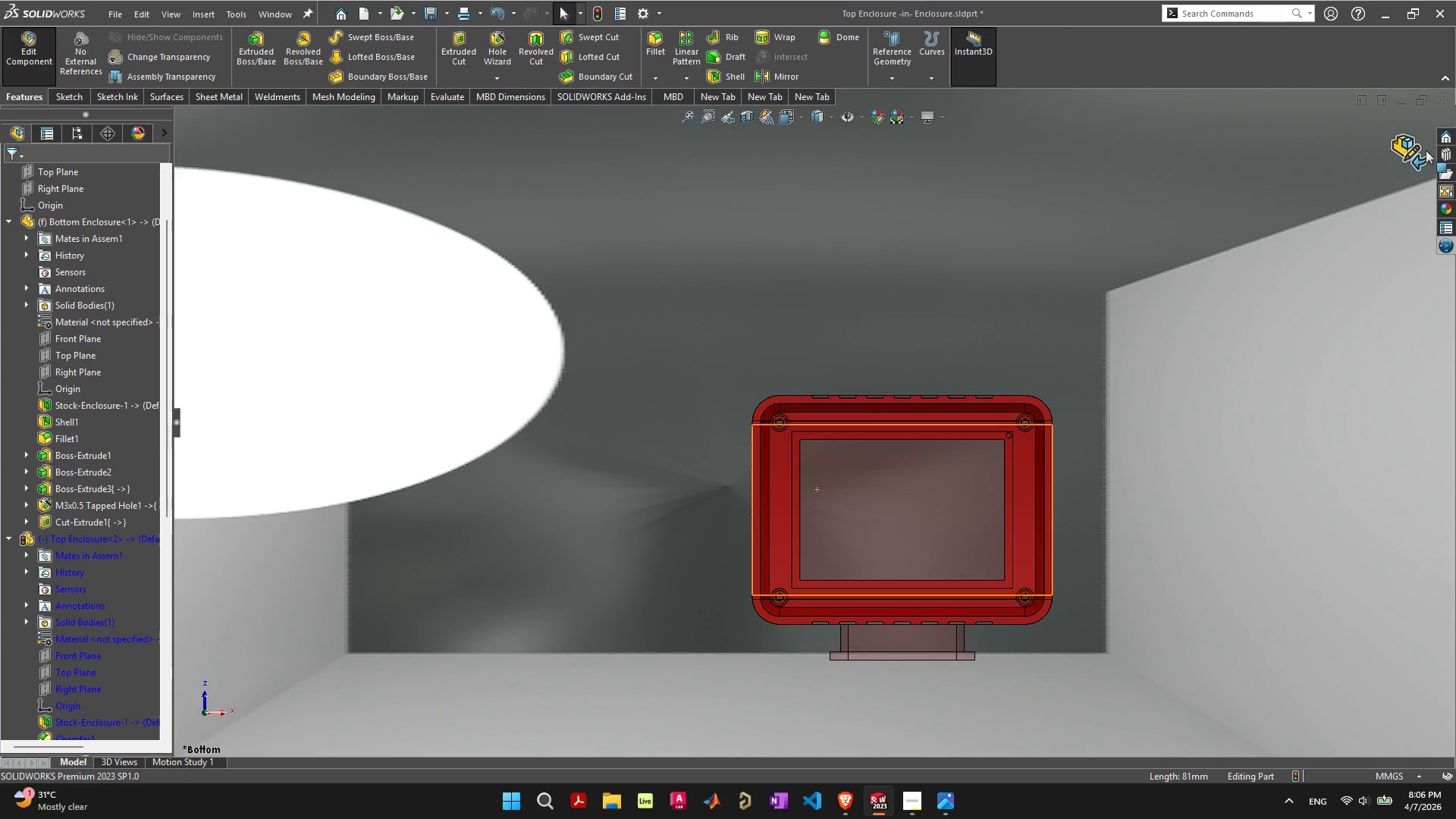 
left_click([1425, 150])
 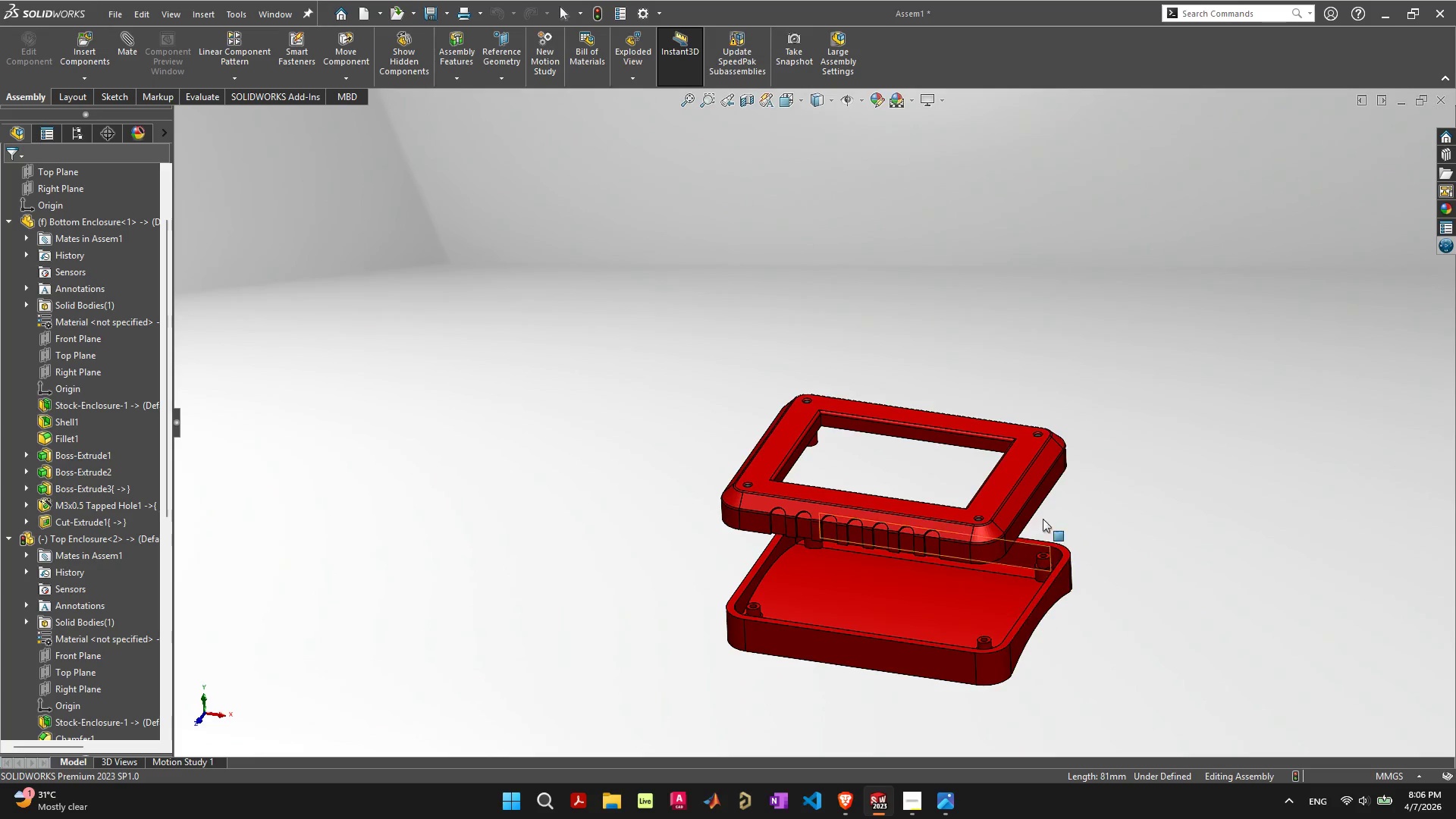 
wait(5.27)
 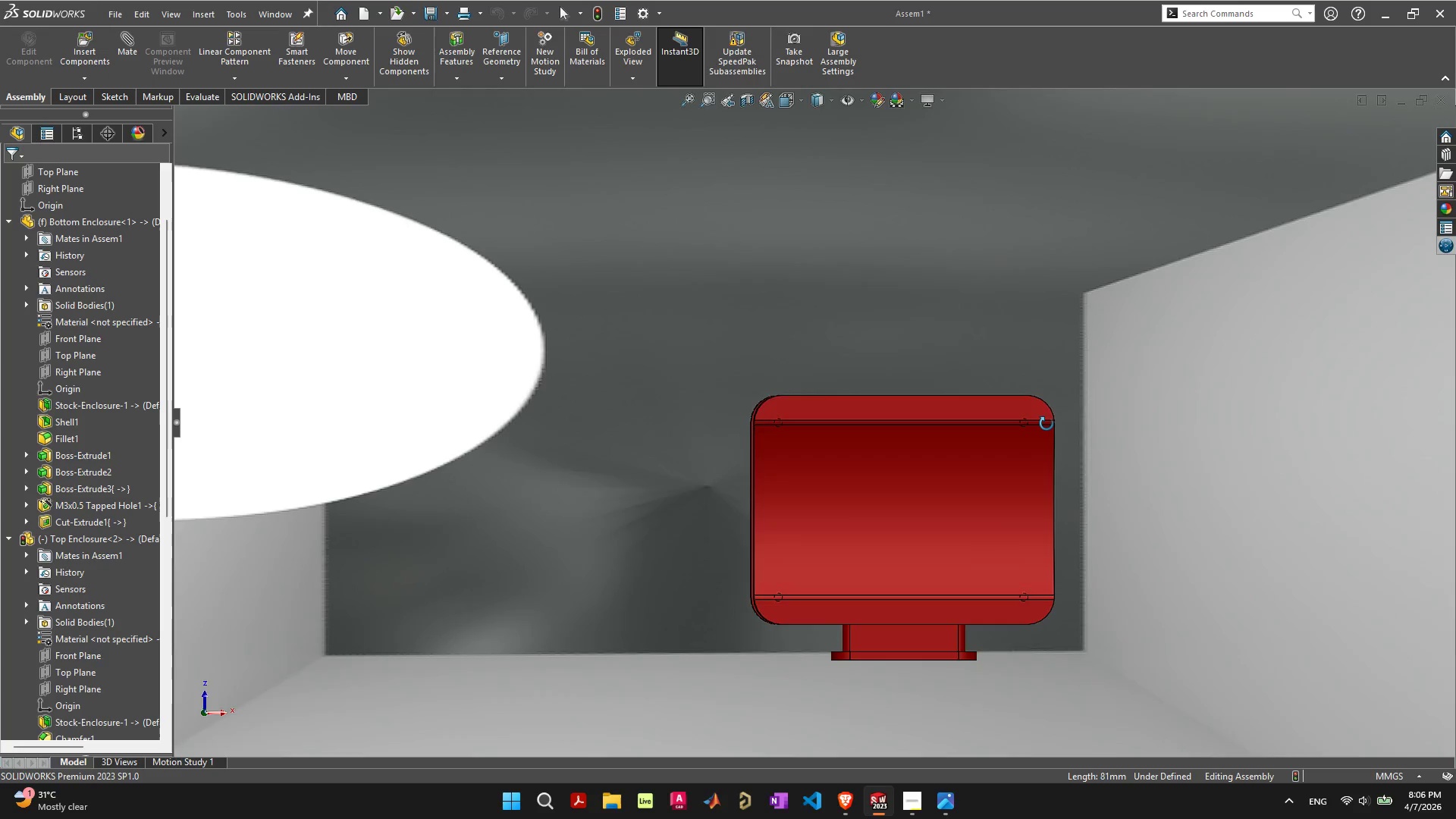 
scroll: coordinate [1005, 582], scroll_direction: up, amount: 3.0
 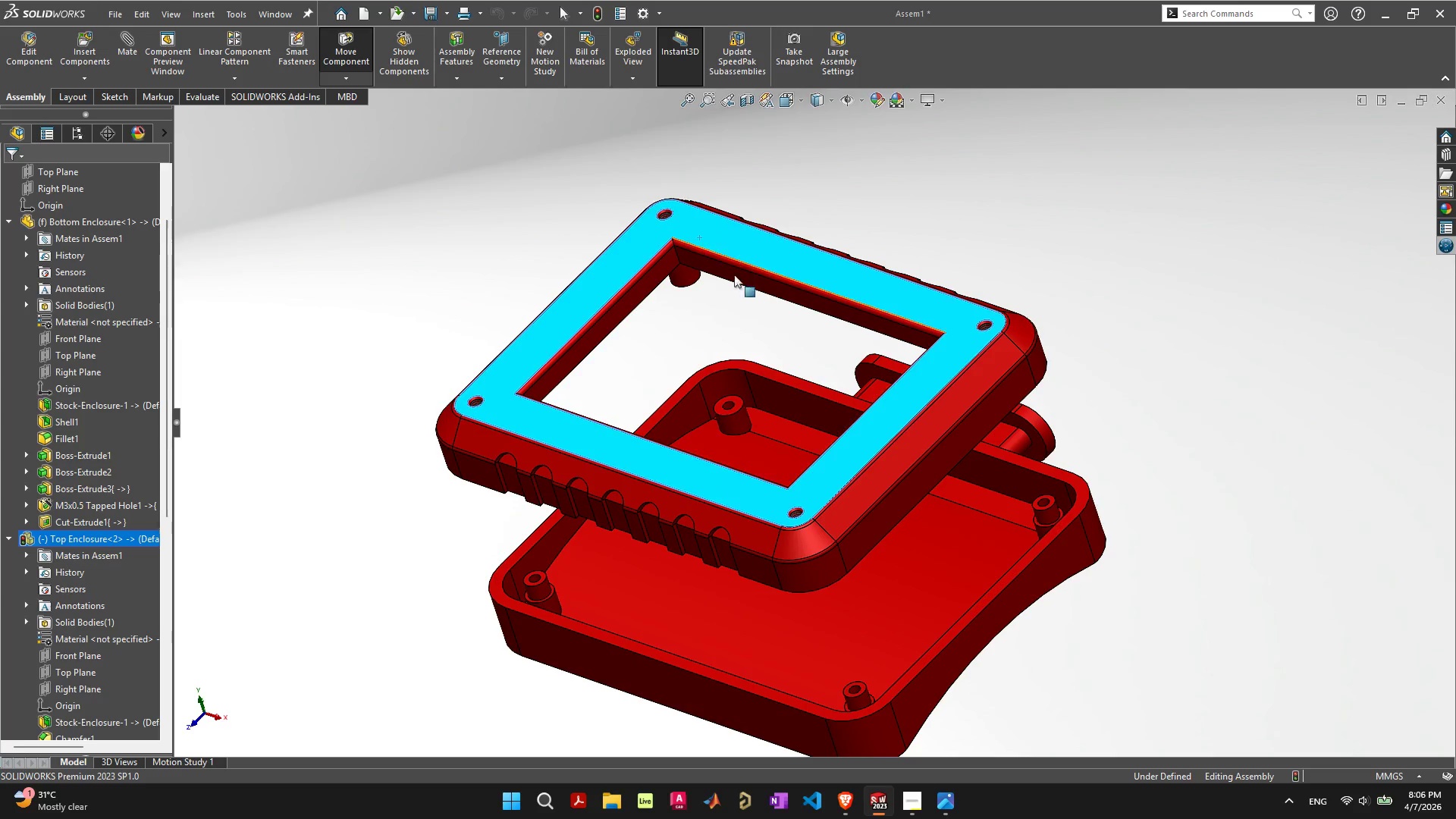 
wait(6.24)
 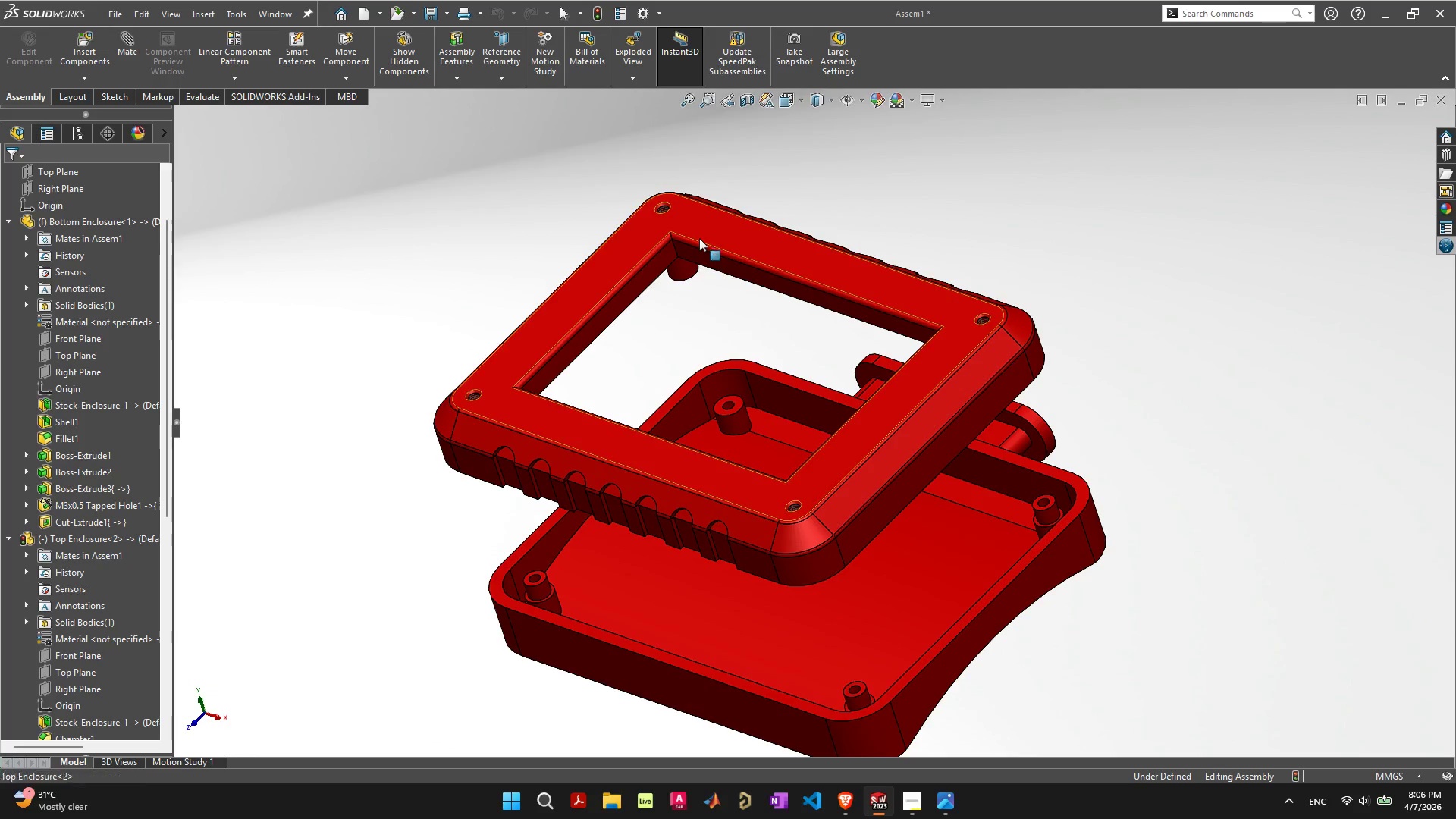 
left_click([740, 405])
 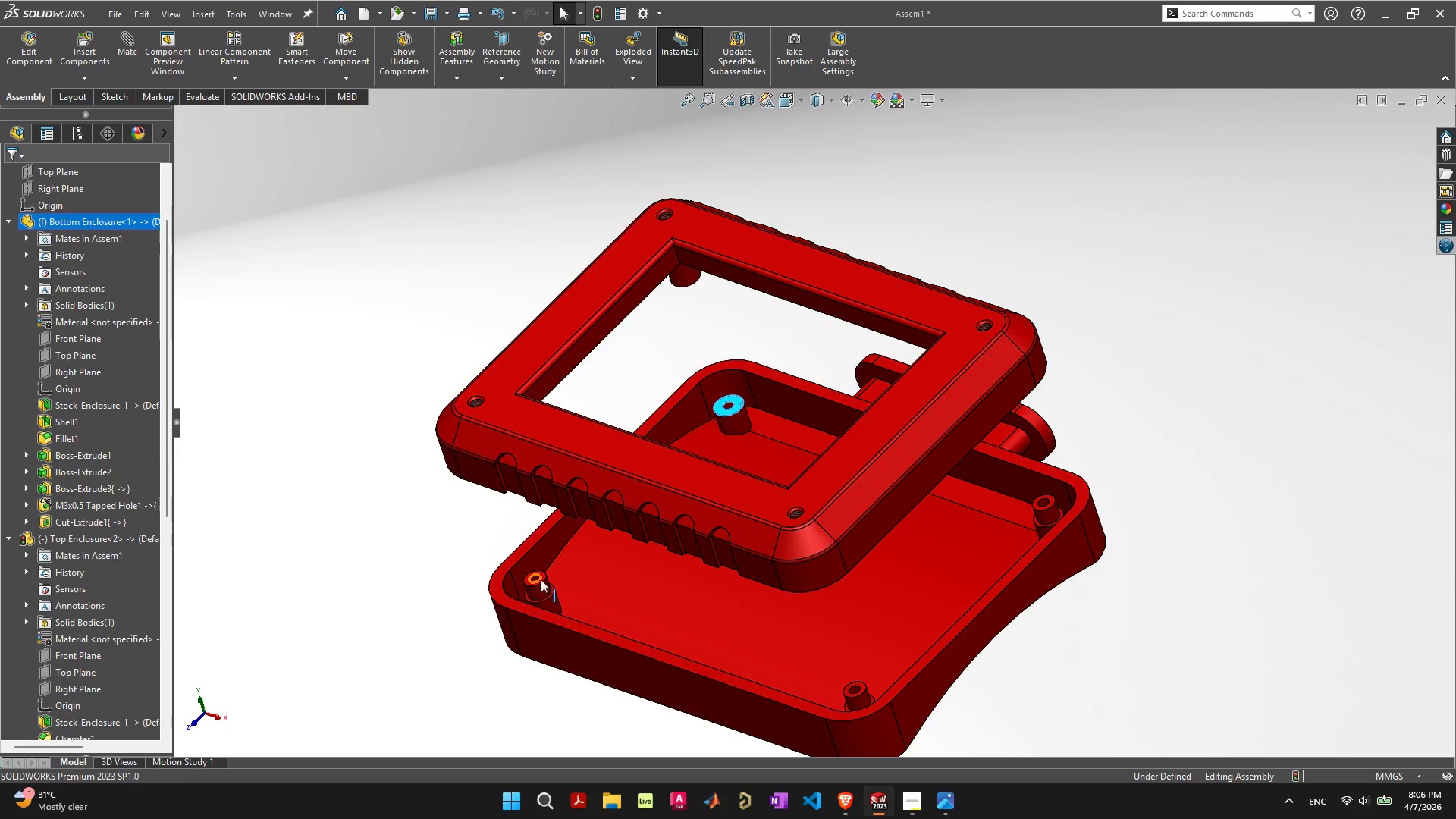 
left_click([542, 588])
 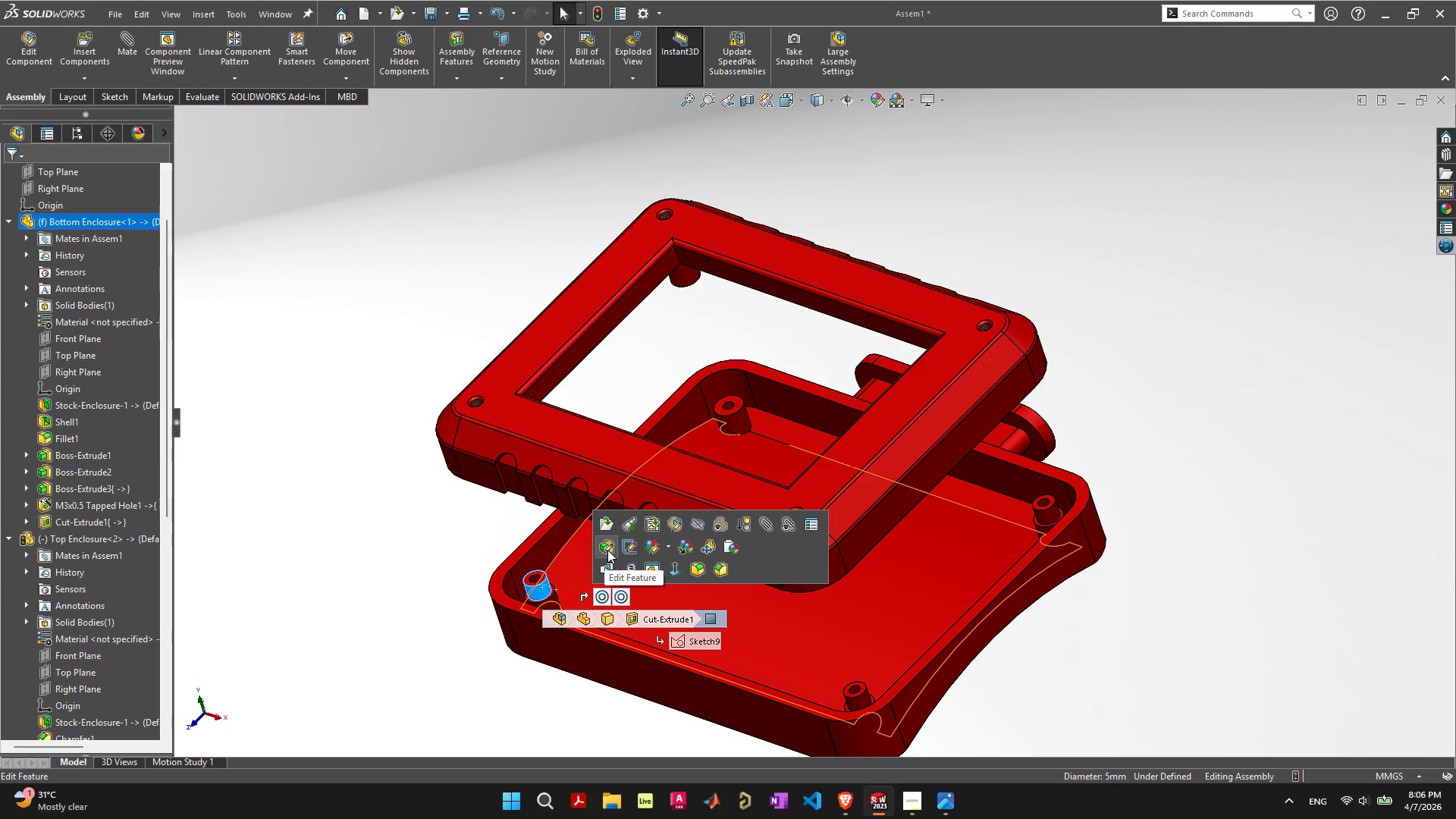 
left_click([607, 550])
 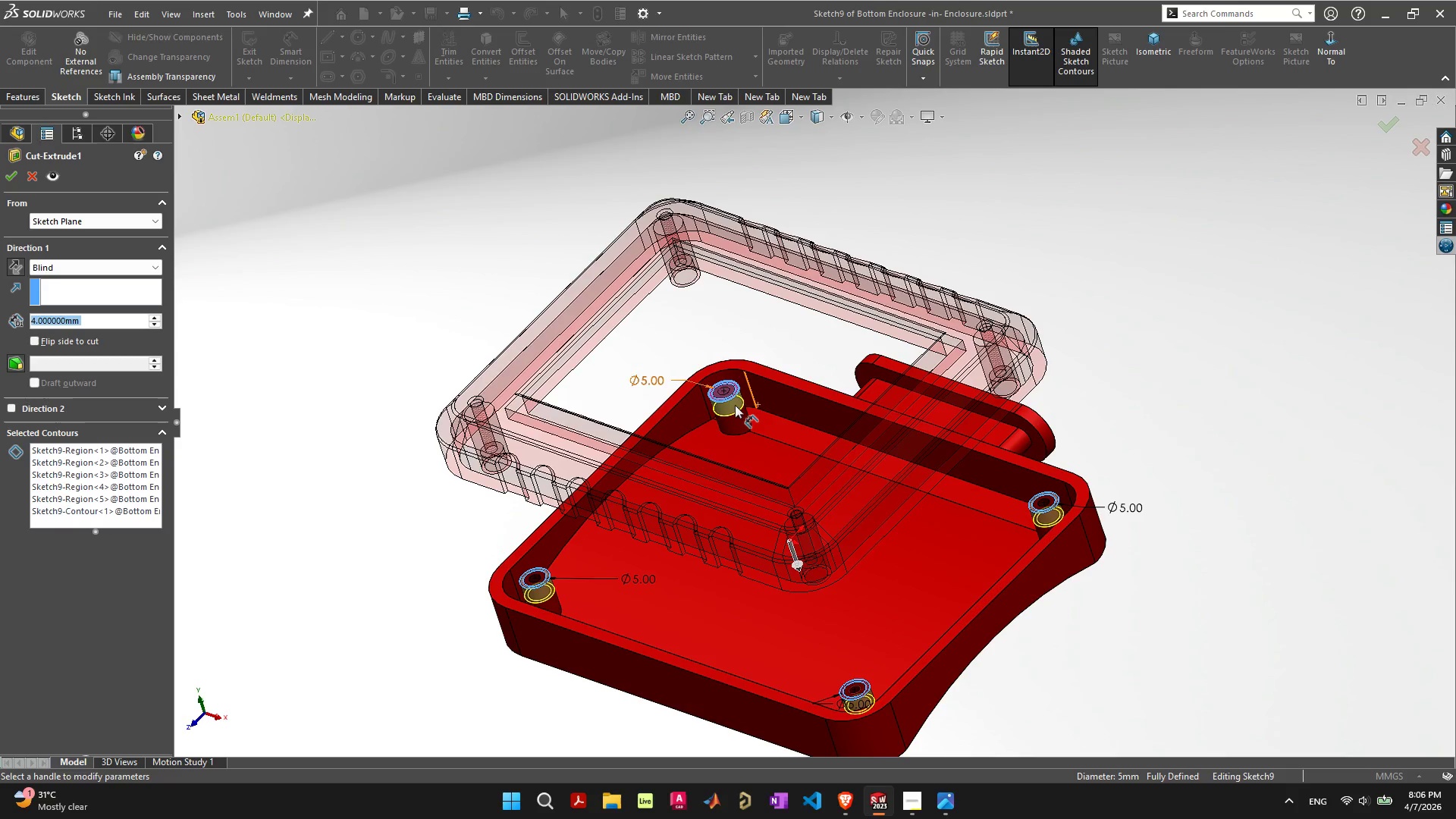 
wait(5.81)
 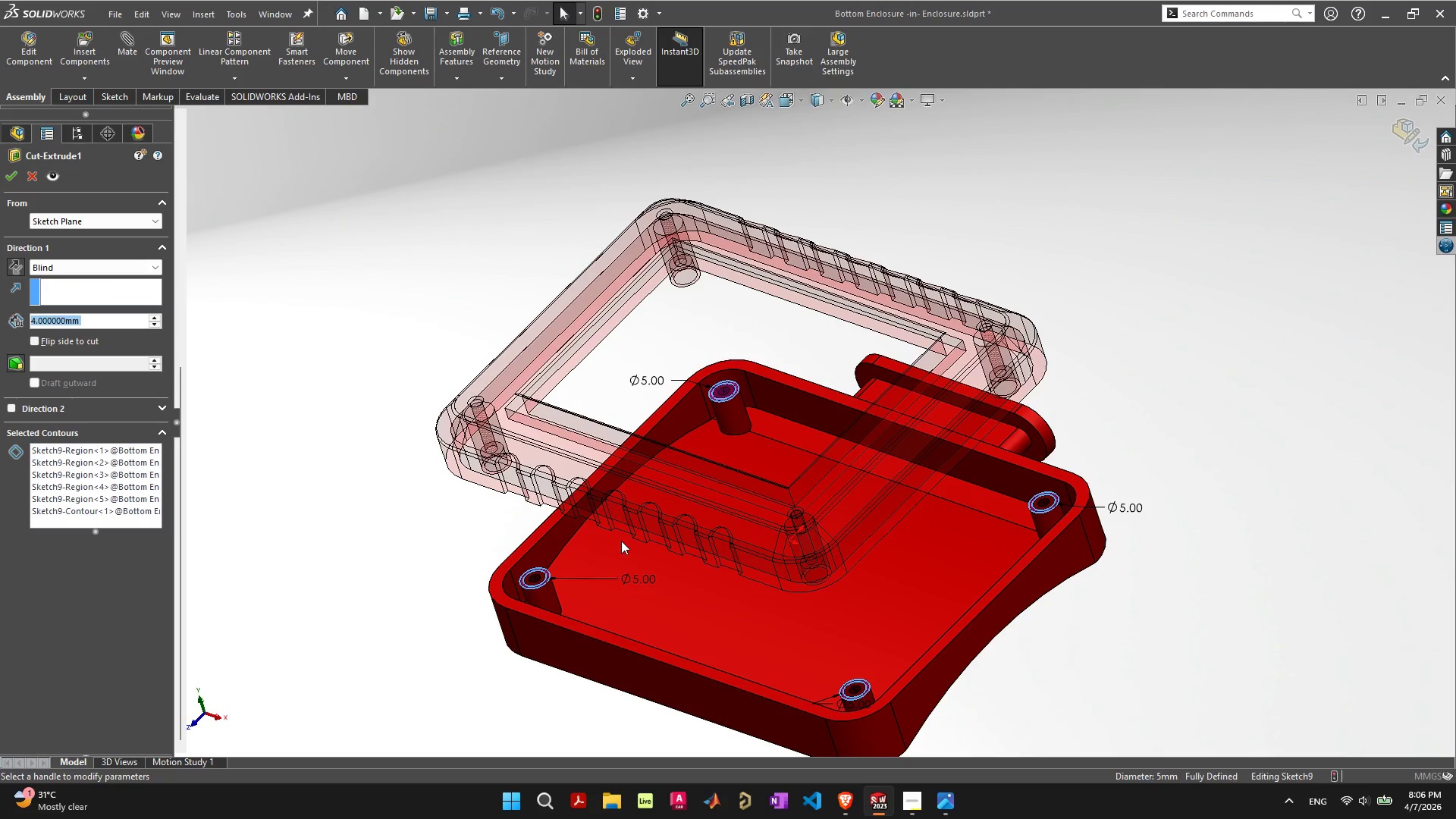 
scroll: coordinate [766, 431], scroll_direction: up, amount: 8.0
 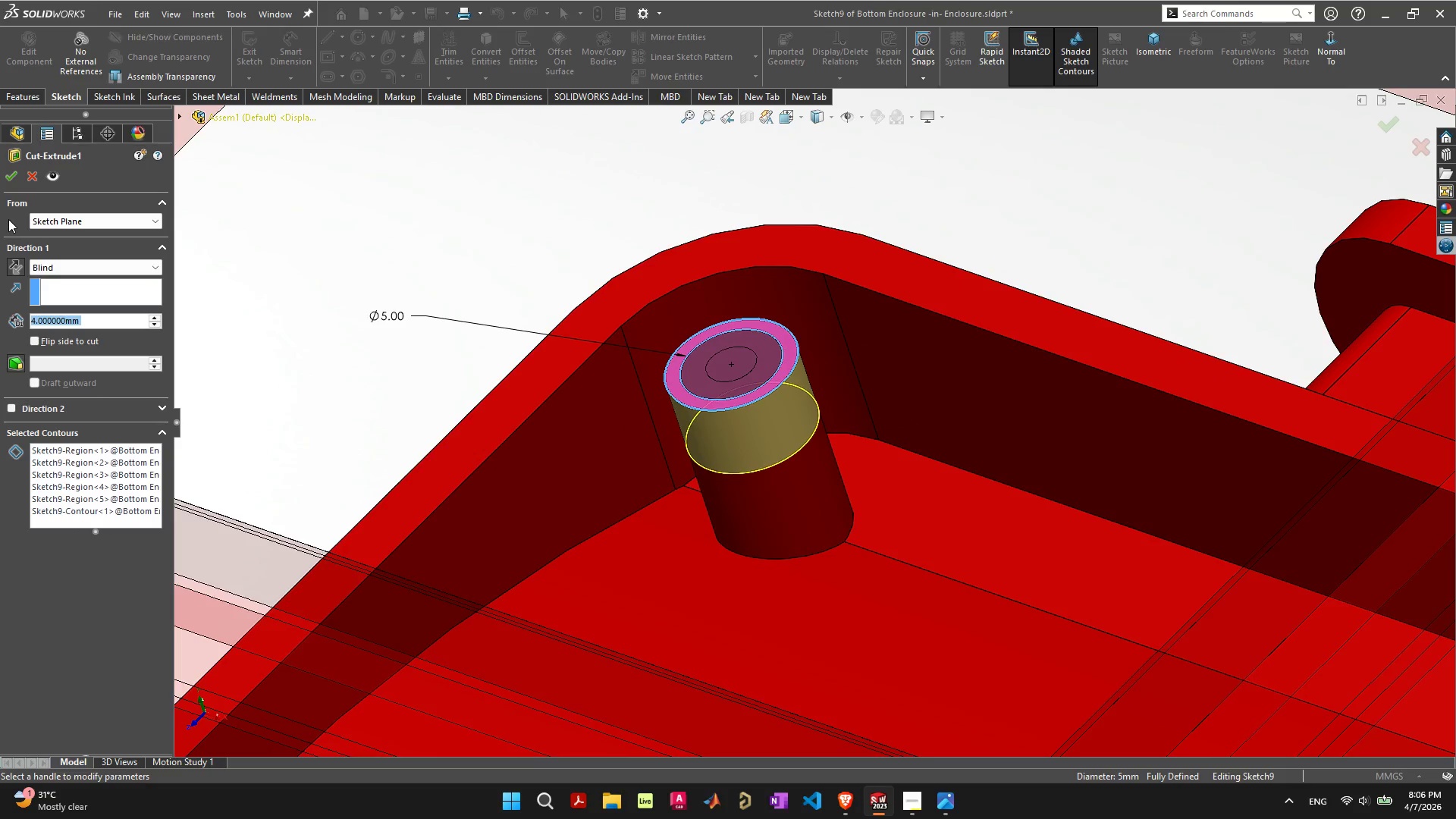 
wait(7.66)
 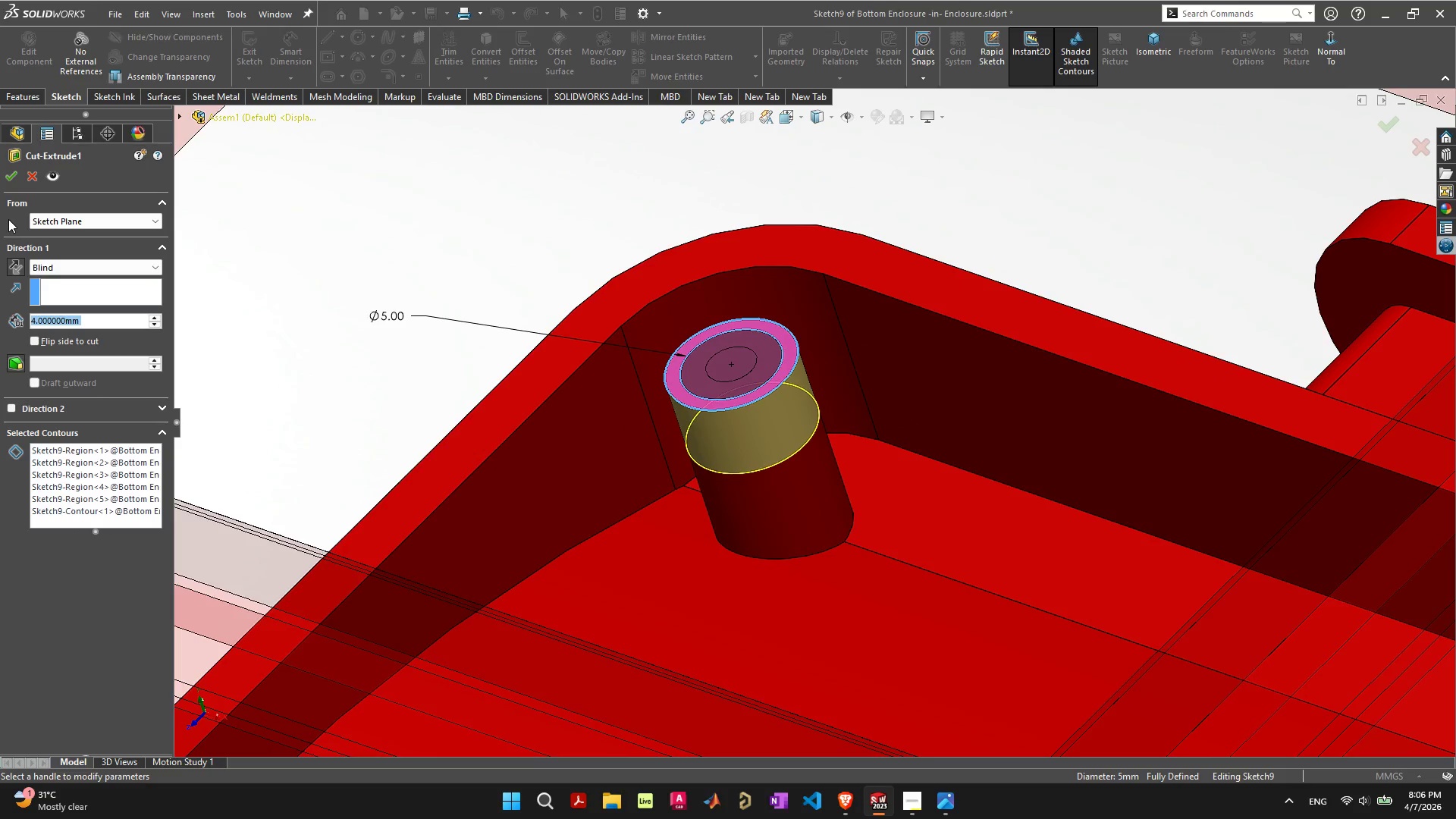 
left_click([104, 482])
 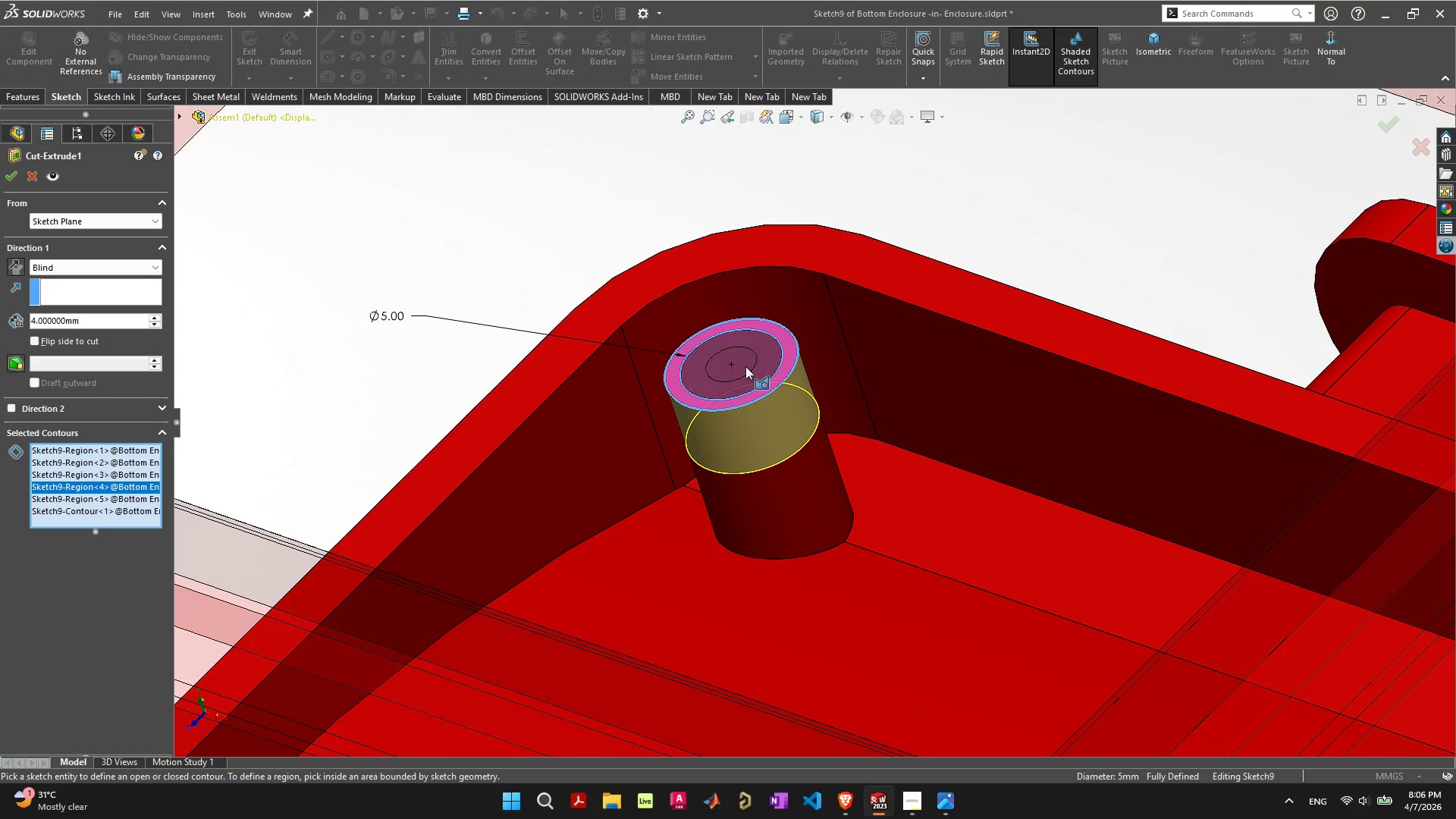 
wait(5.2)
 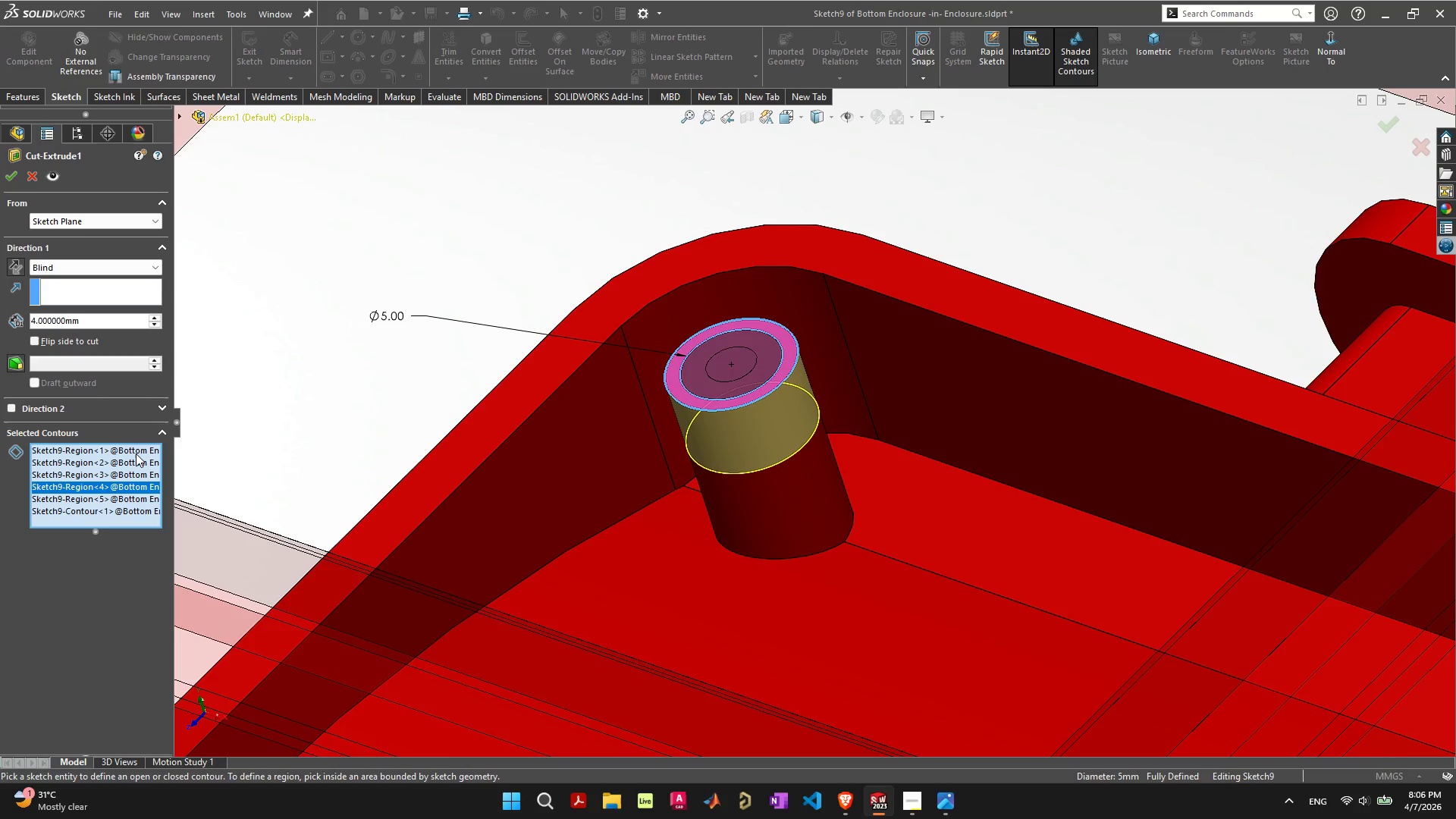 
left_click([785, 369])
 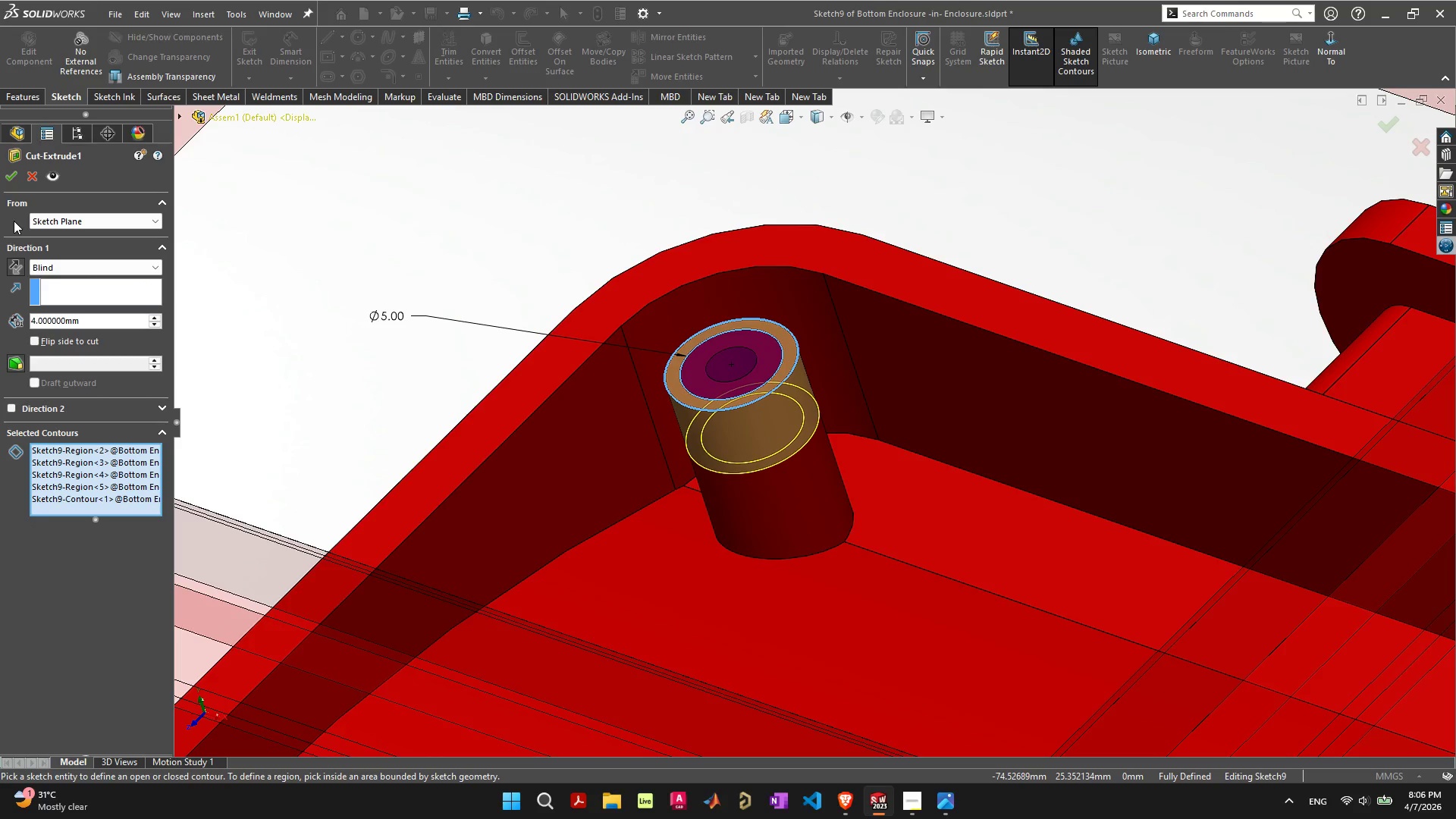 
left_click([8, 177])
 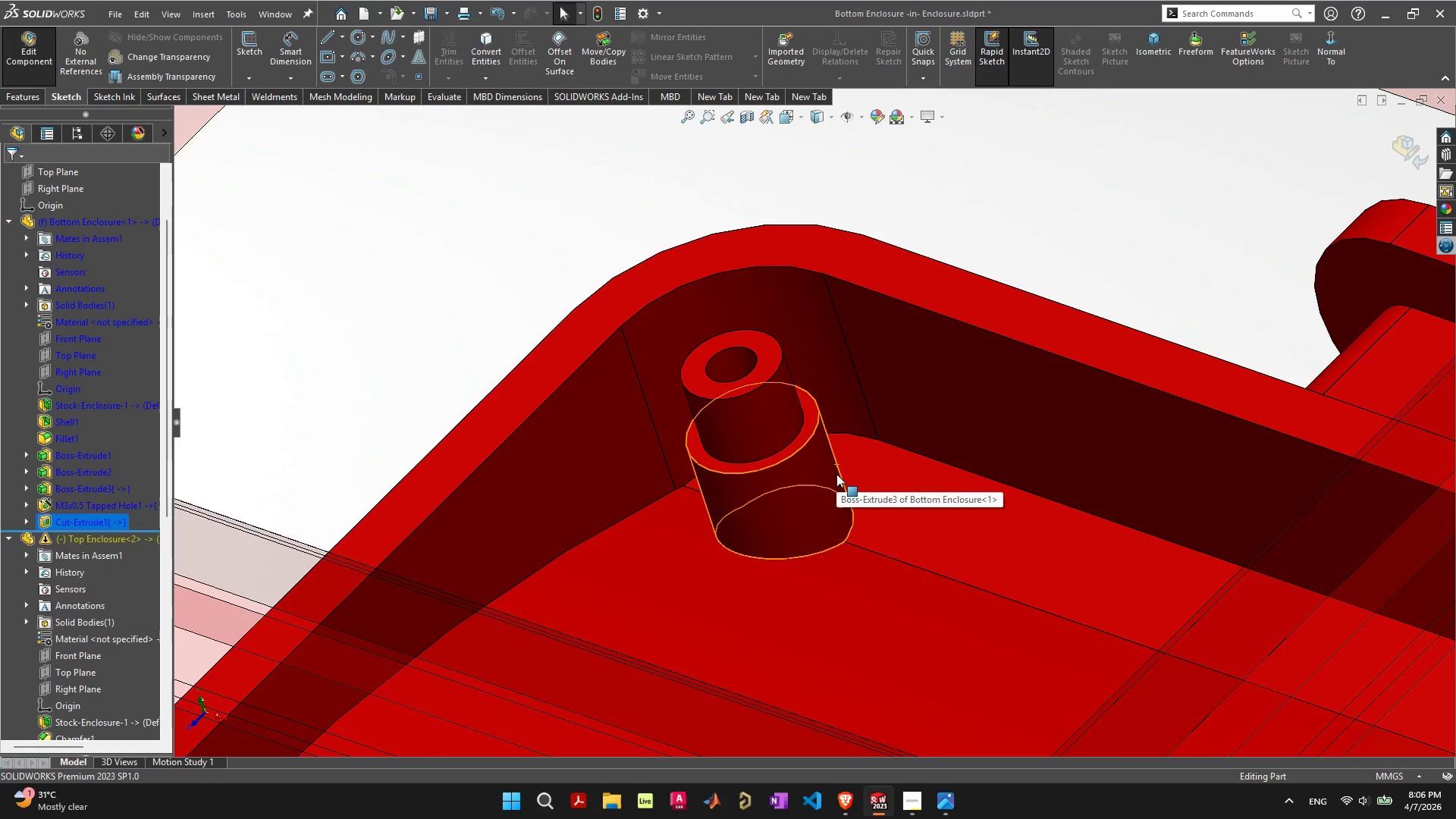 
scroll: coordinate [836, 341], scroll_direction: down, amount: 11.0
 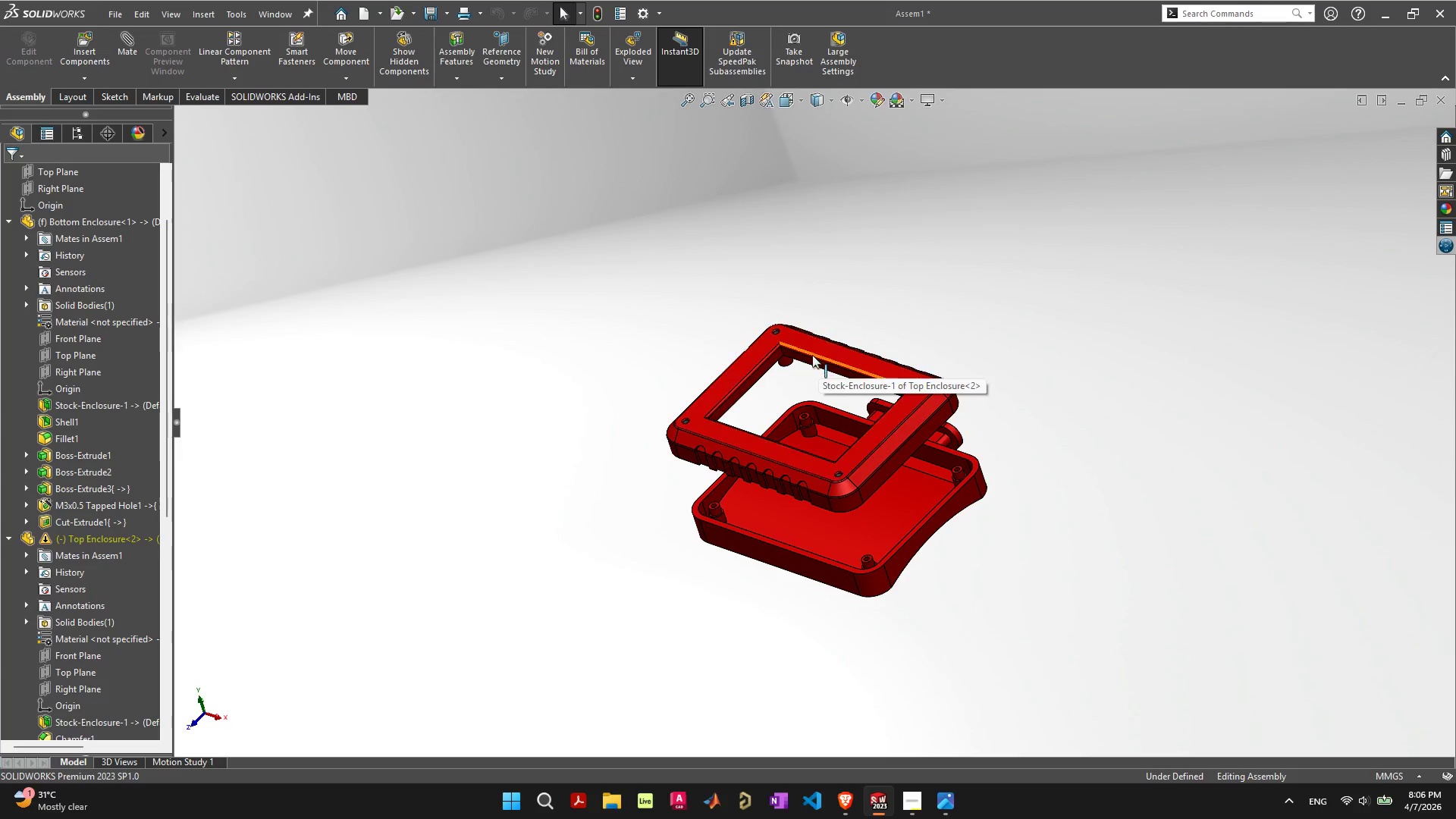 
scroll: coordinate [817, 362], scroll_direction: up, amount: 5.0
 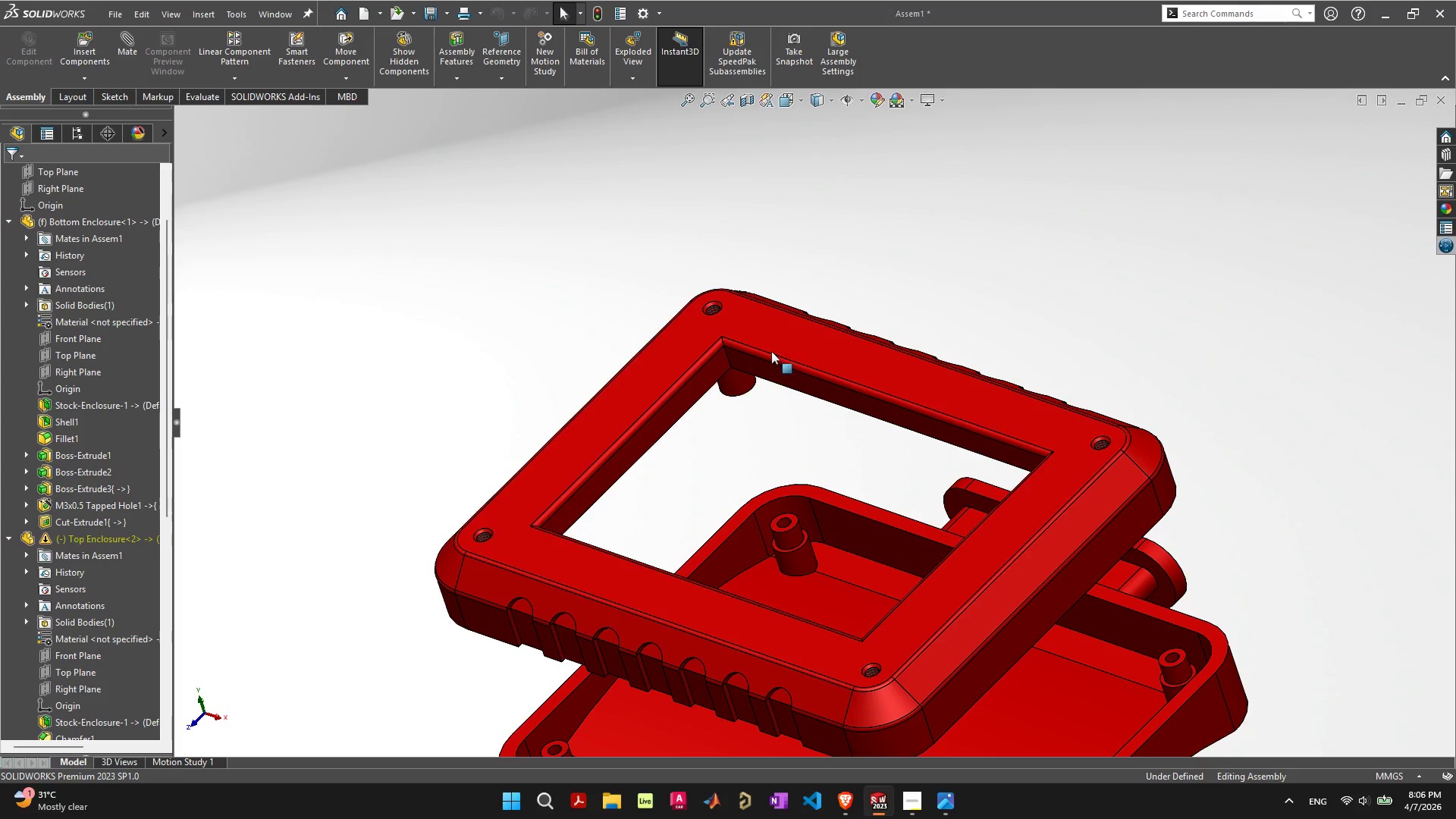 
left_click_drag(start_coordinate=[771, 350], to_coordinate=[784, 425])
 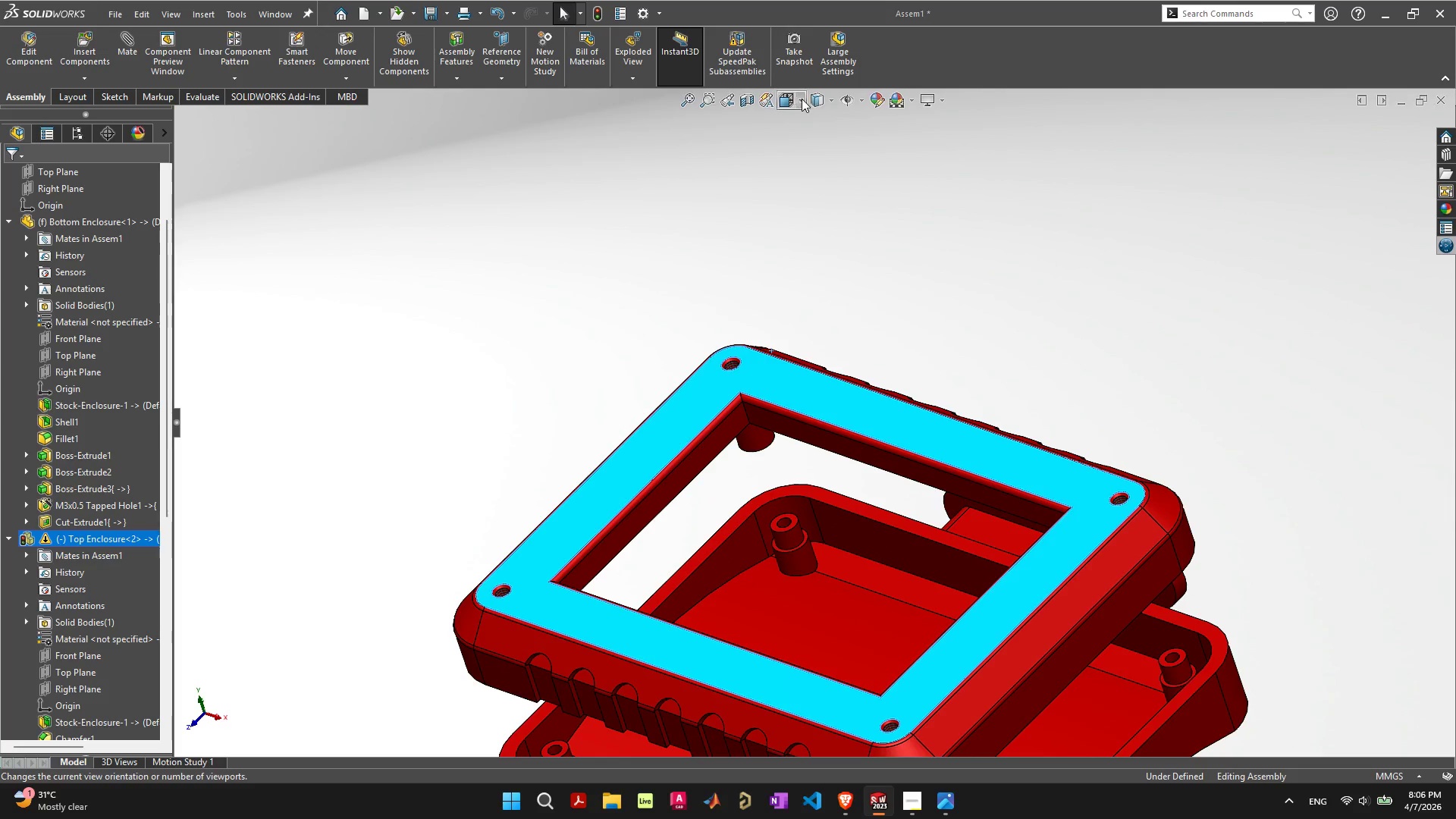 
left_click([819, 99])
 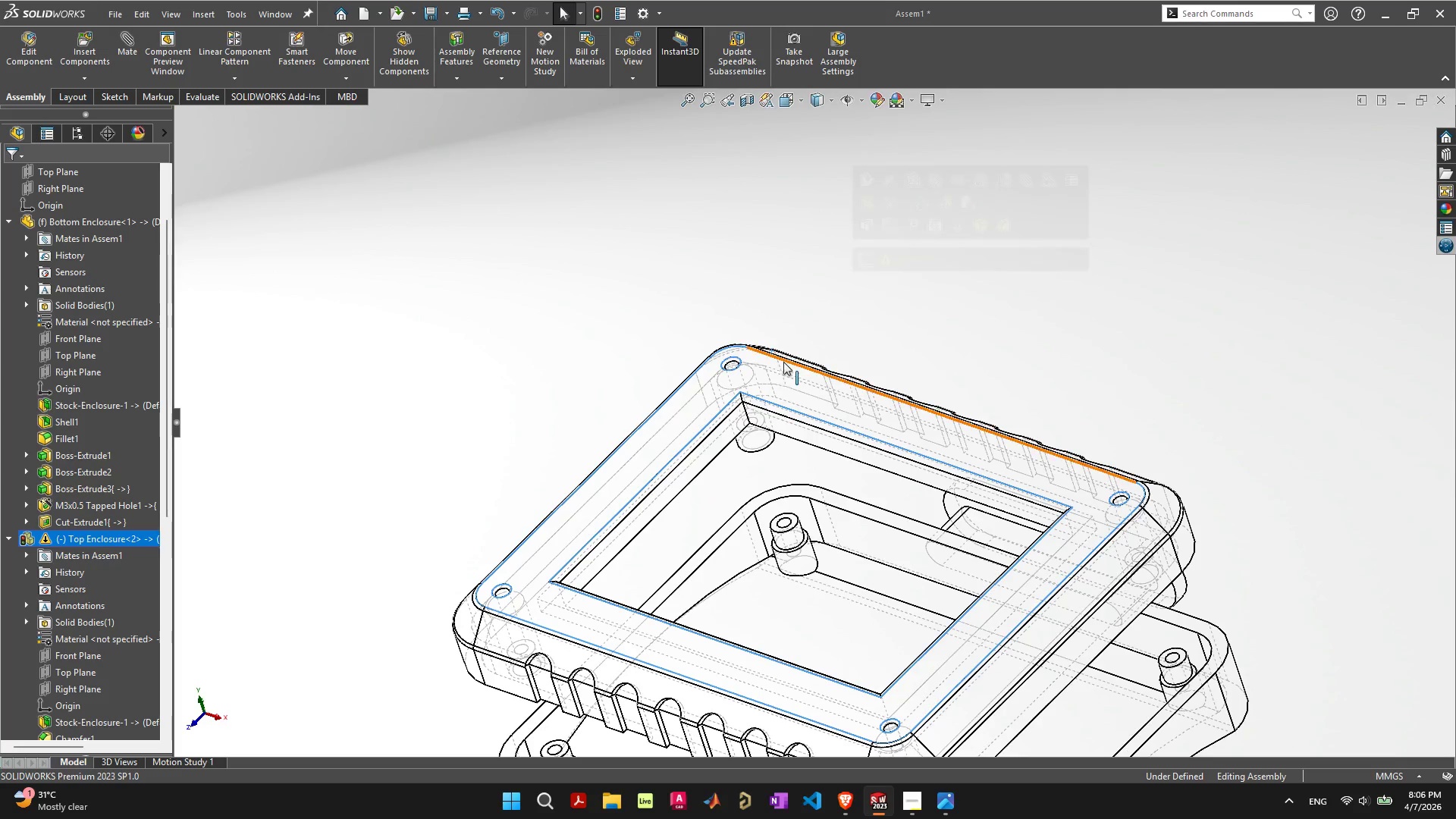 
left_click_drag(start_coordinate=[760, 438], to_coordinate=[762, 442])
 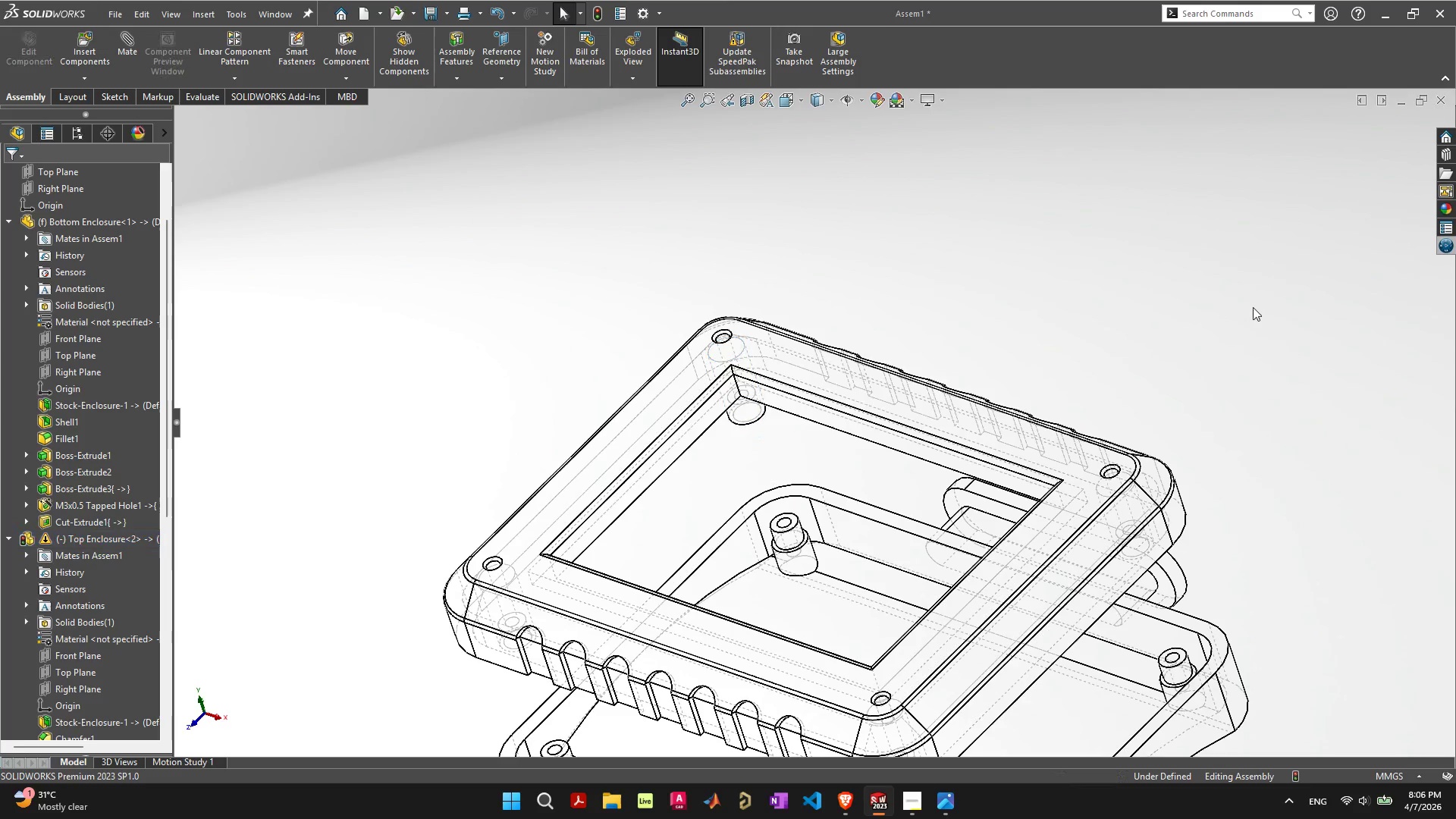 
scroll: coordinate [1106, 432], scroll_direction: down, amount: 2.0
 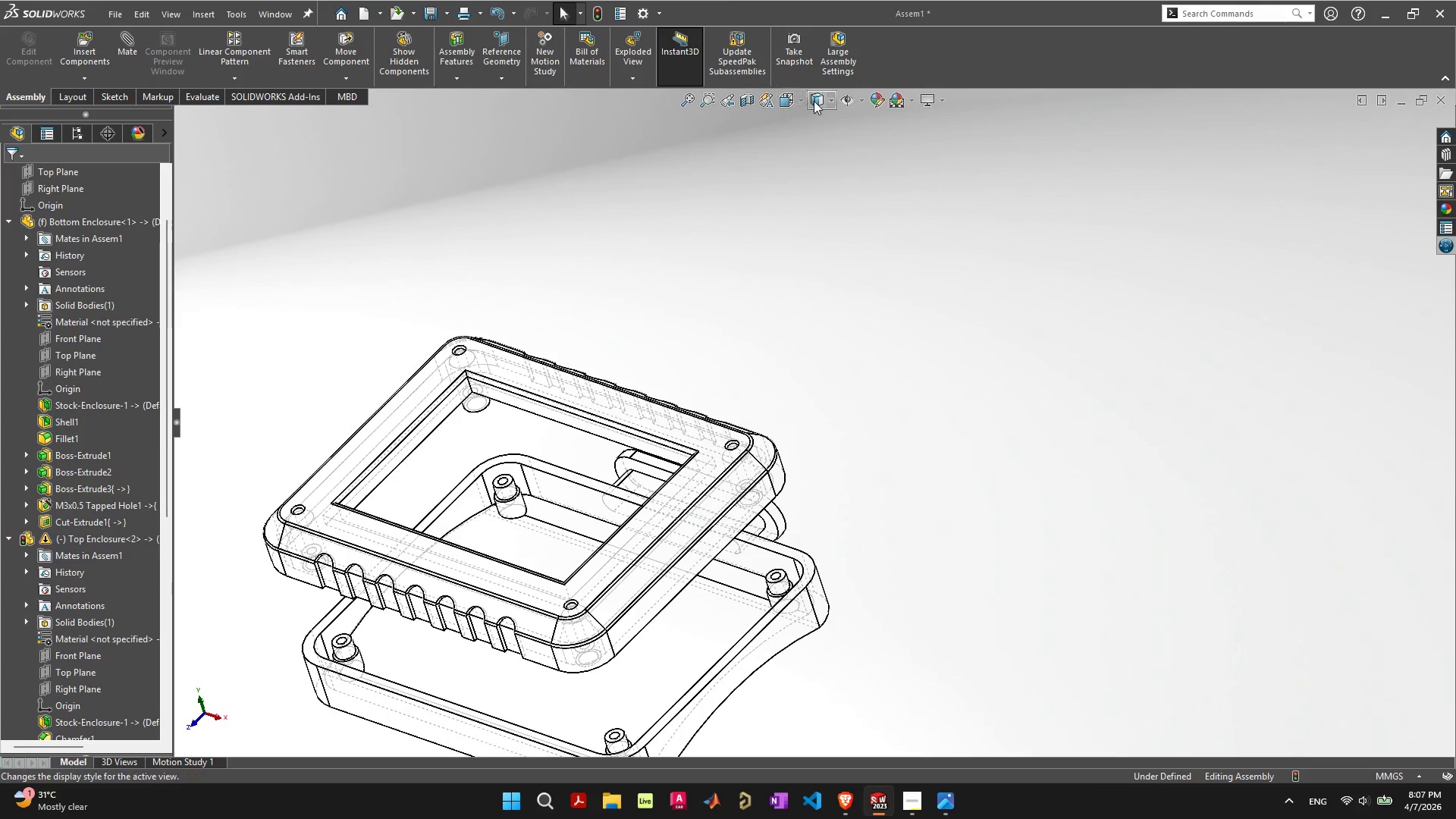 
left_click([817, 102])
 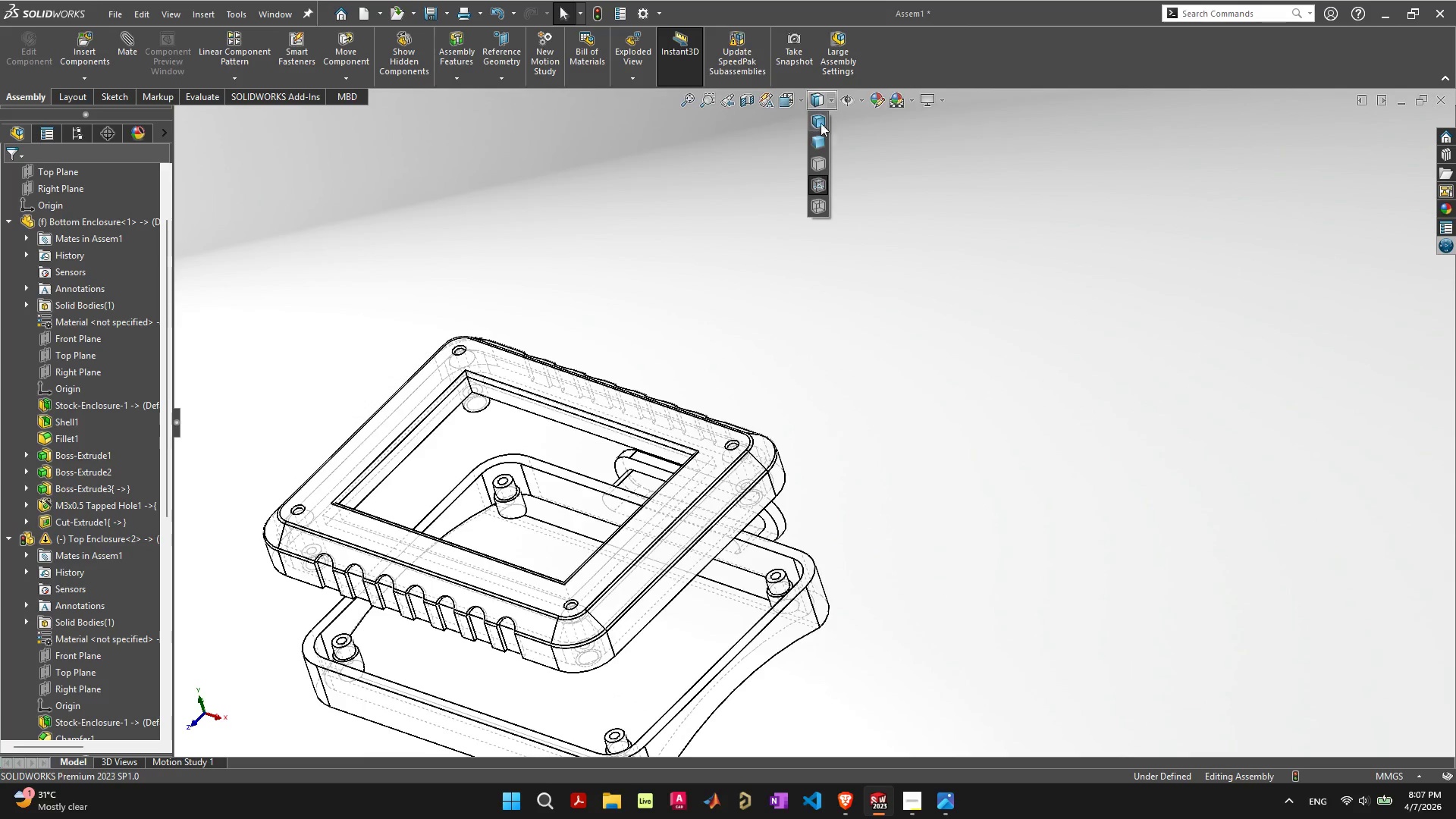 
left_click([821, 123])
 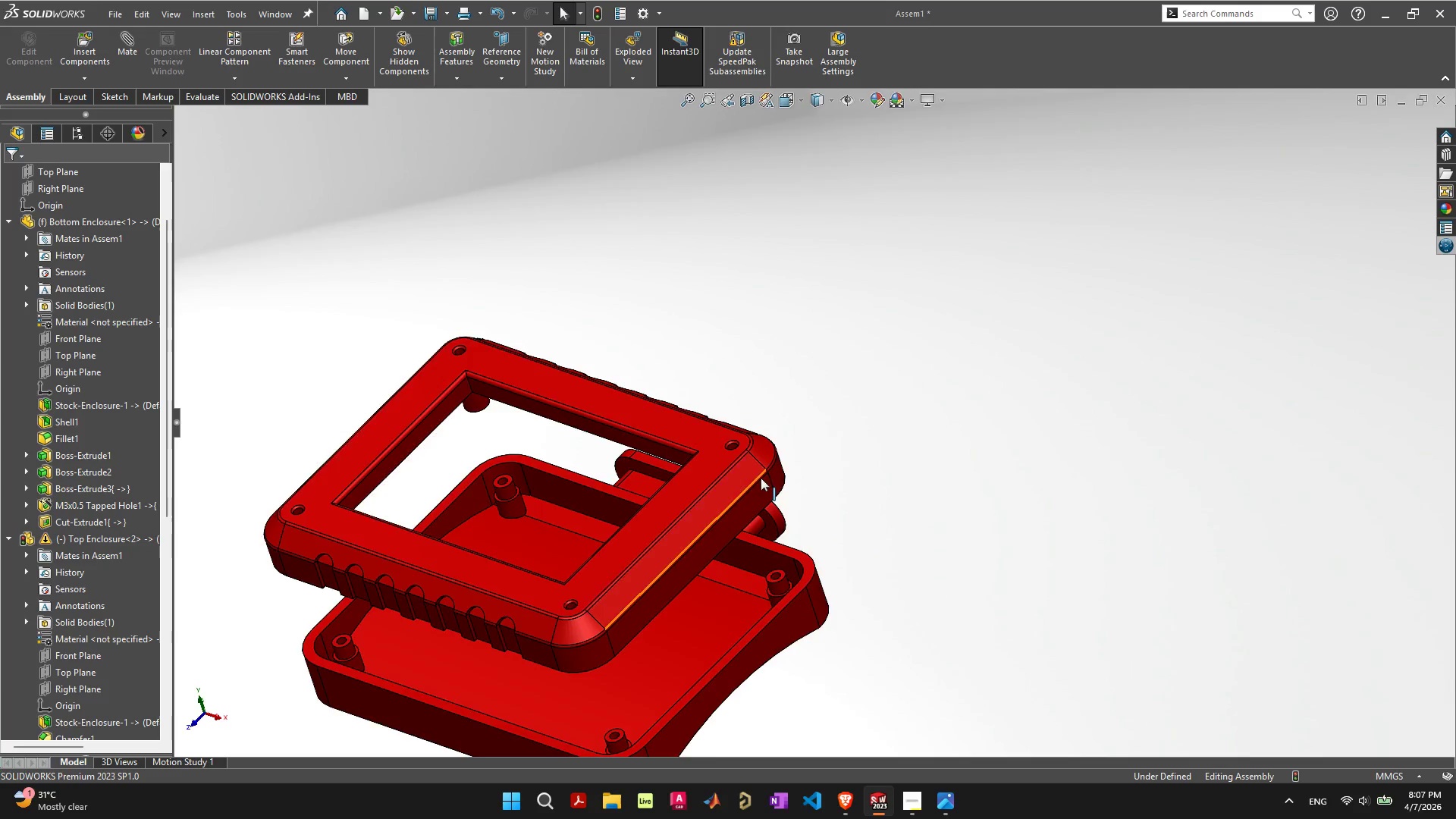 
hold_key(key=ControlLeft, duration=0.31)
 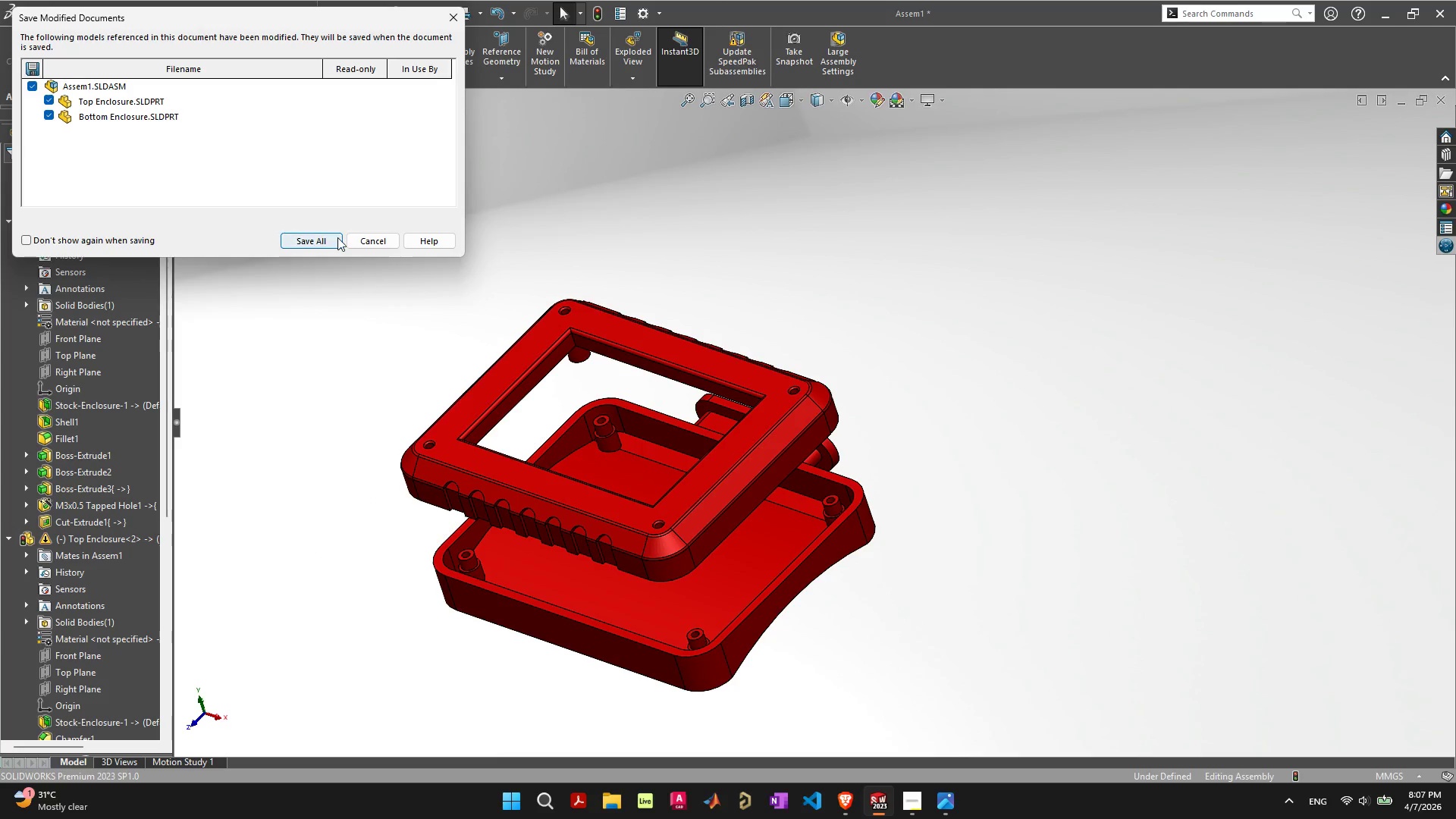 
scroll: coordinate [726, 513], scroll_direction: down, amount: 1.0
 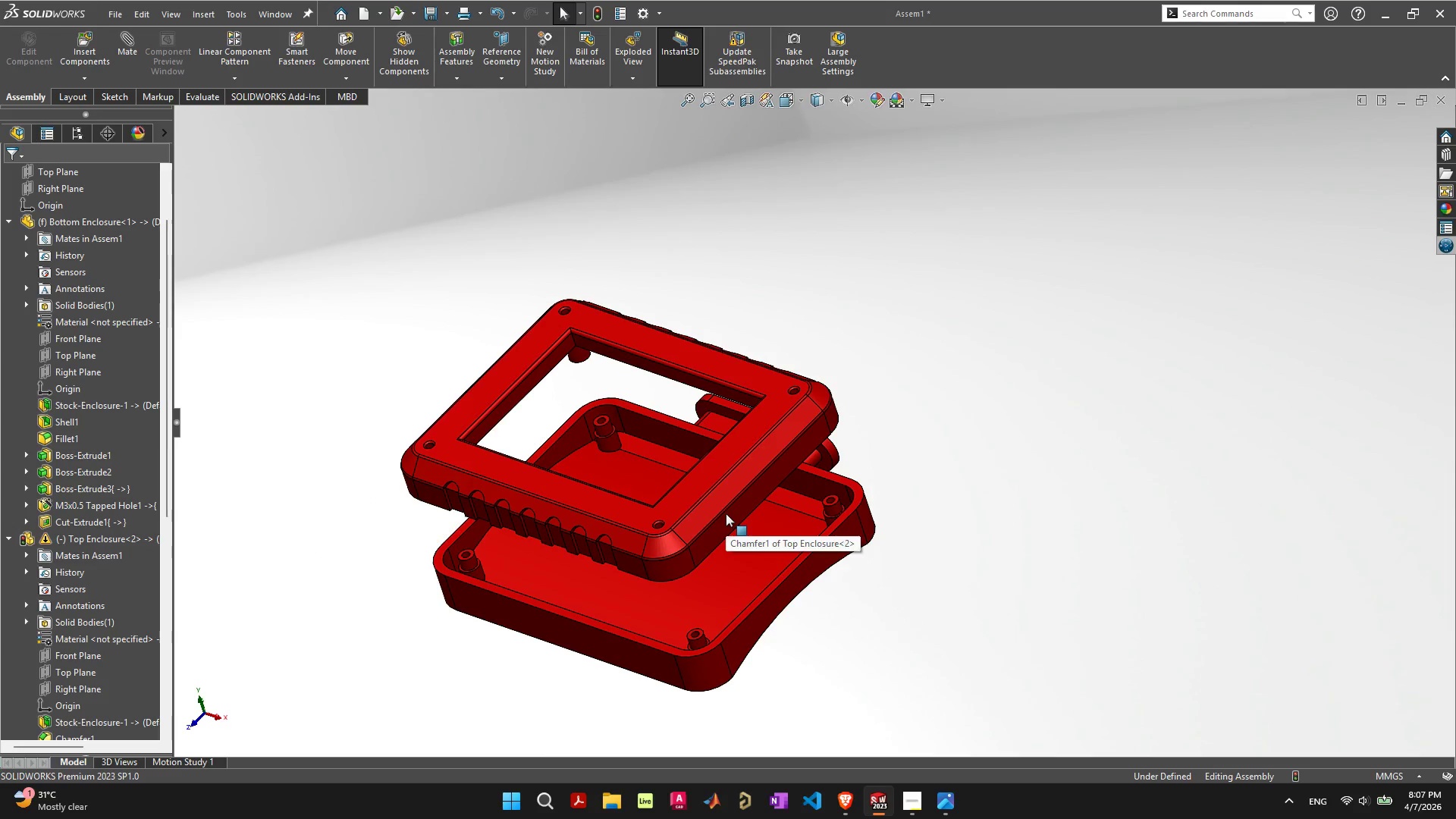 
left_click([336, 235])
 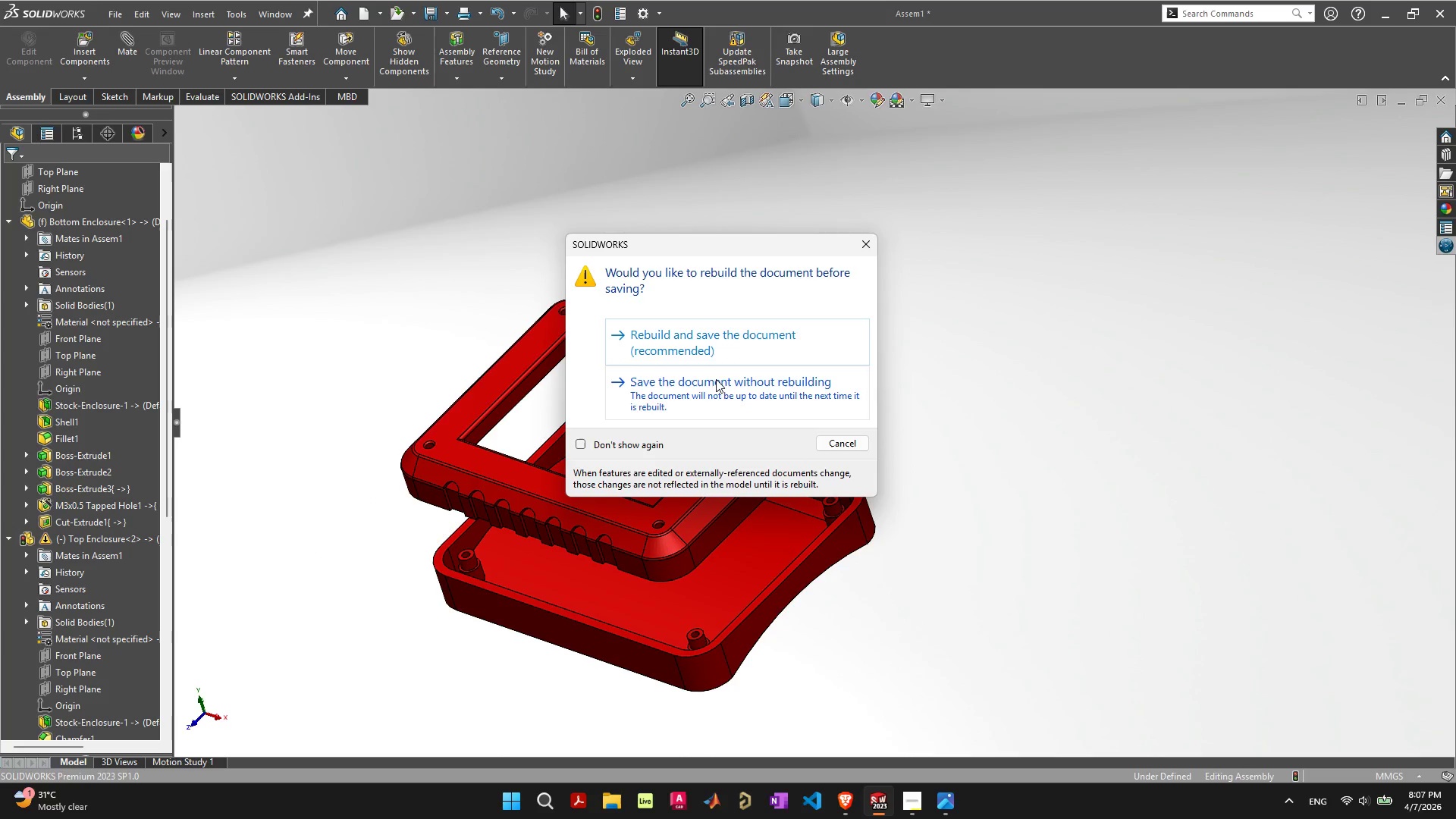 
left_click([705, 343])
 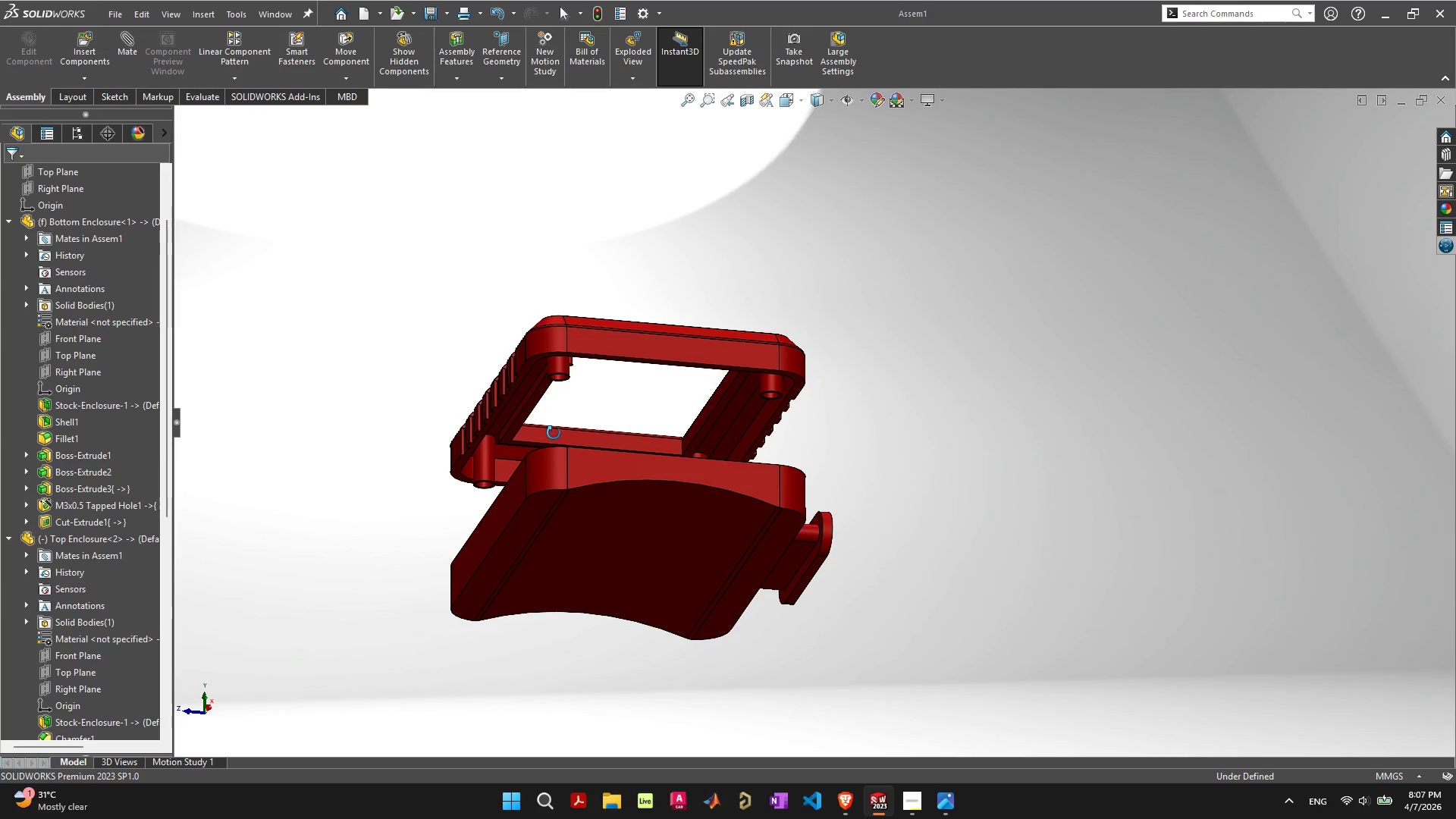 
wait(16.34)
 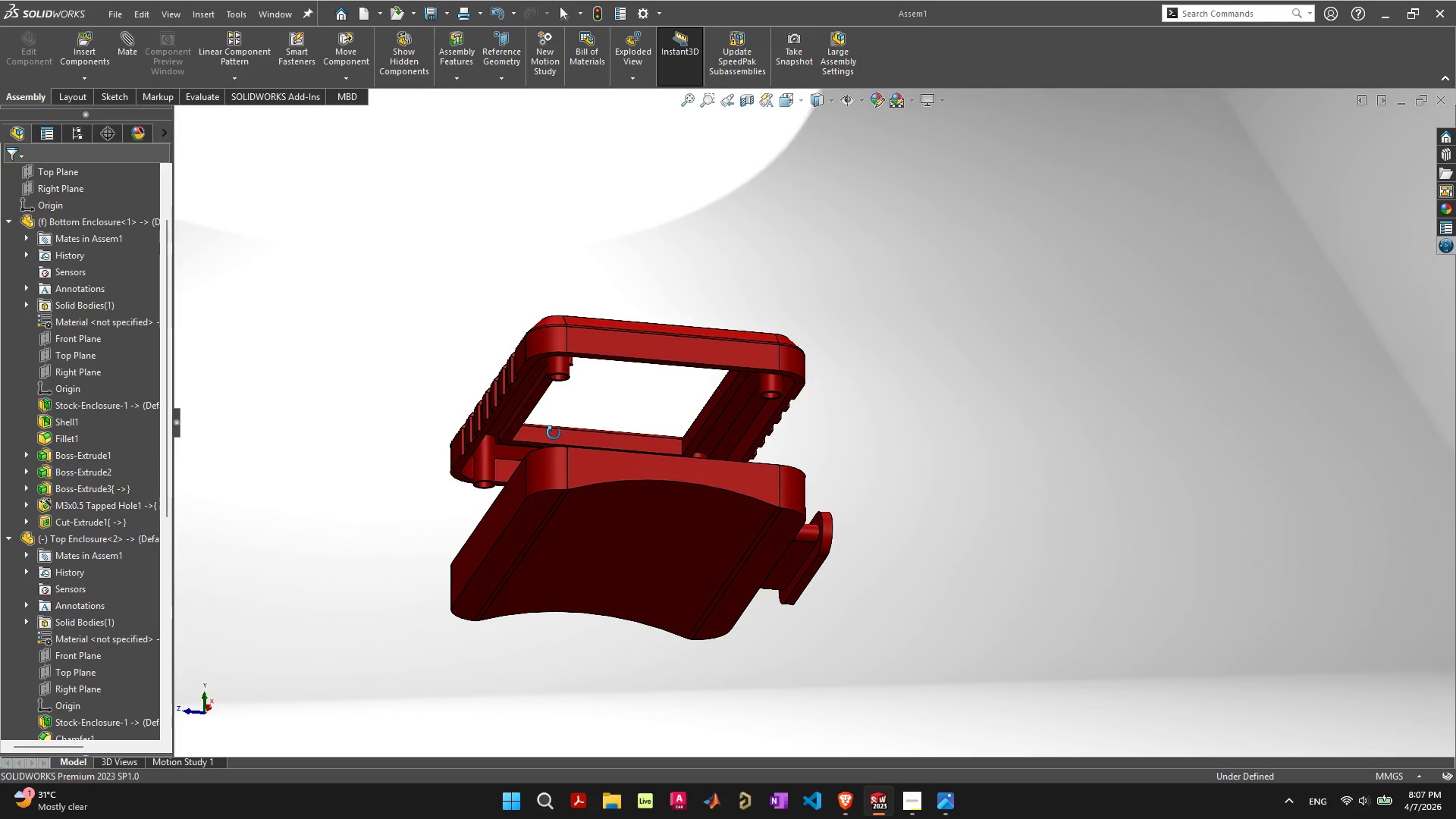 
left_click([507, 544])
 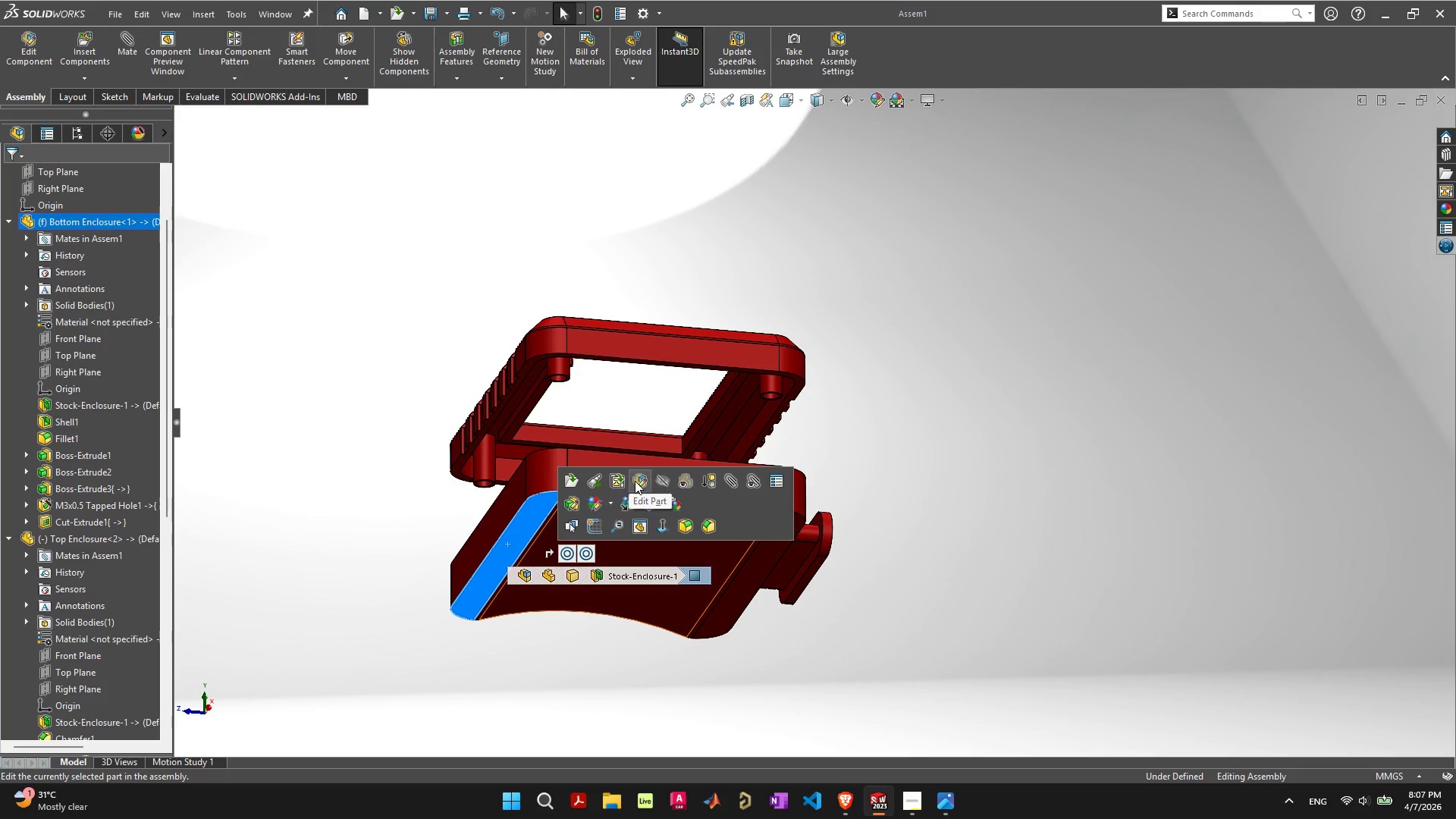 
left_click([637, 481])
 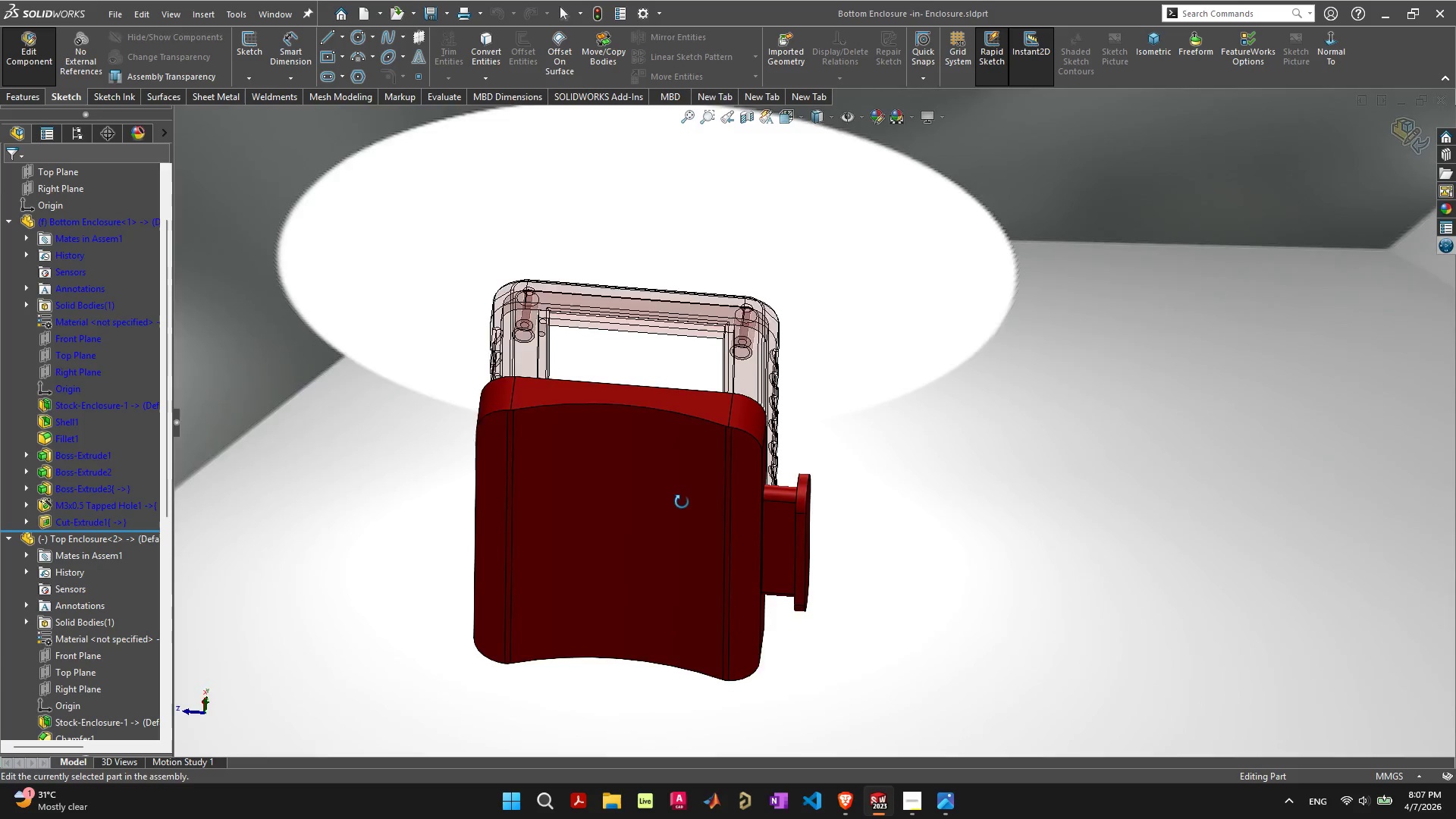 
scroll: coordinate [585, 580], scroll_direction: up, amount: 4.0
 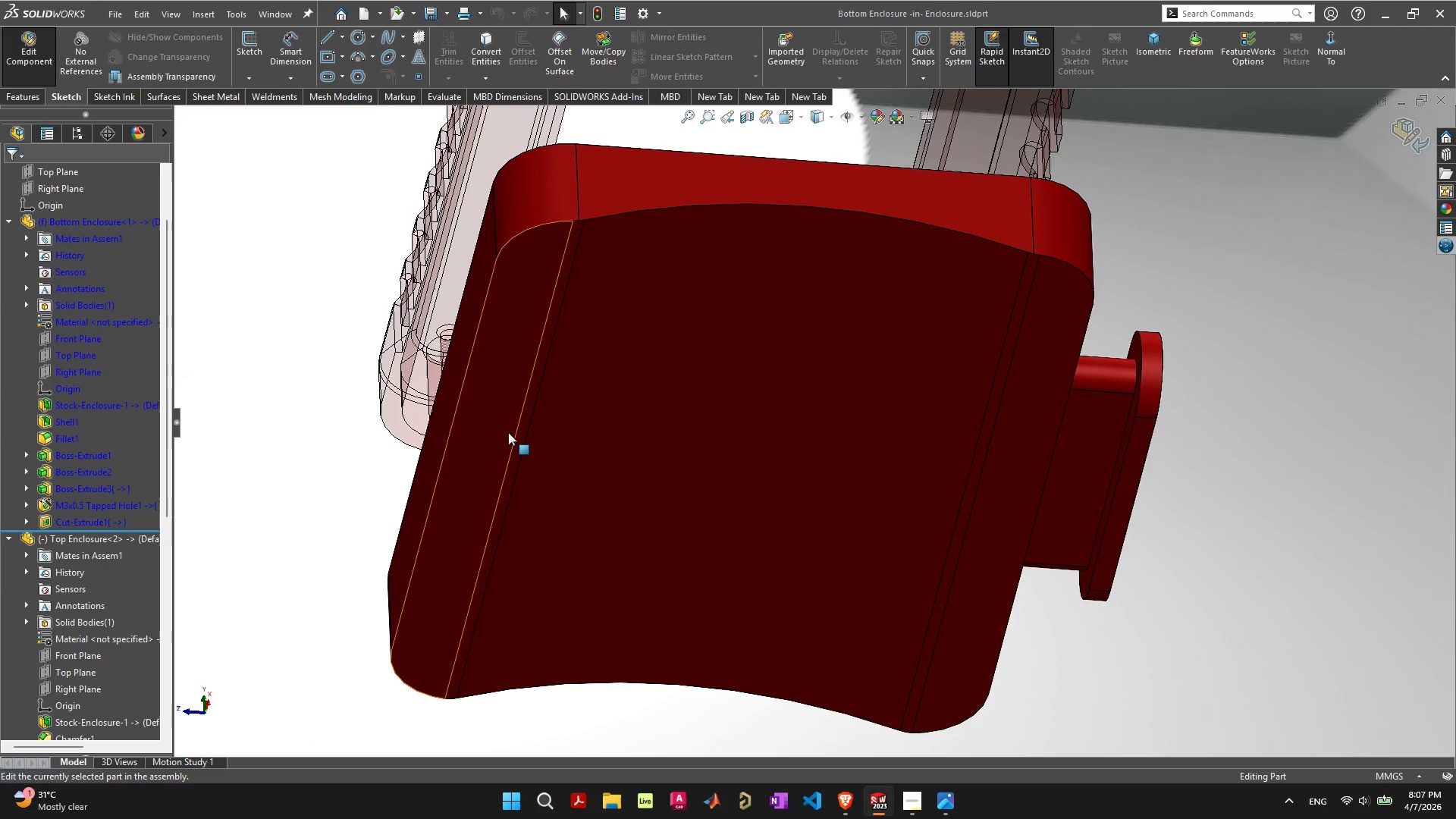 
left_click([501, 433])
 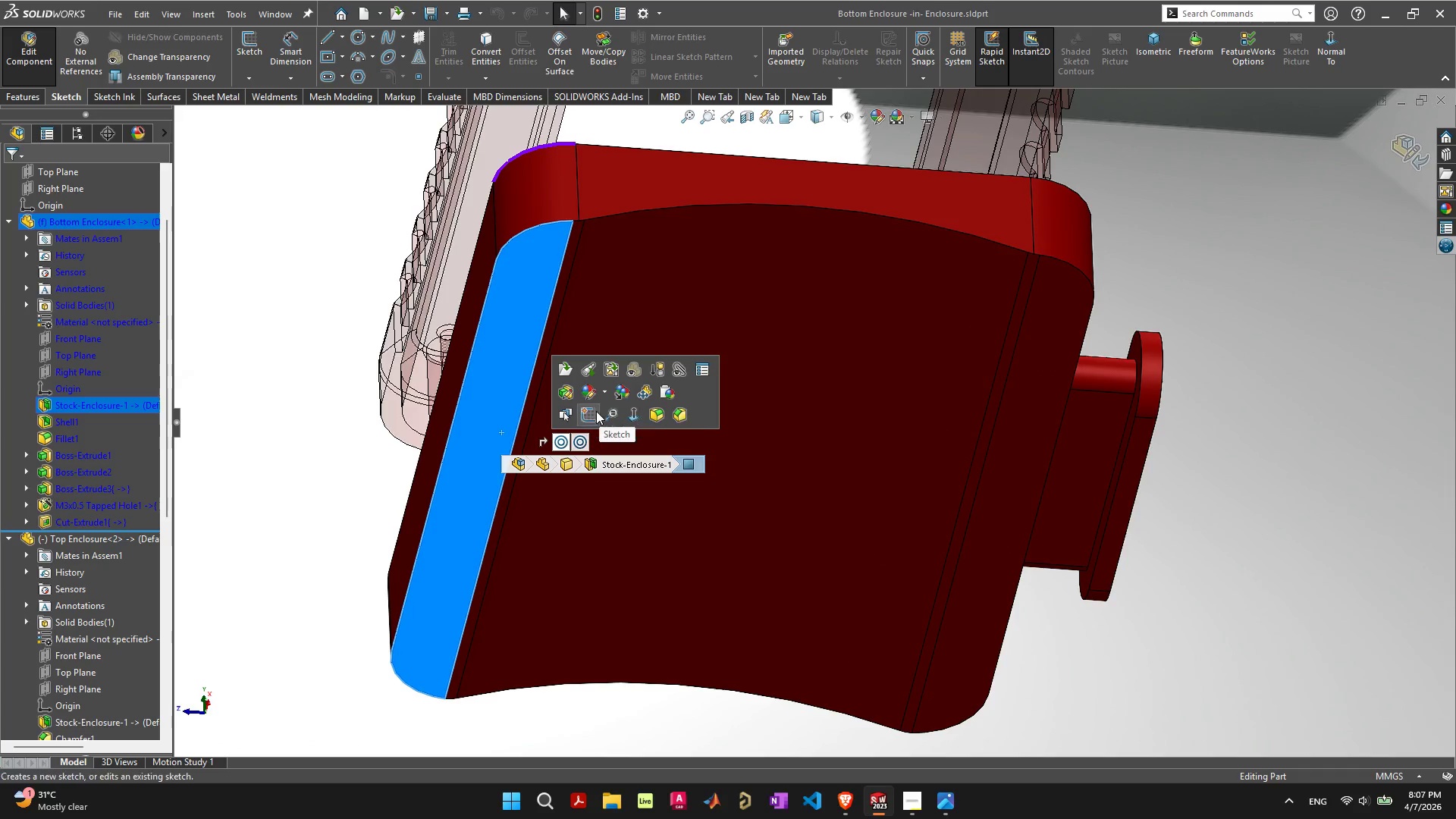 
left_click([594, 411])
 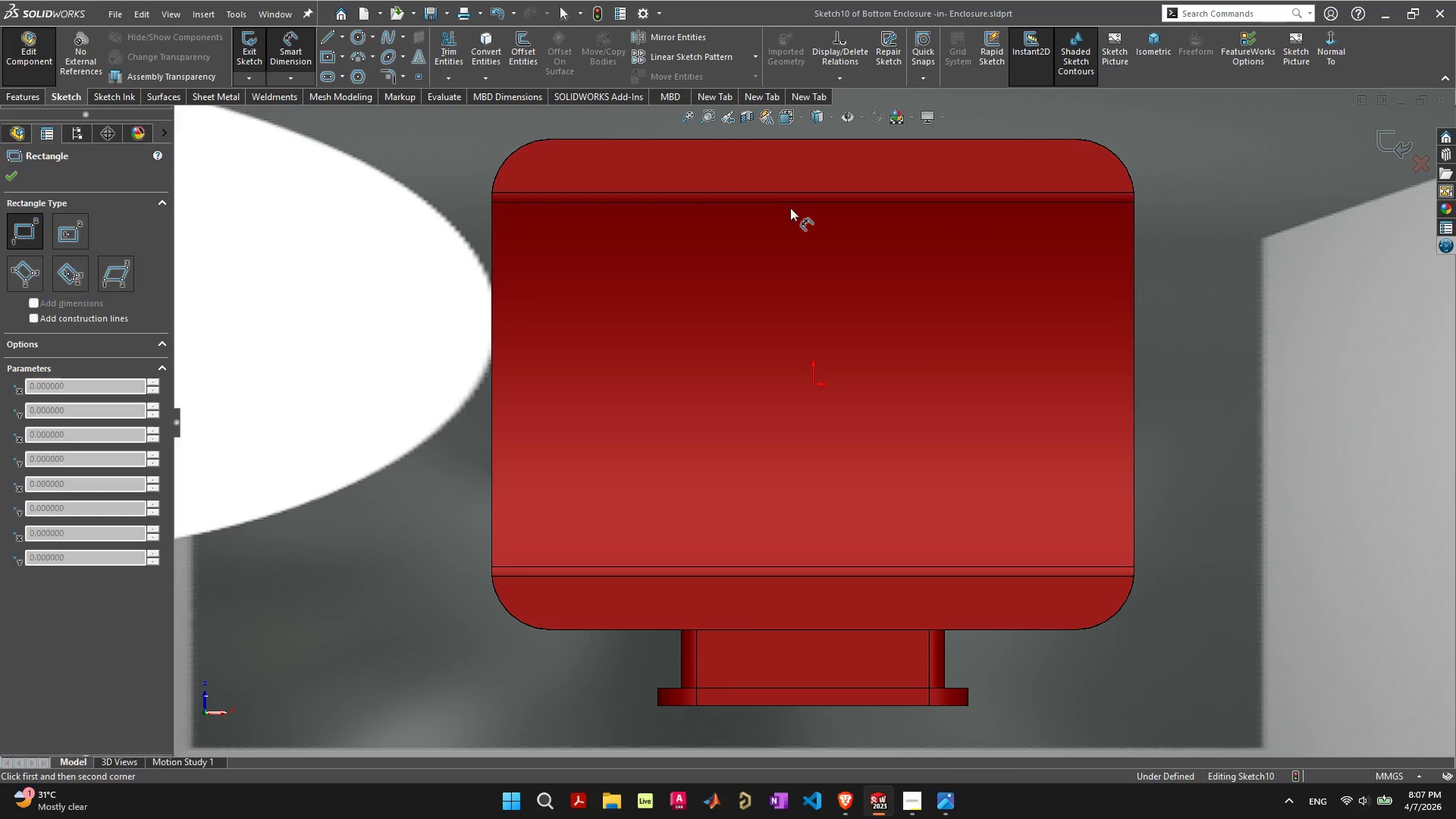 
left_click_drag(start_coordinate=[742, 168], to_coordinate=[883, 183])
 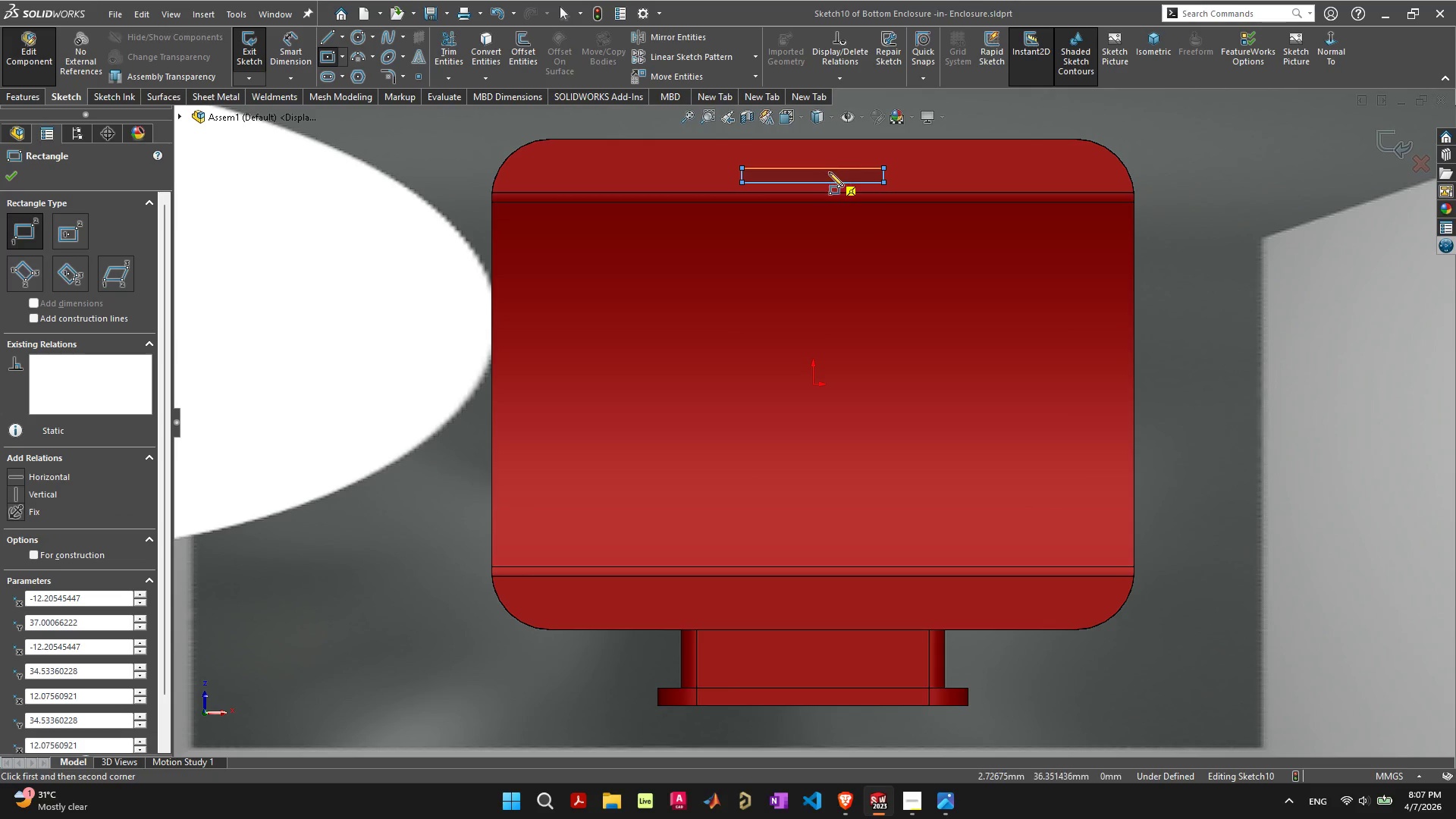 
key(Escape)
 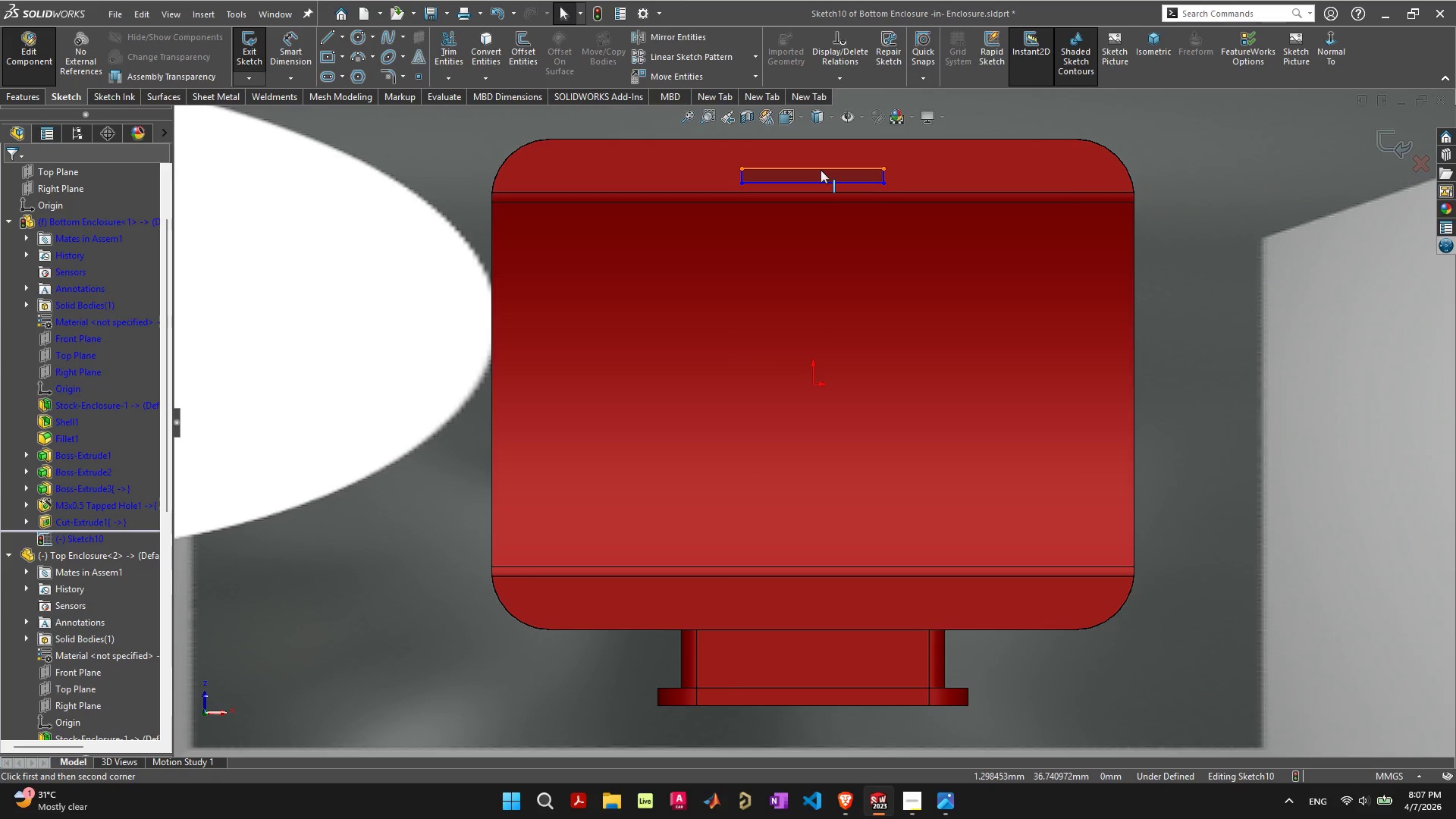 
left_click([821, 170])
 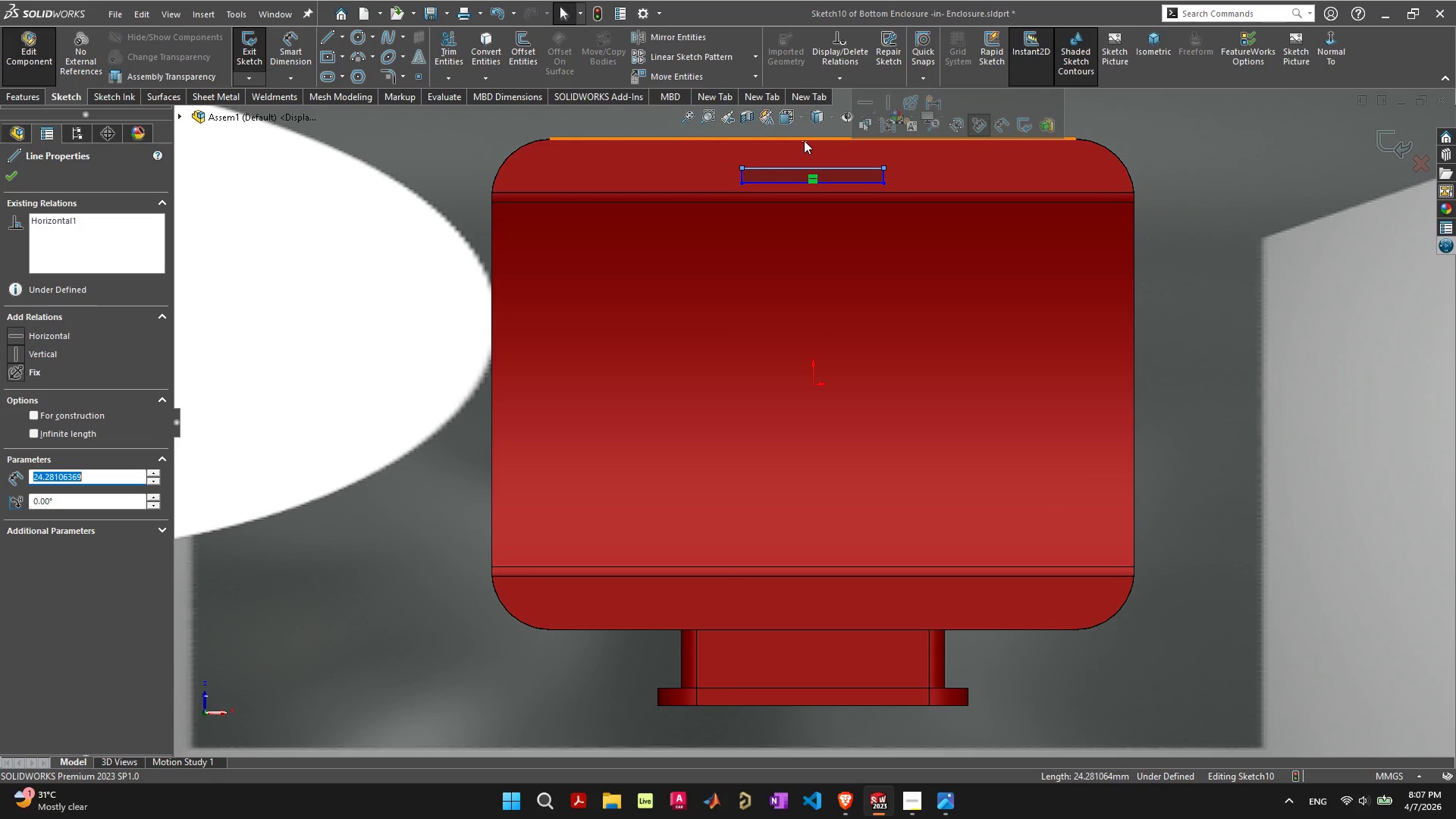 
hold_key(key=ShiftLeft, duration=0.75)
left_click([804, 140])
 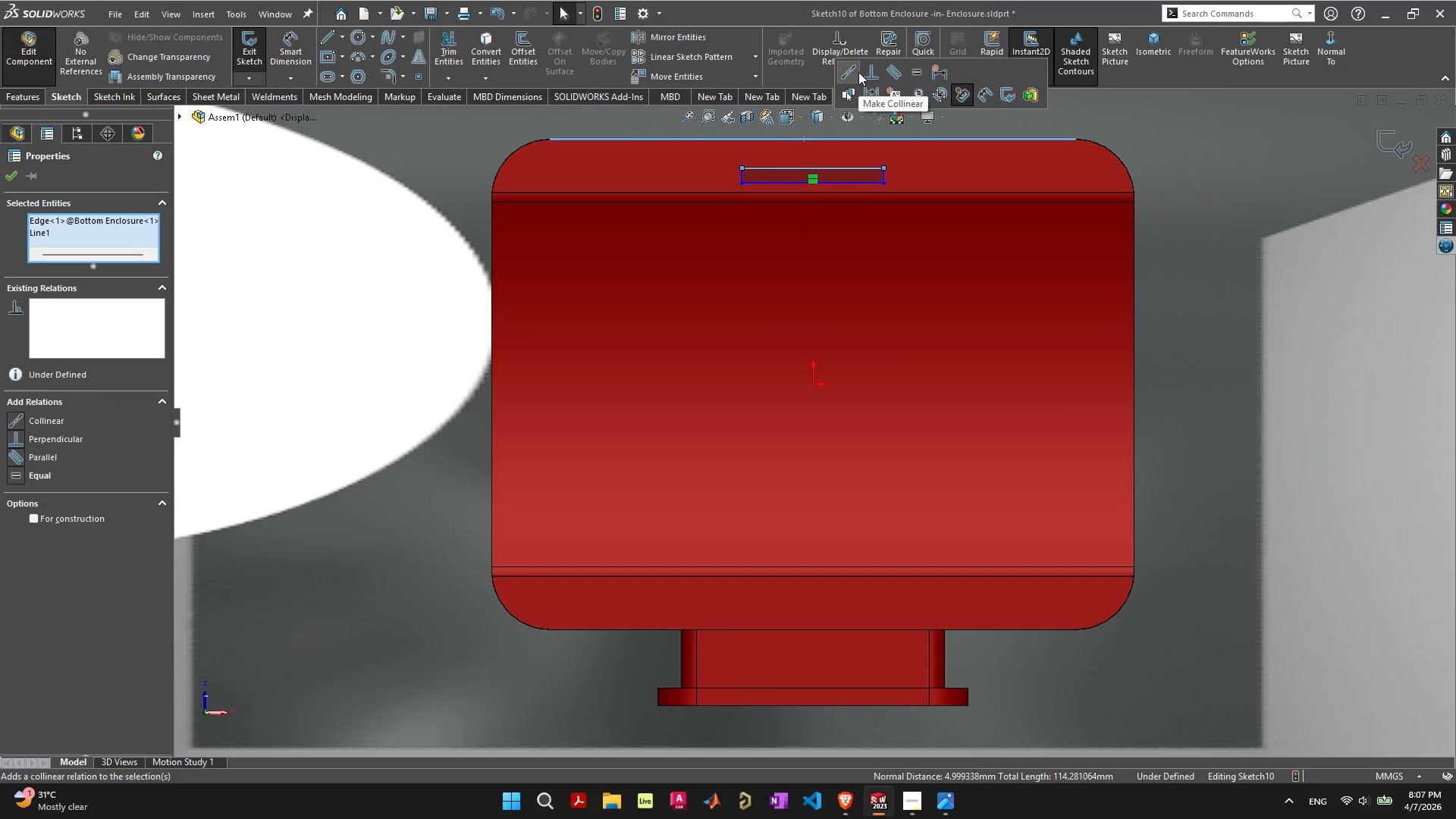 
left_click([858, 72])
 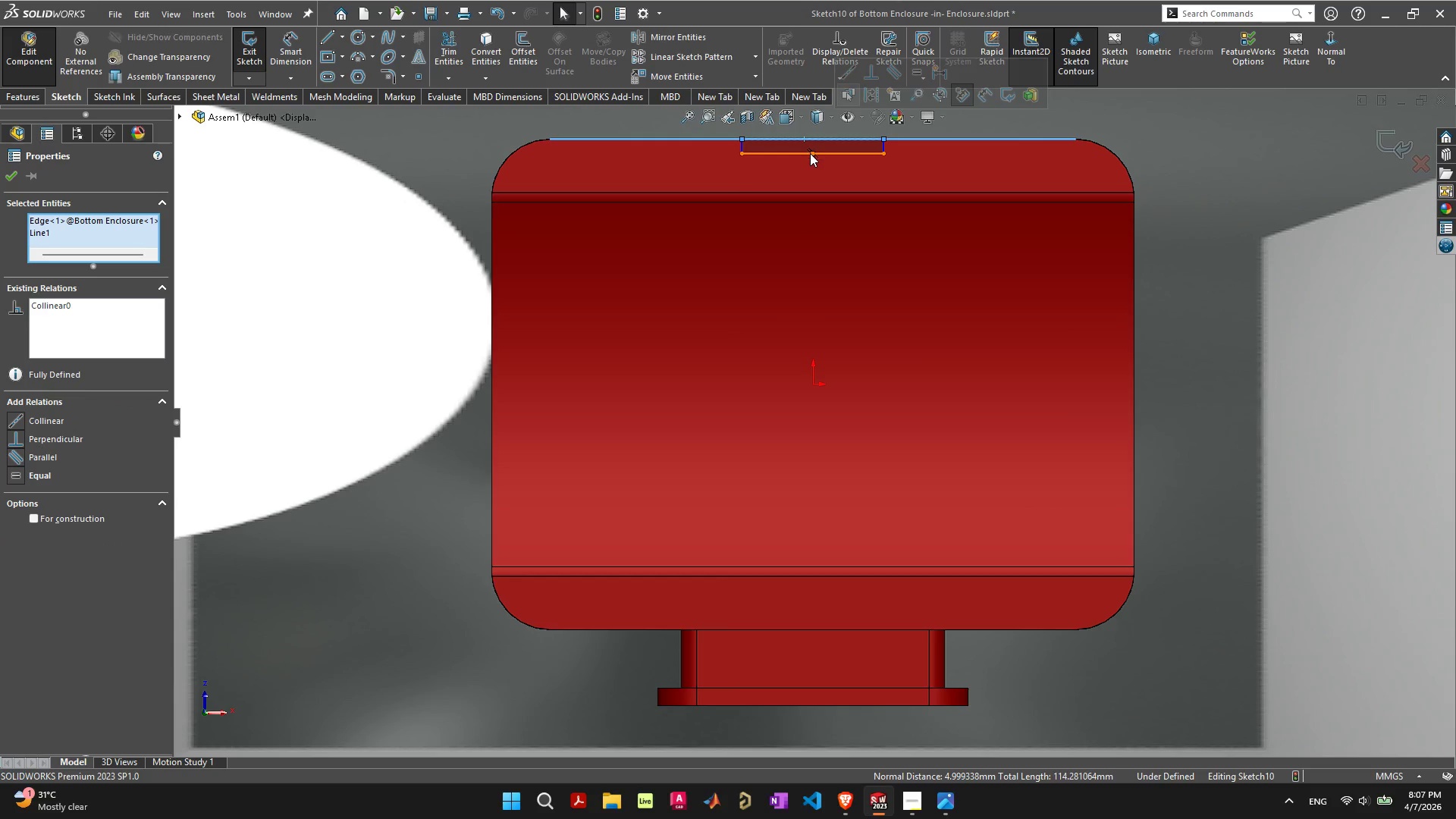 
left_click([811, 152])
 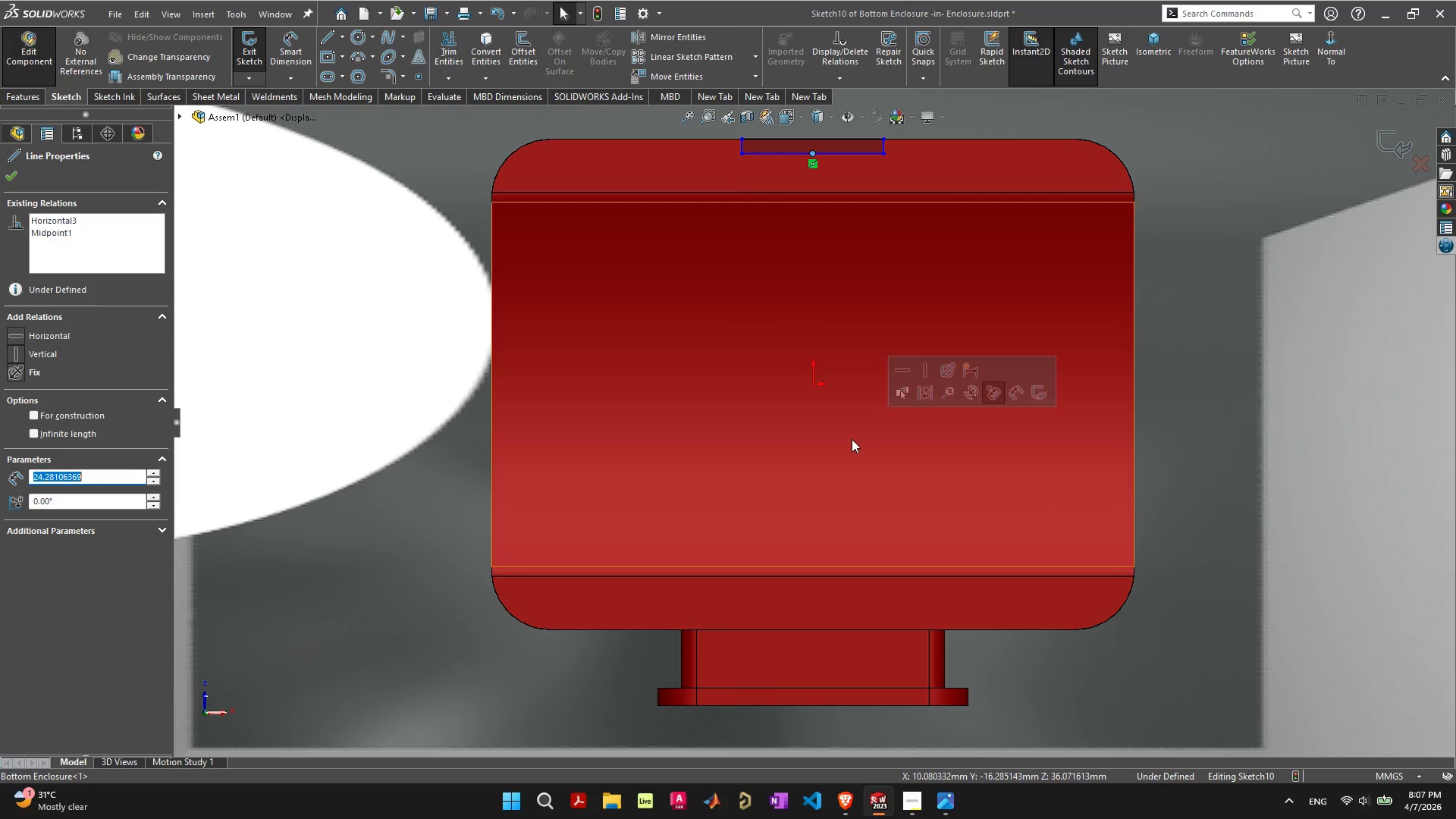 
hold_key(key=ShiftLeft, duration=0.83)
left_click([814, 387])
 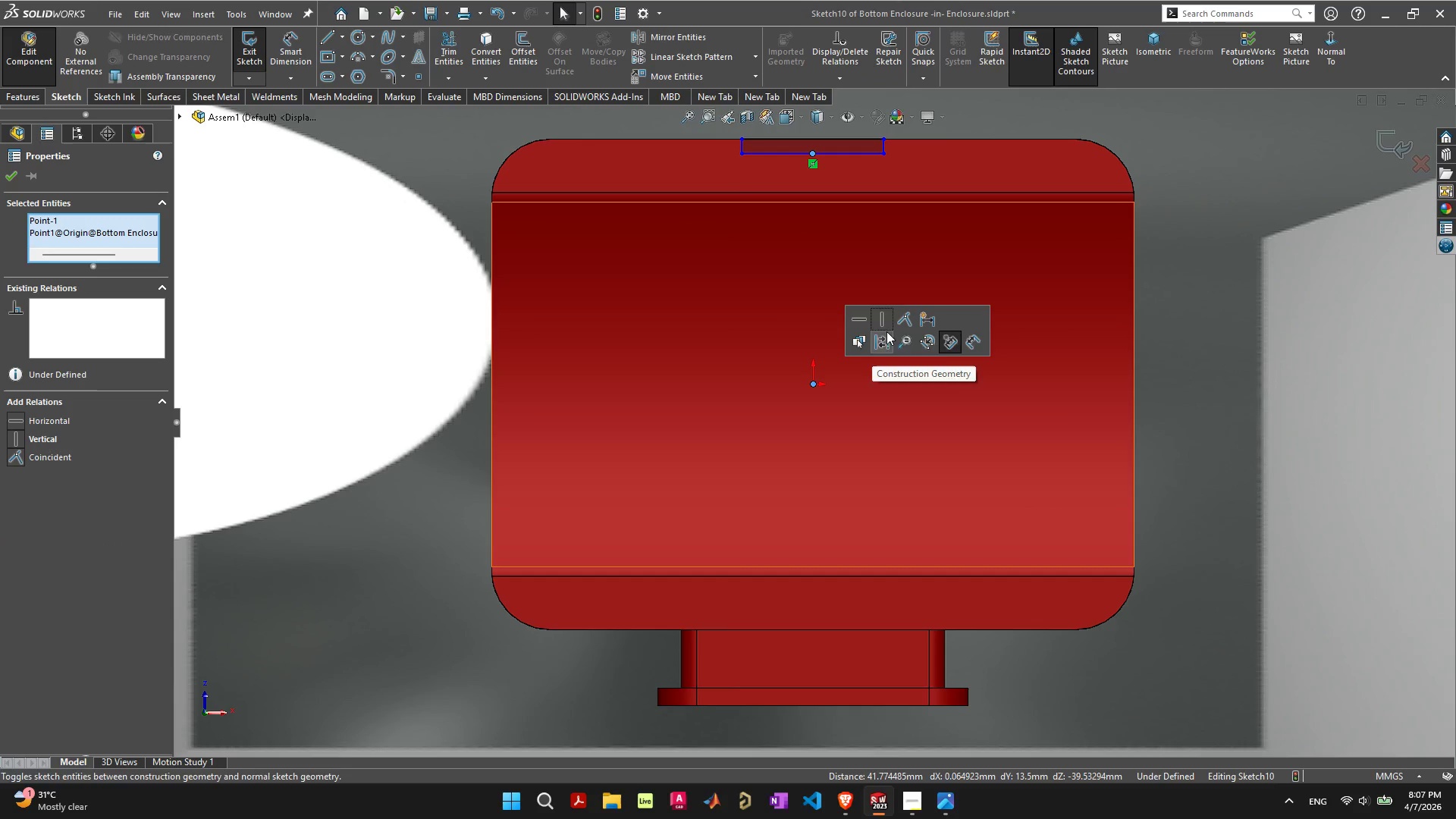 
left_click([873, 318])
 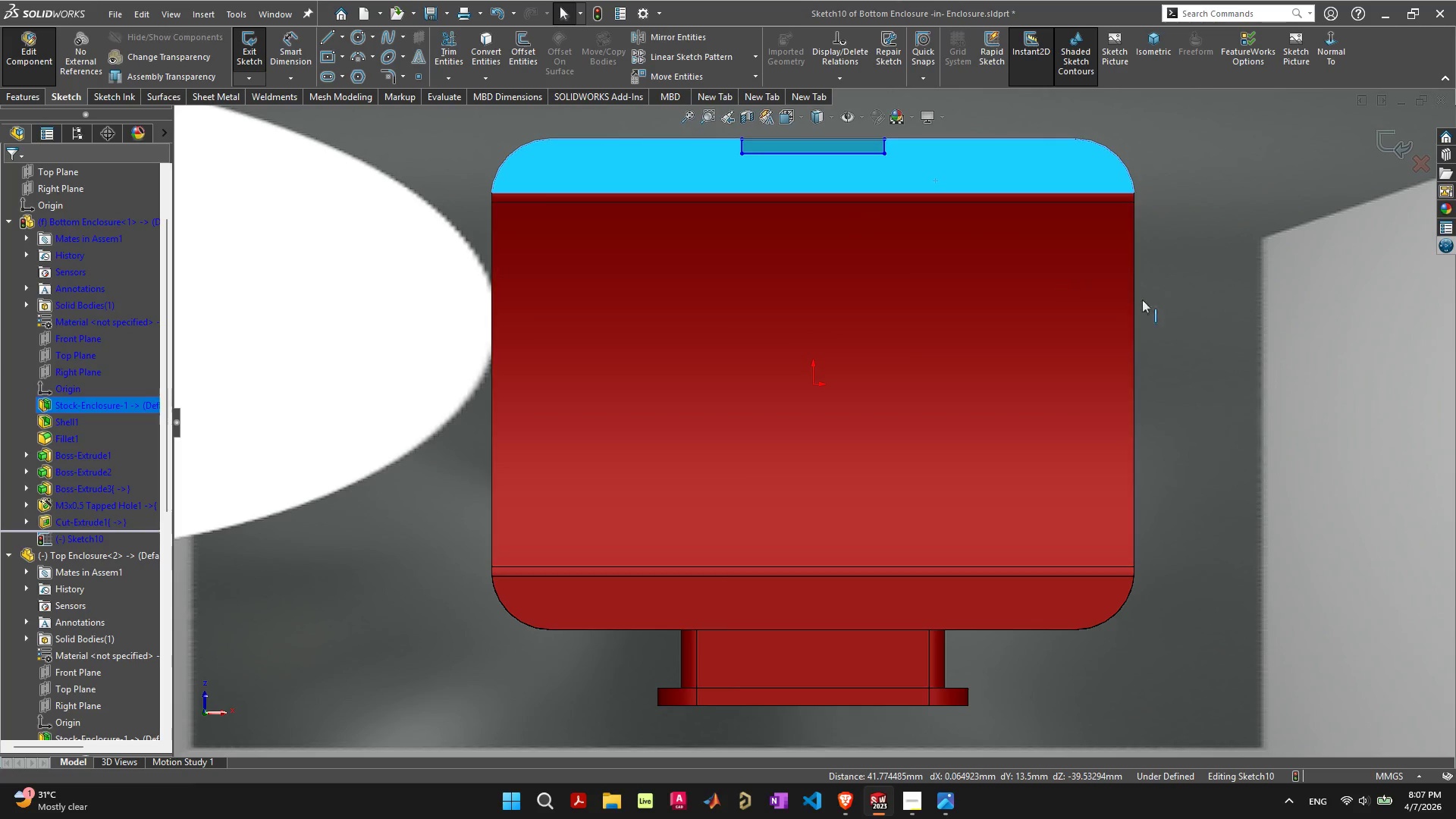 
wait(6.88)
 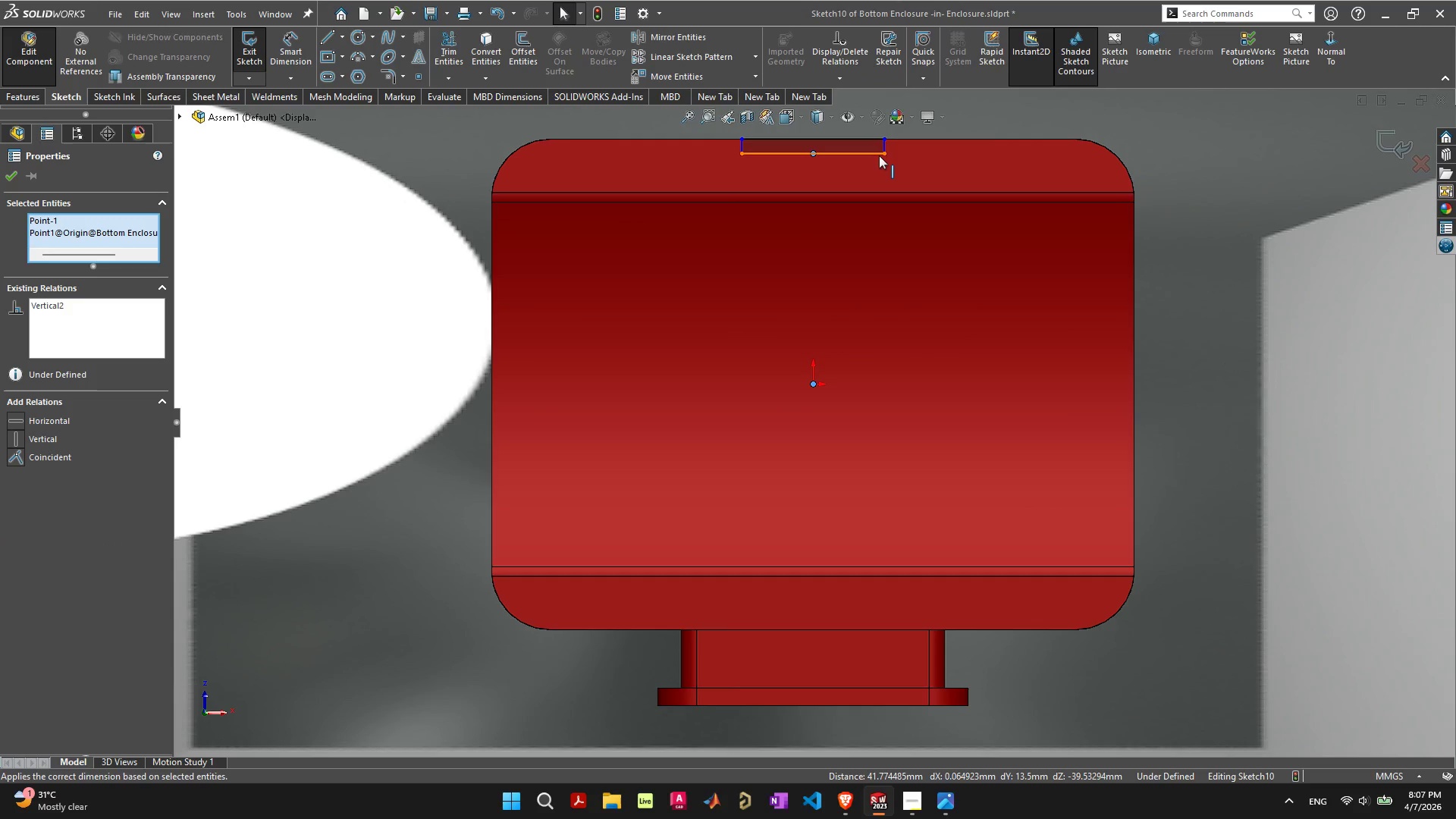 
left_click([831, 143])
 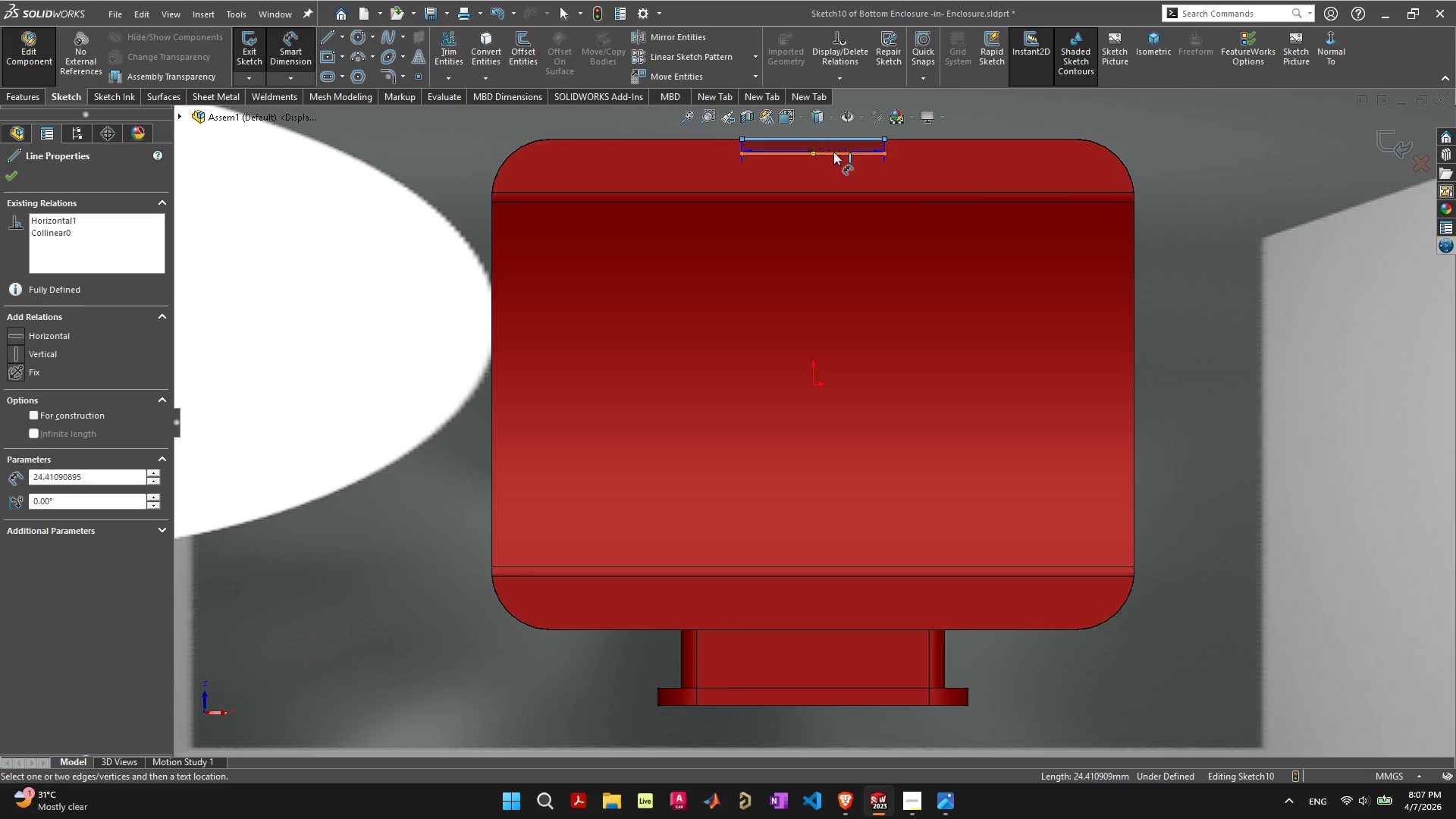 
left_click([833, 152])
 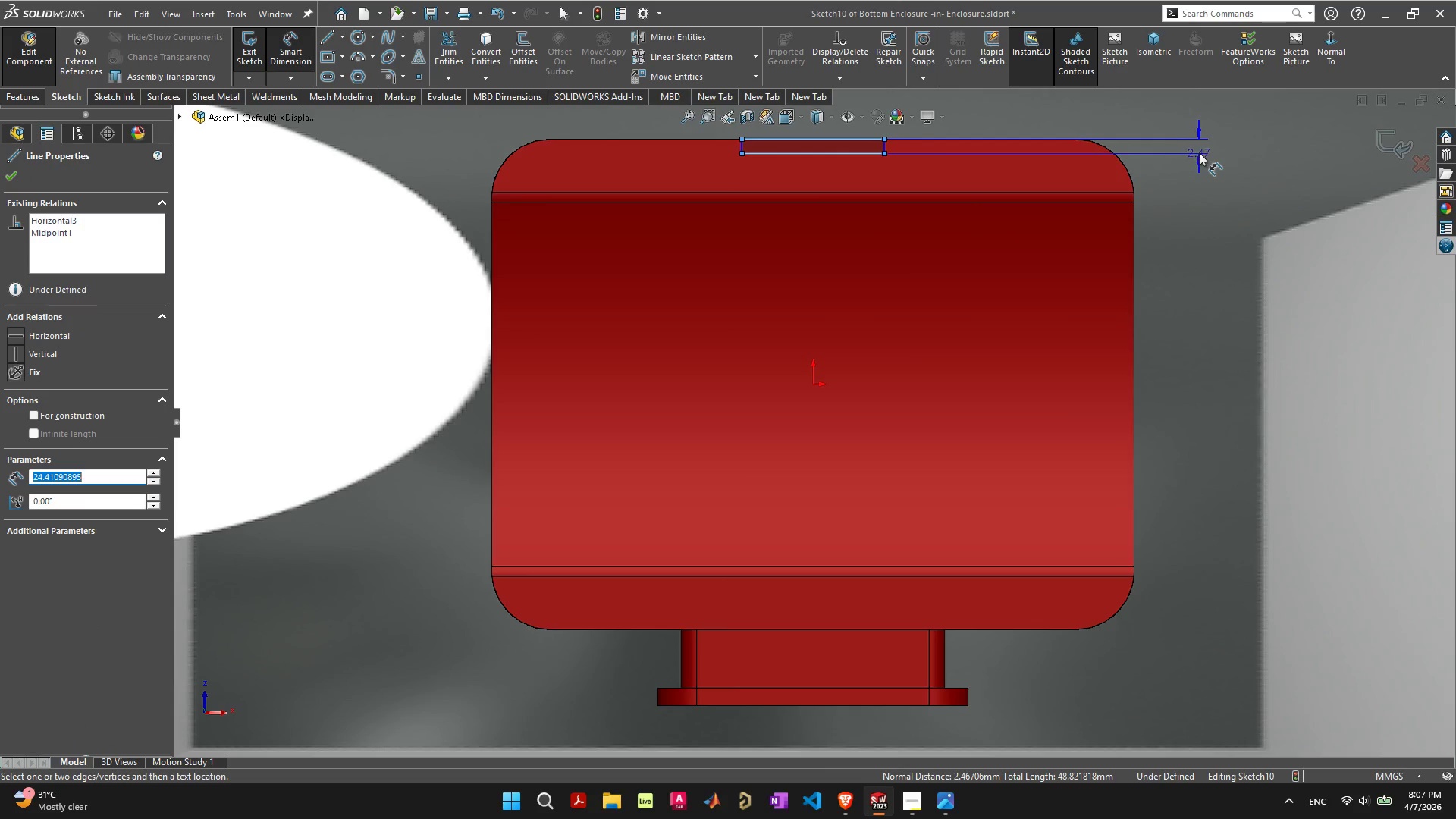 
left_click([1199, 152])
 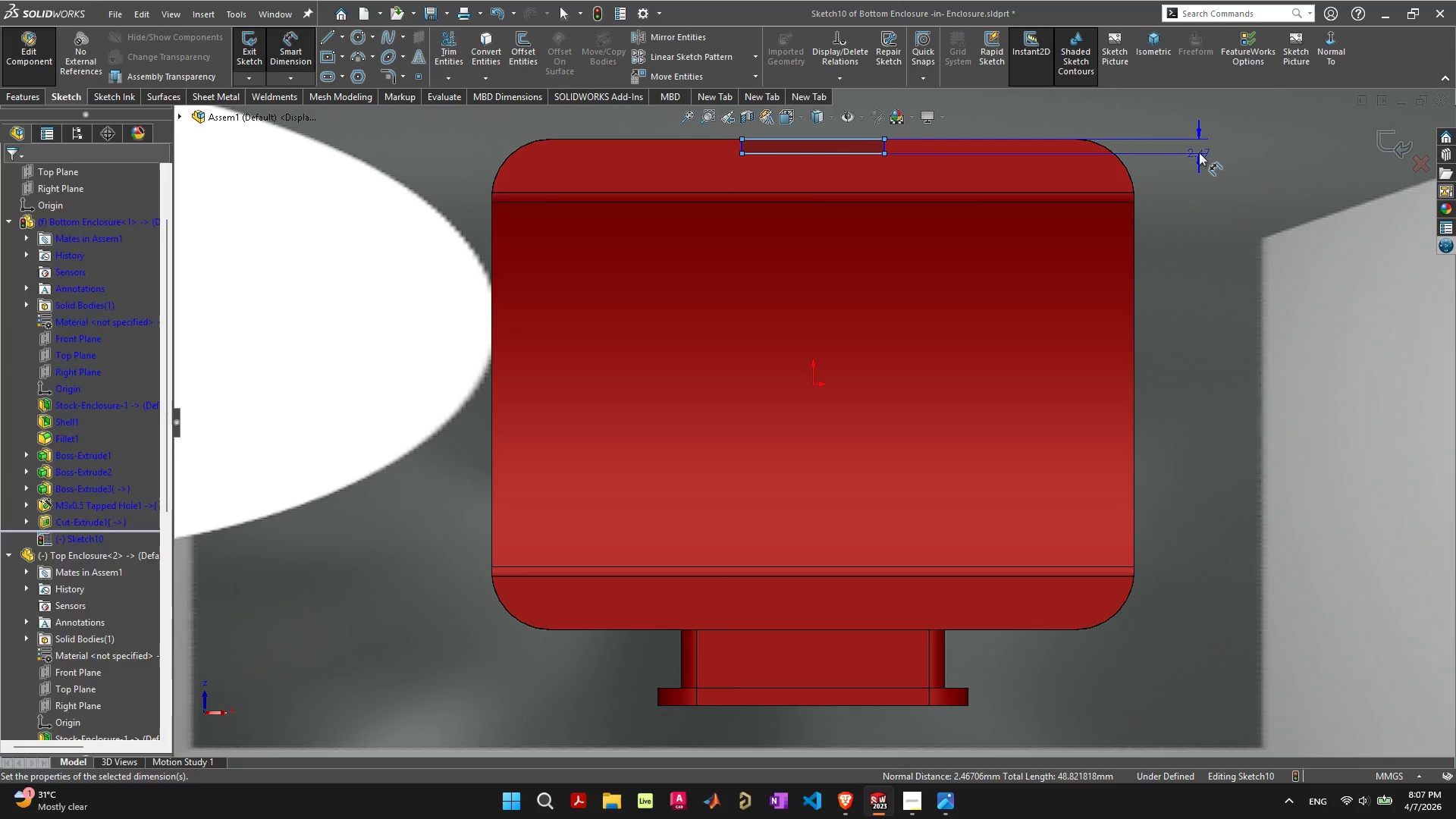 
key(3)
 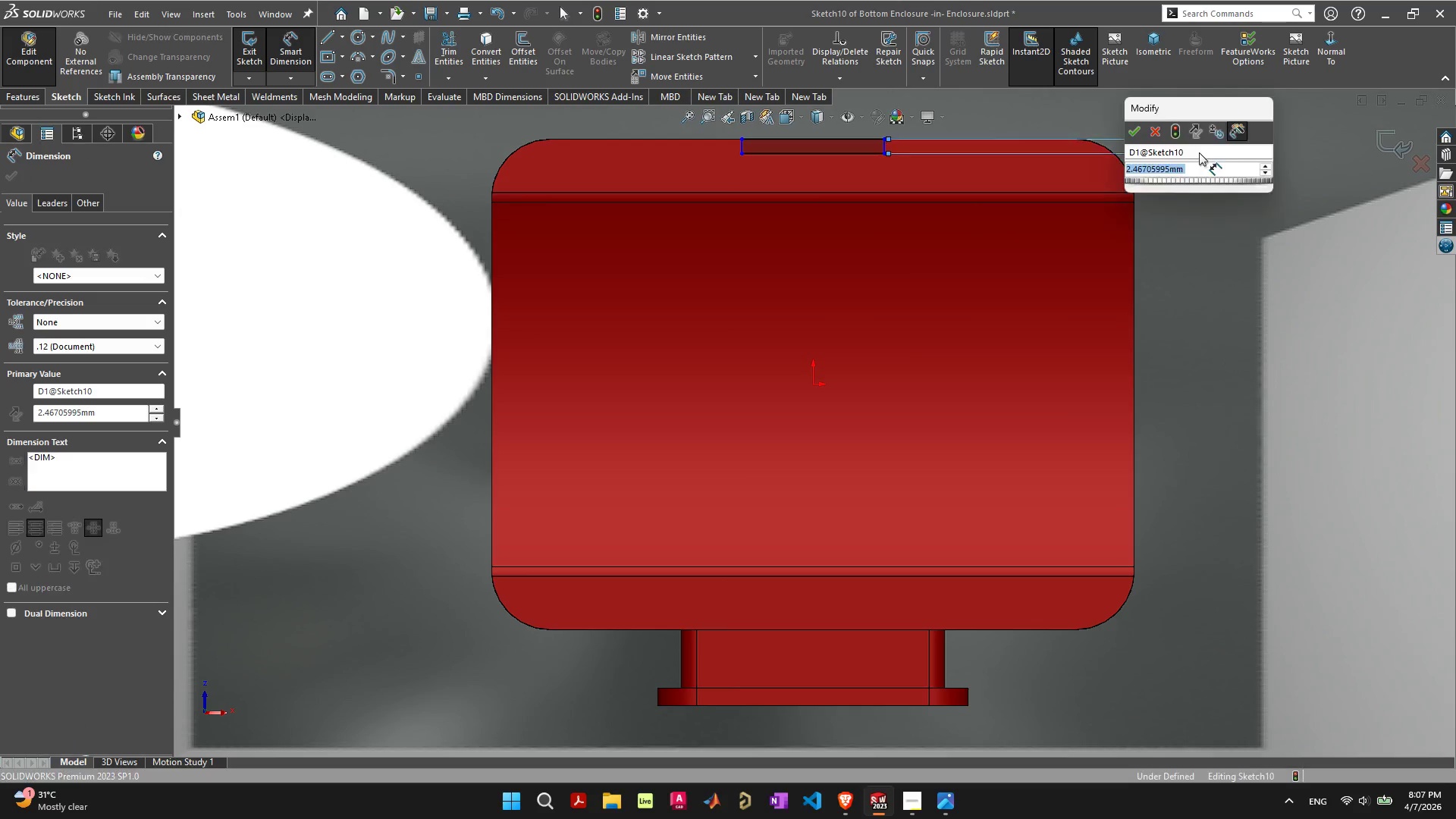 
key(Enter)
 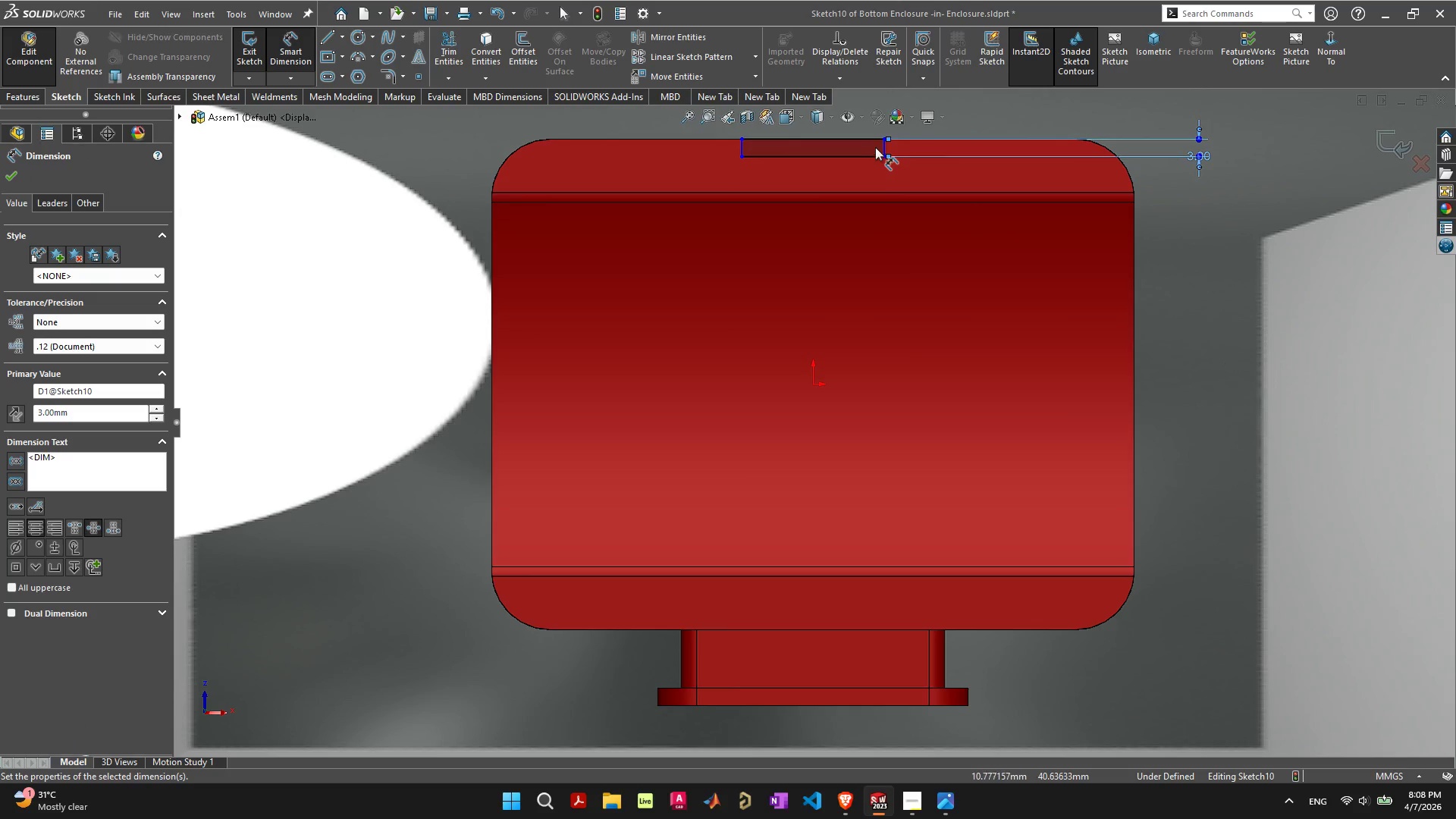 
left_click([881, 146])
 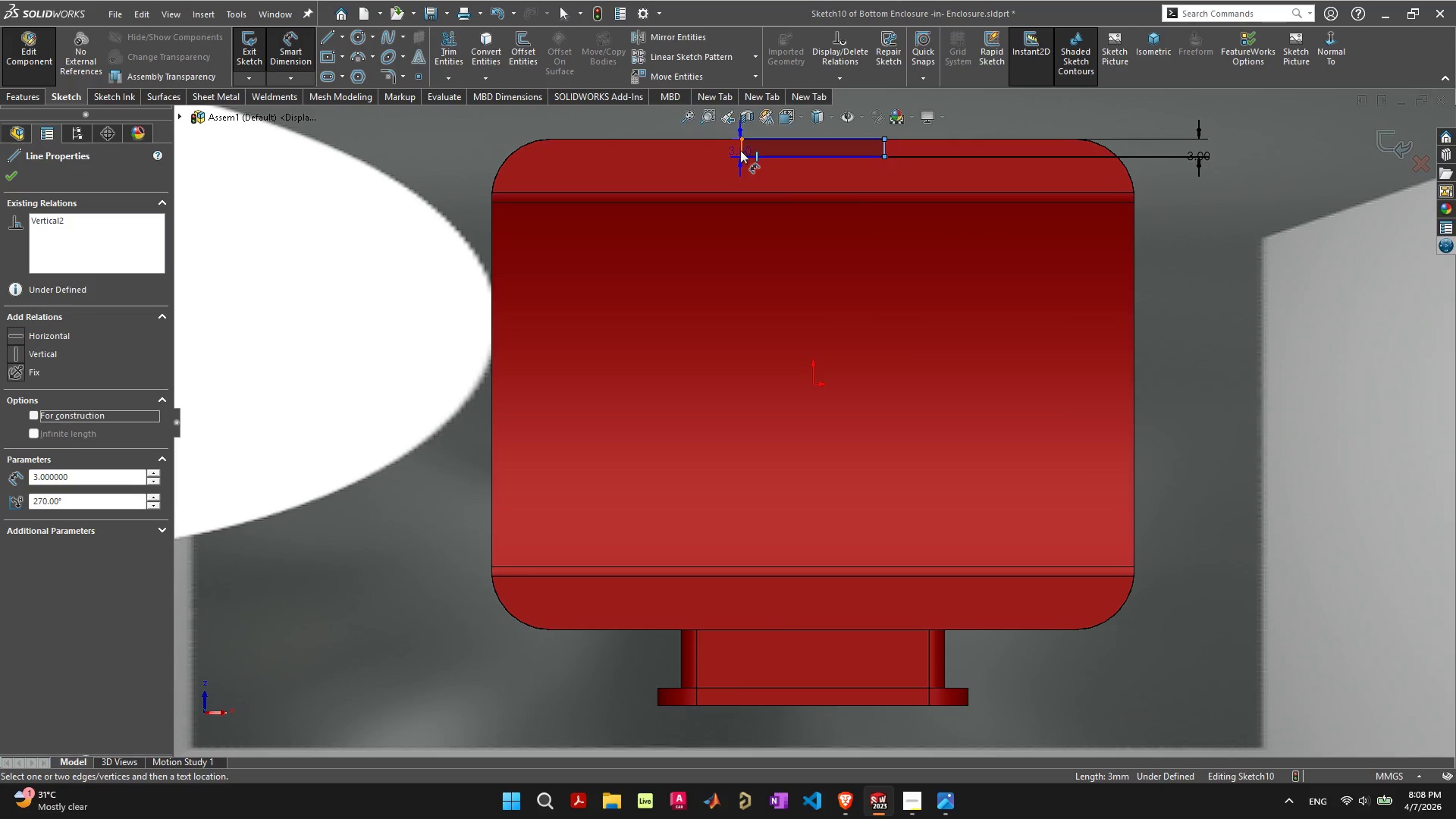 
left_click([740, 150])
 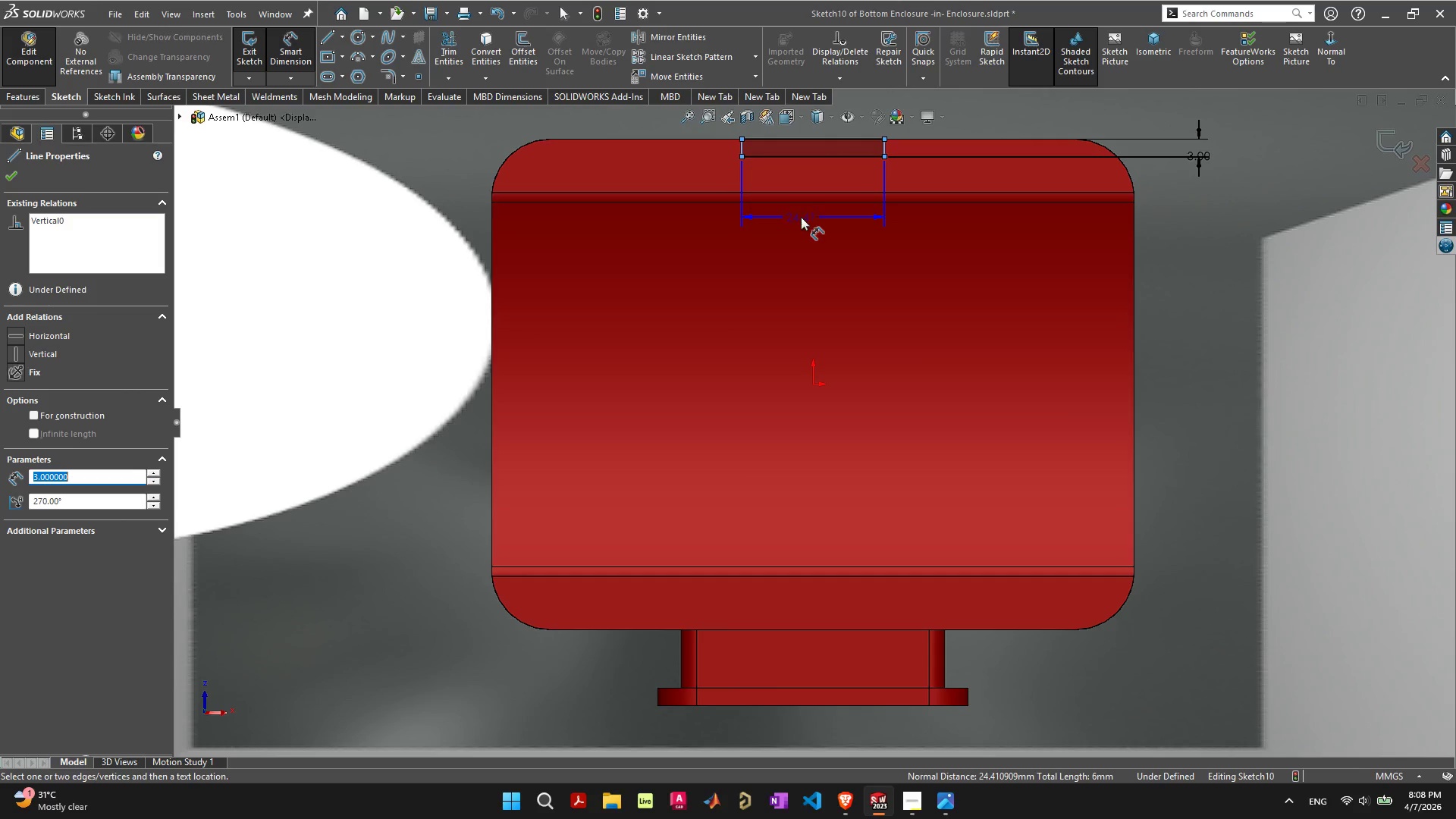 
left_click([817, 237])
 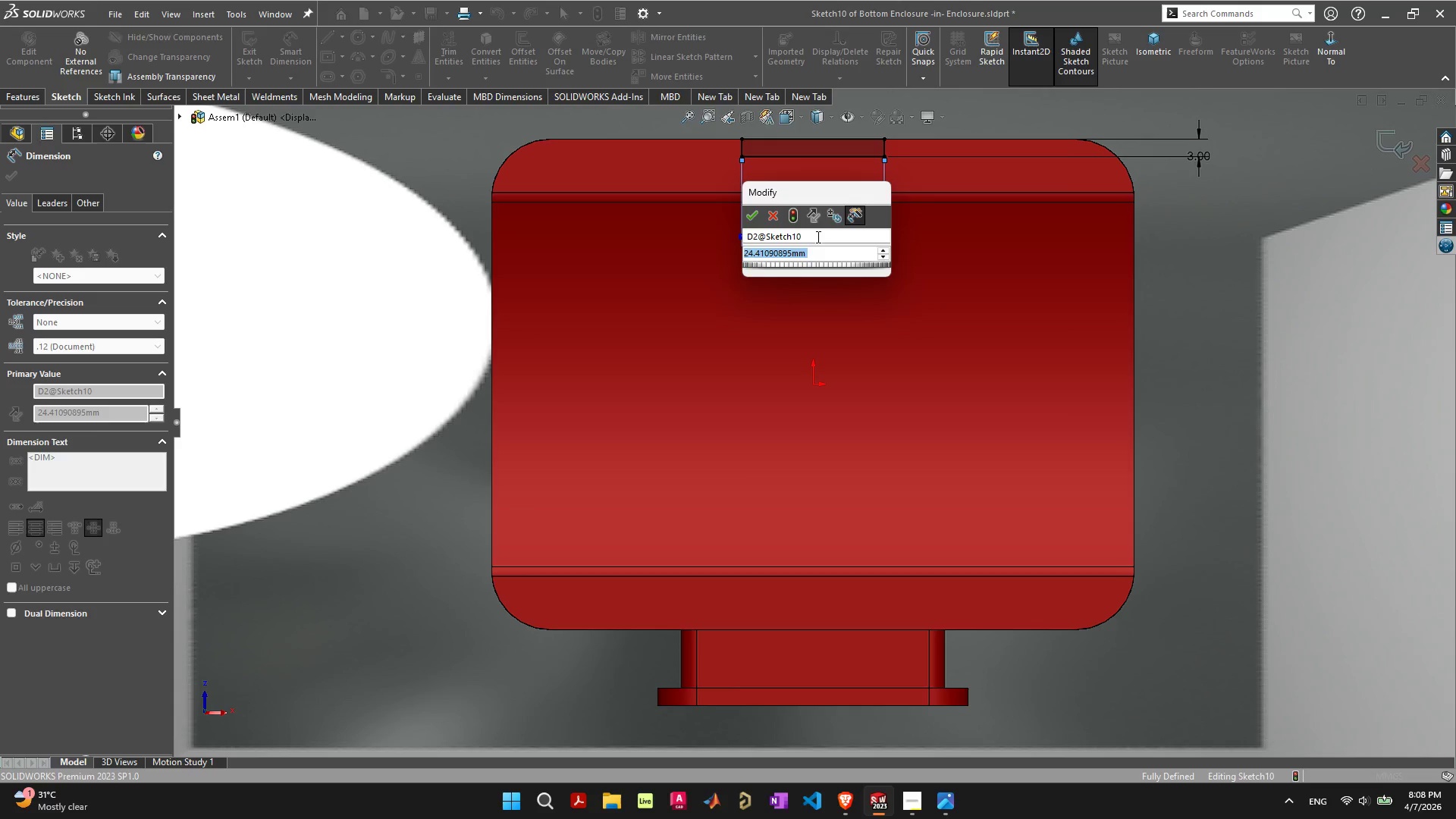 
type(40)
 